 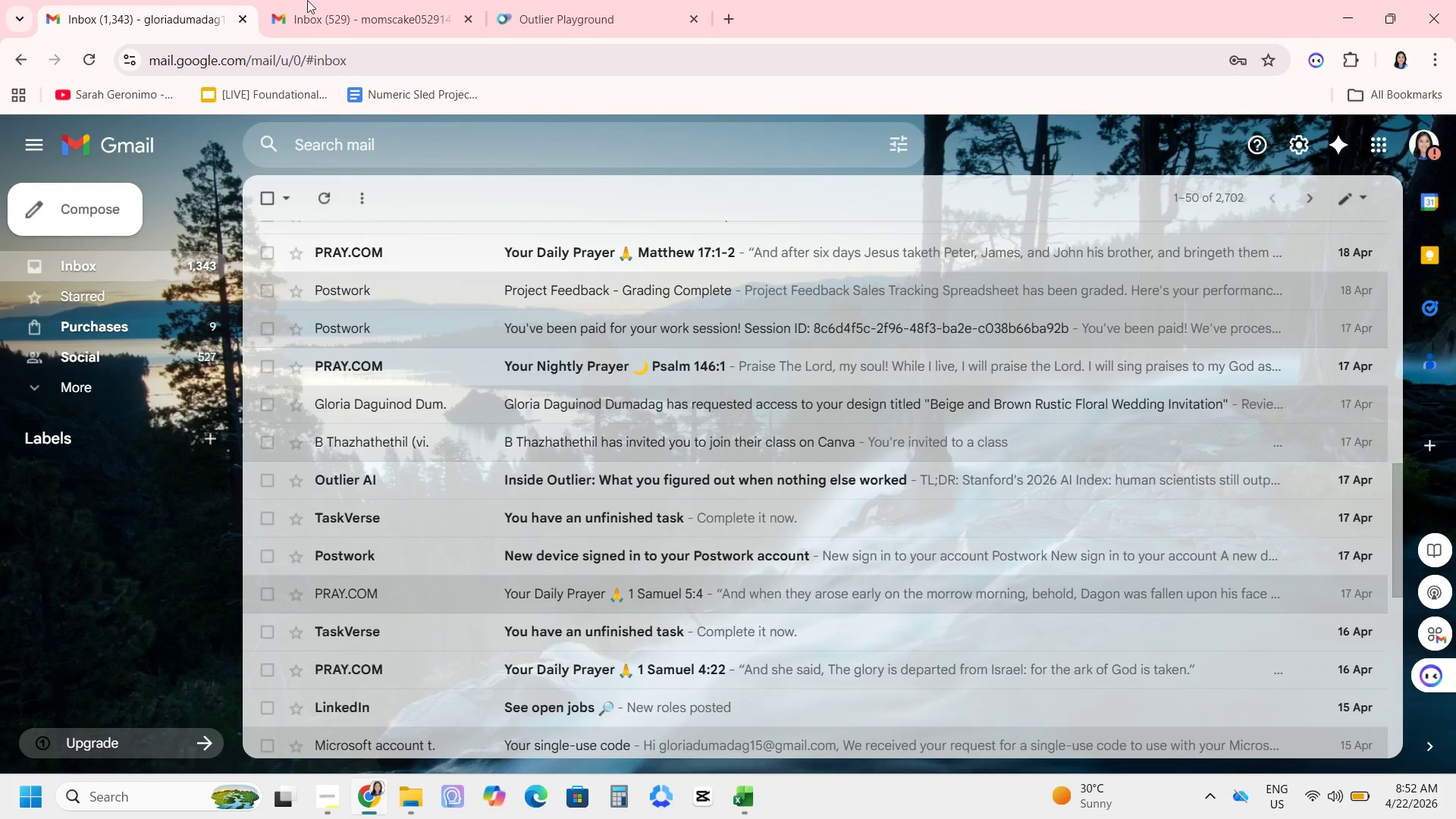 
left_click([388, 16])
 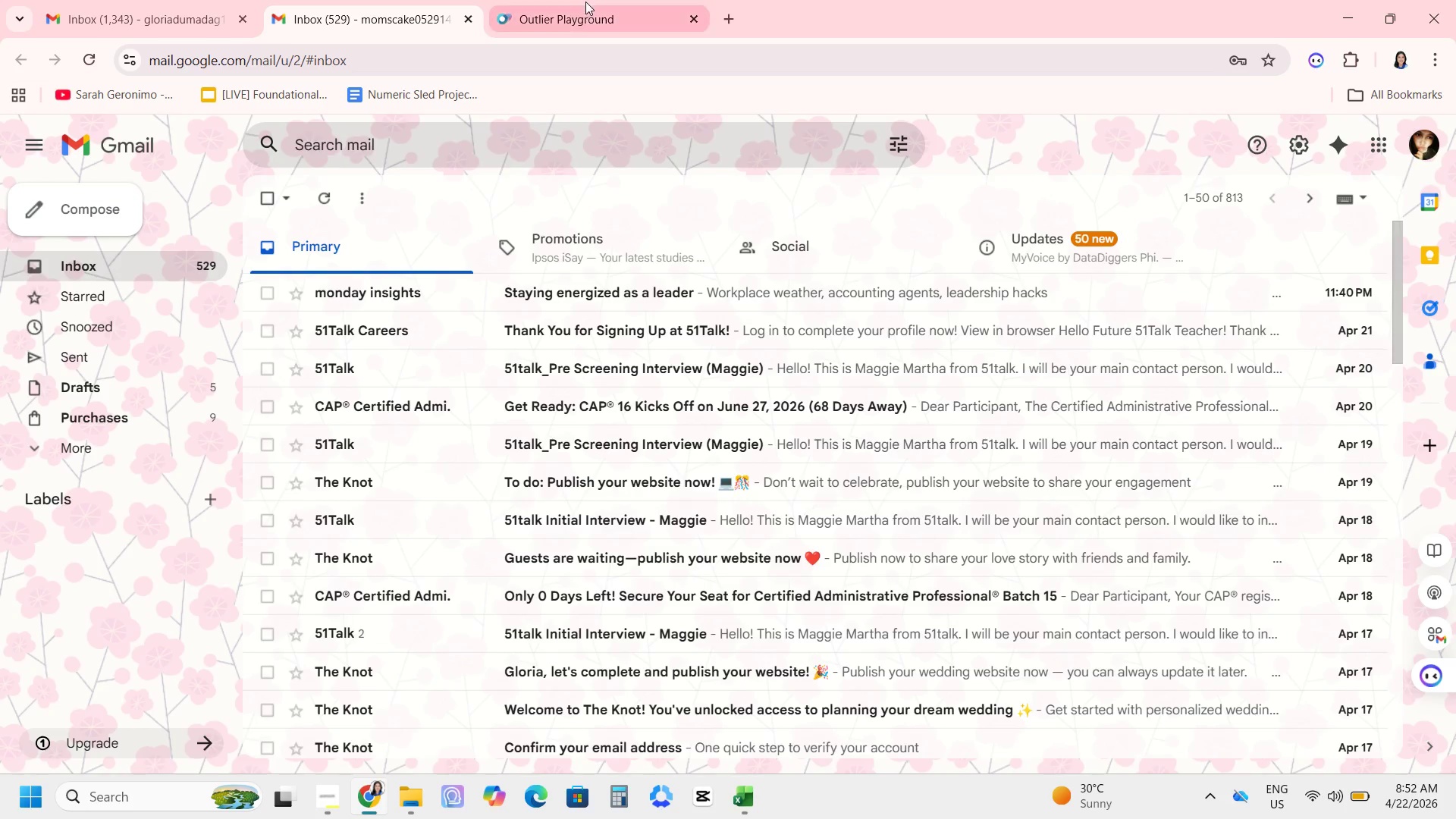 
left_click([586, 0])
 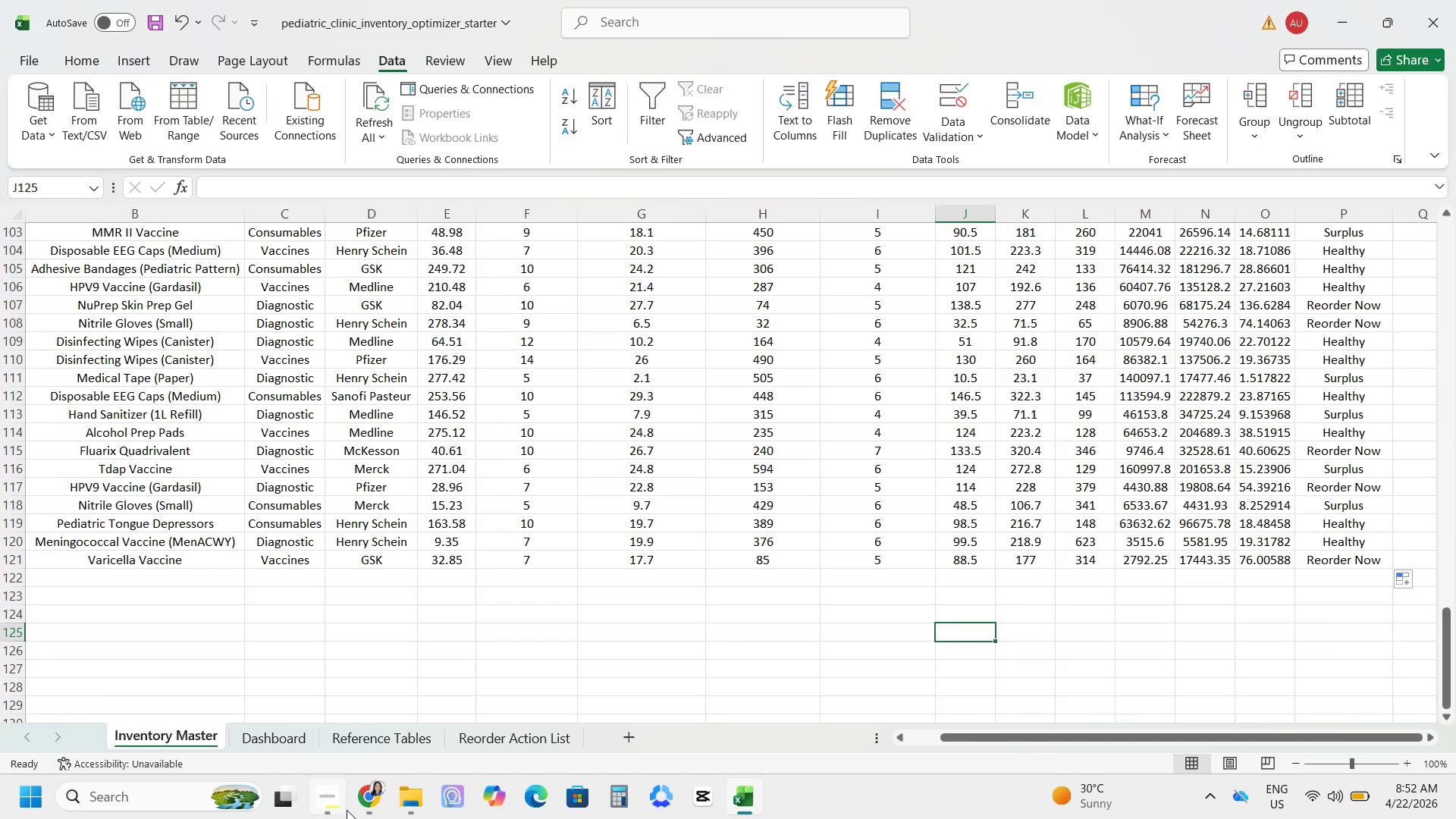 
left_click([415, 0])
 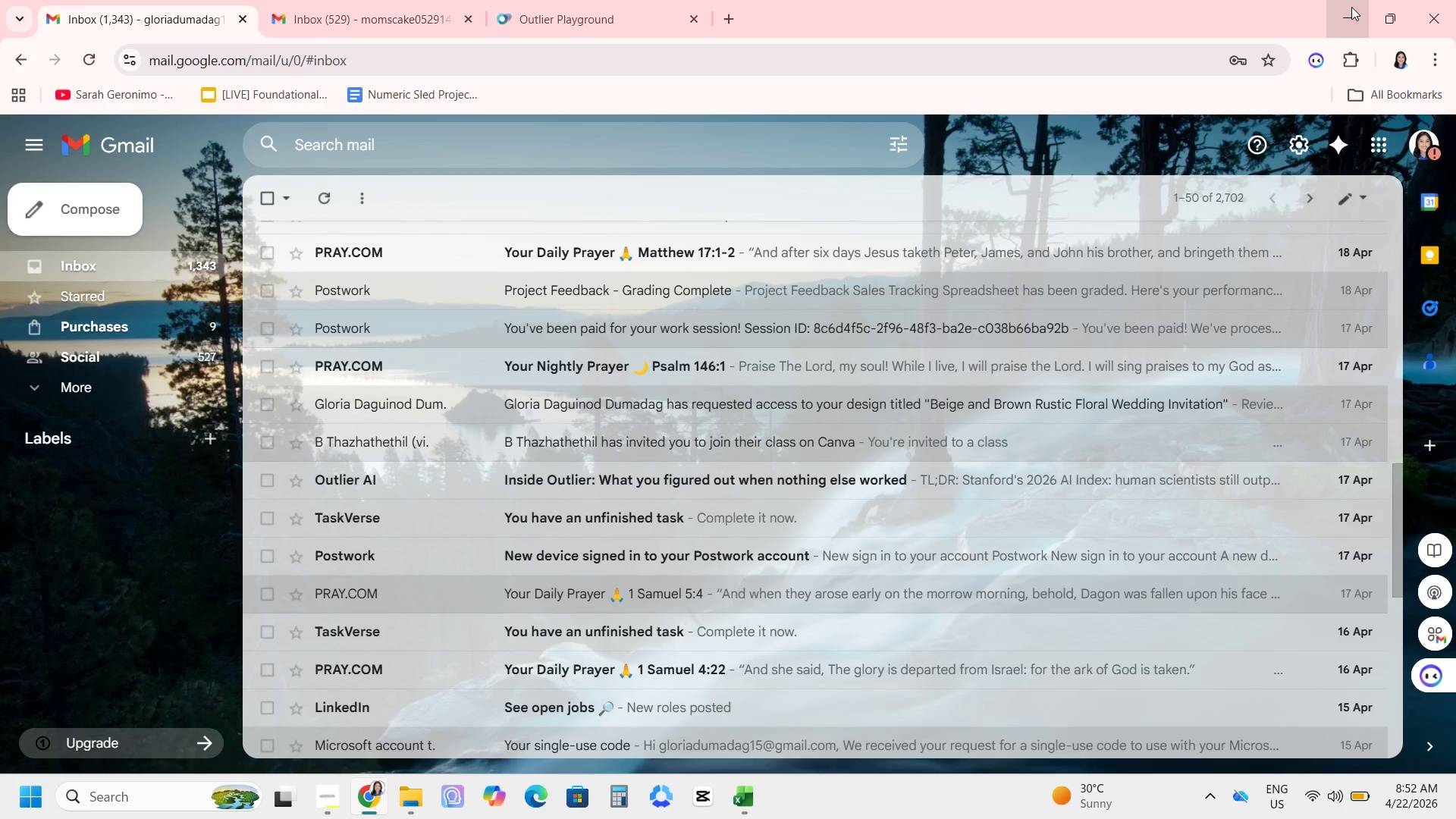 
wait(6.03)
 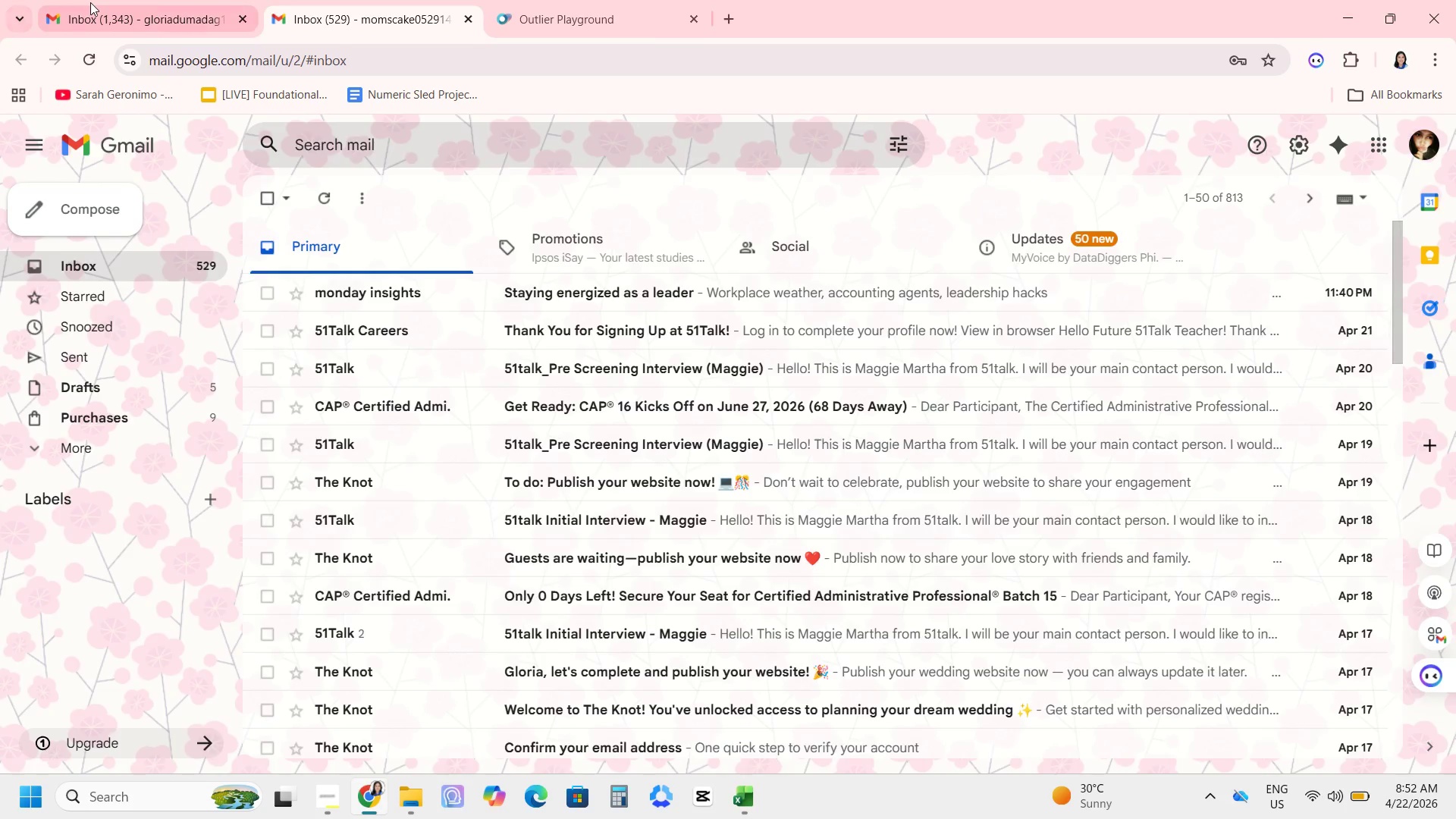 
left_click([1351, 8])
 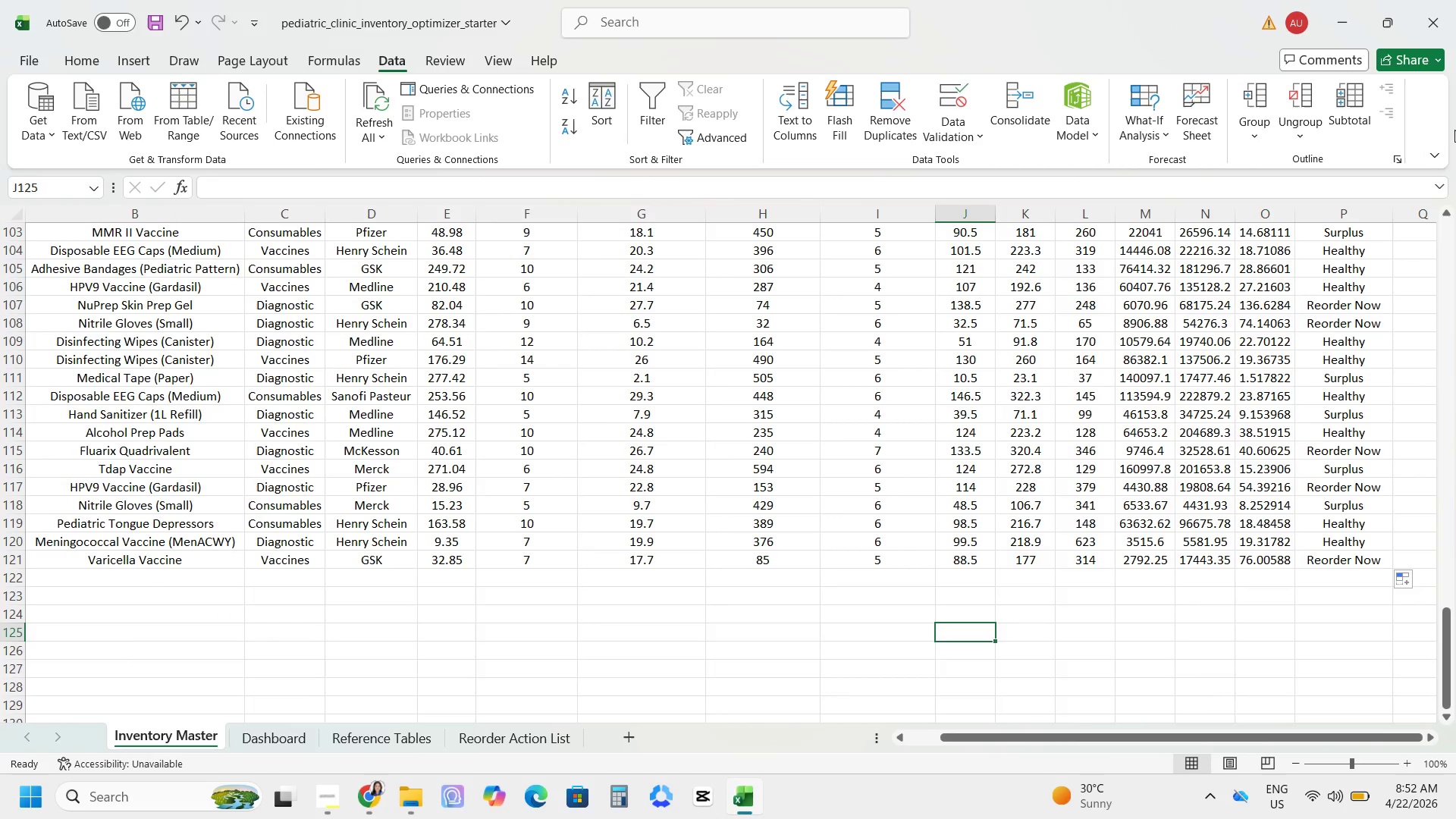 
wait(5.75)
 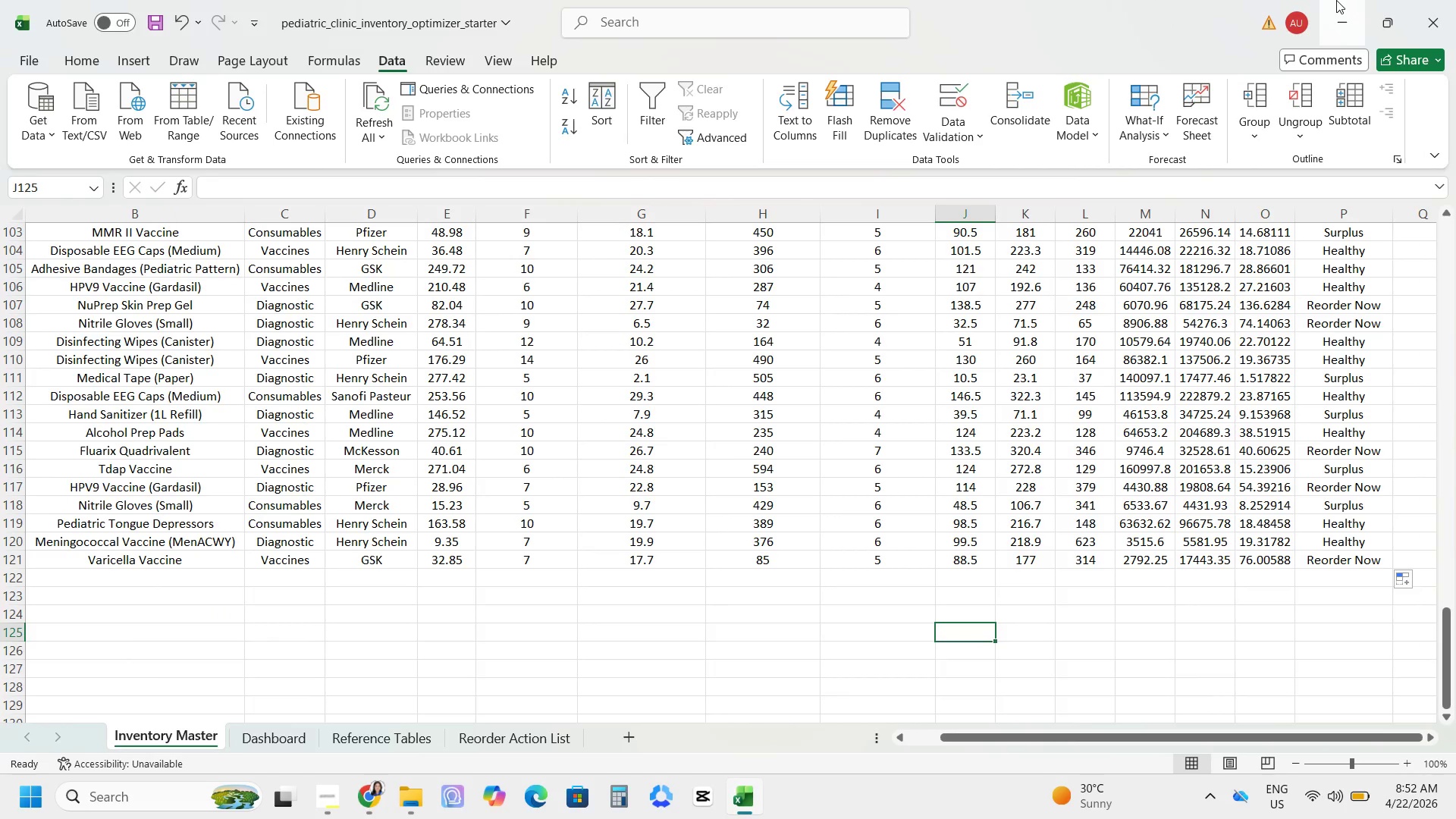 
scroll: coordinate [1362, 595], scroll_direction: up, amount: 13.0
 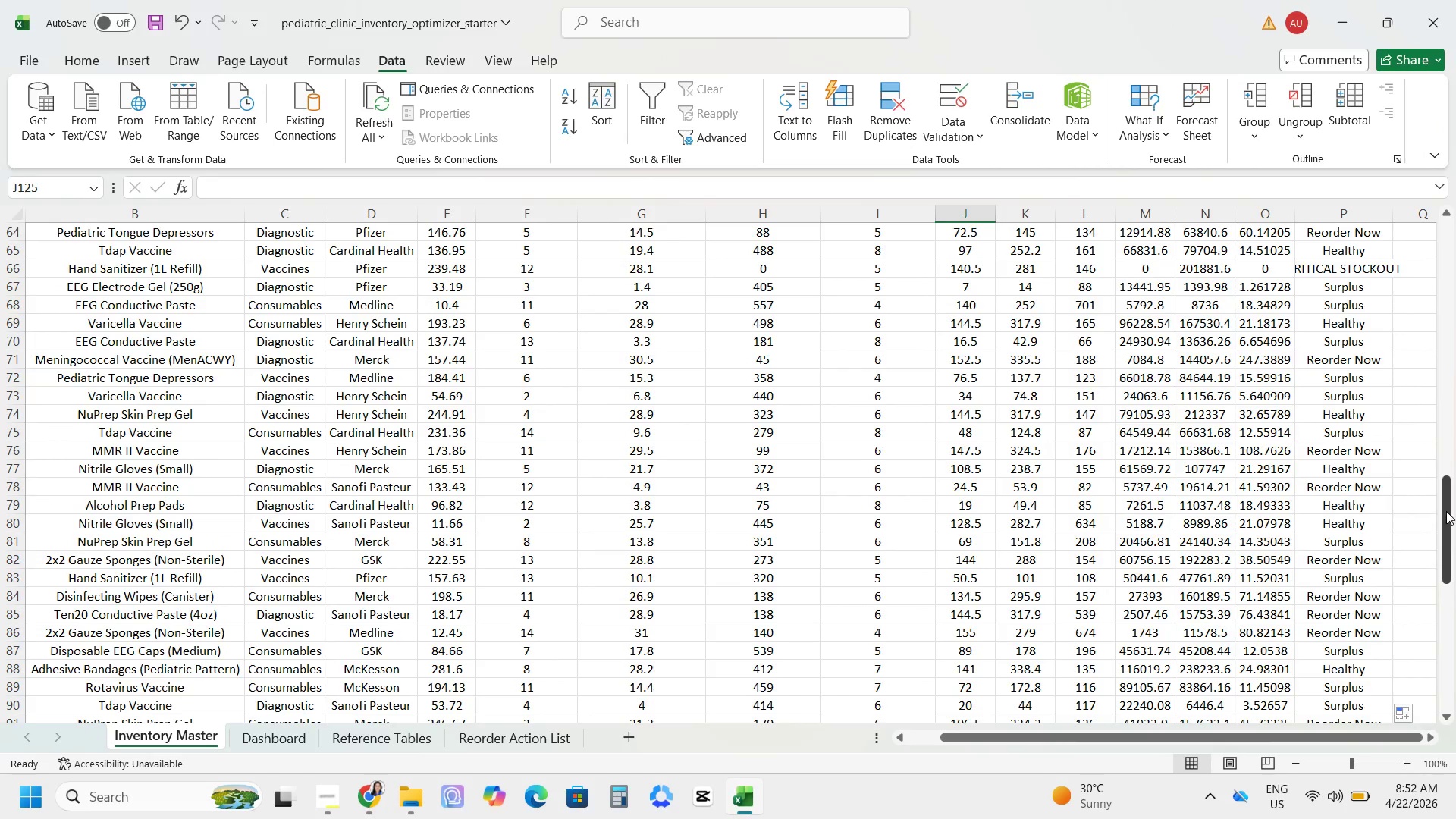 
left_click_drag(start_coordinate=[1446, 511], to_coordinate=[1455, 39])
 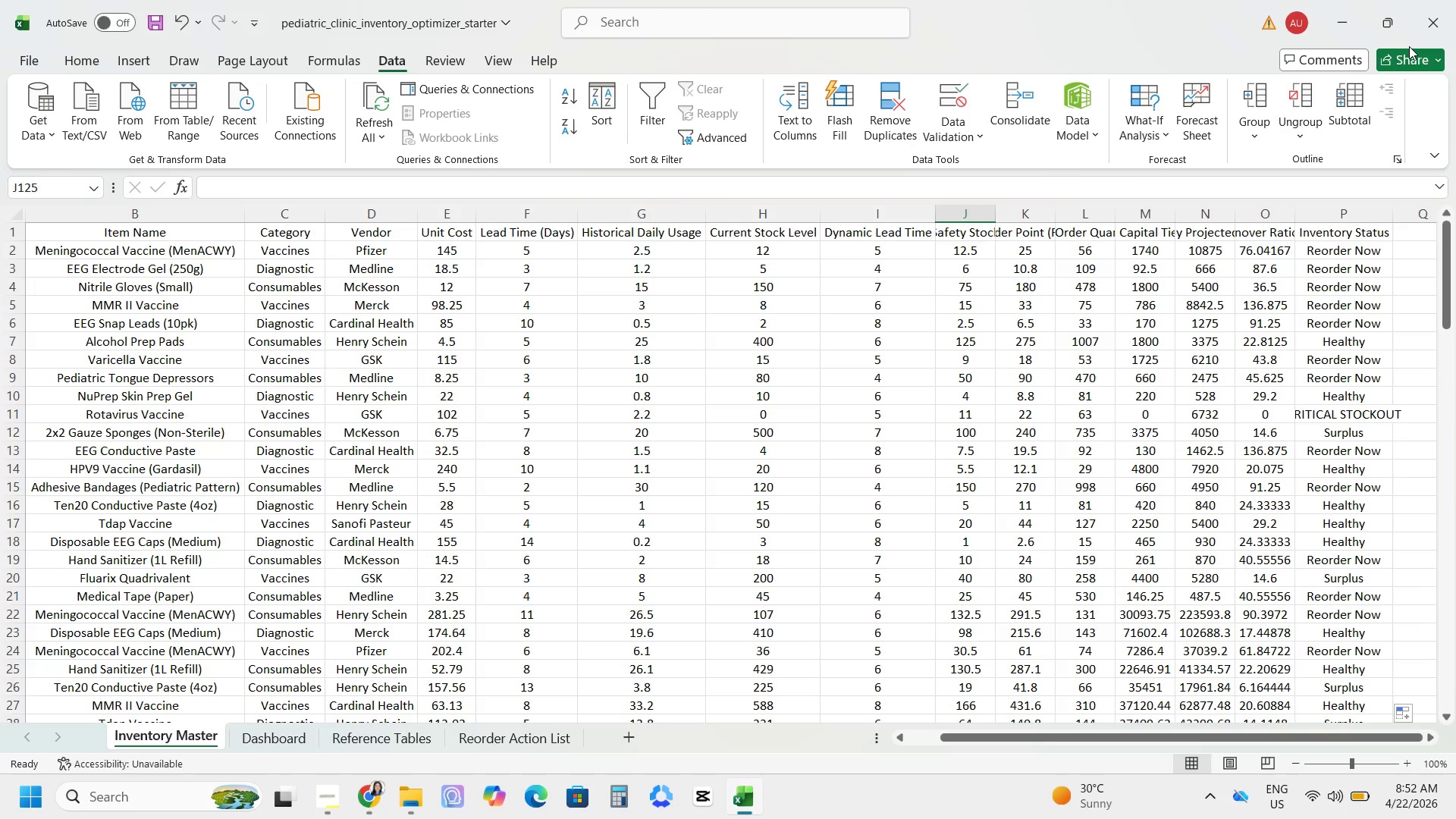 
mouse_move([1375, 61])
 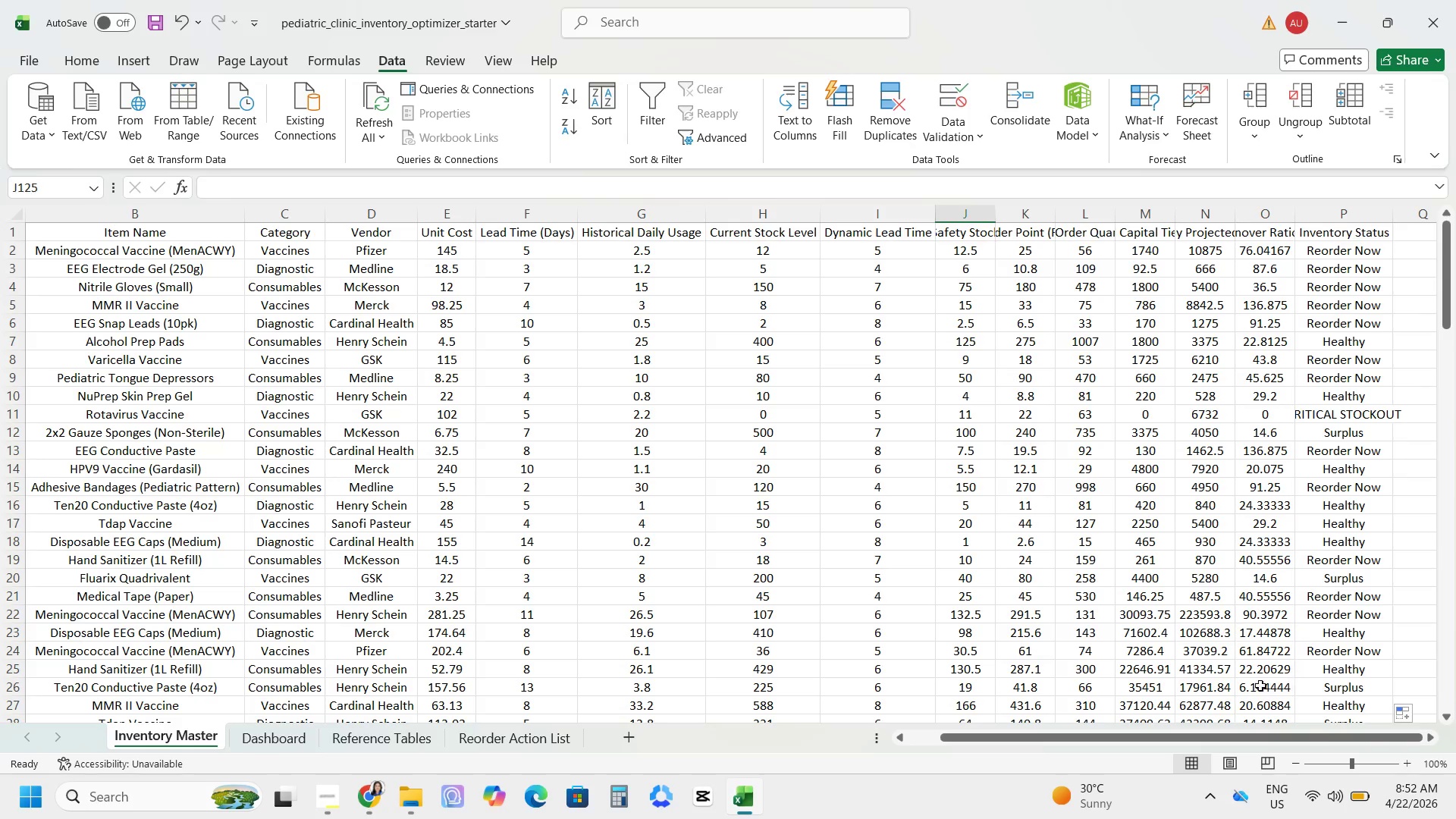 
left_click([1097, 729])
 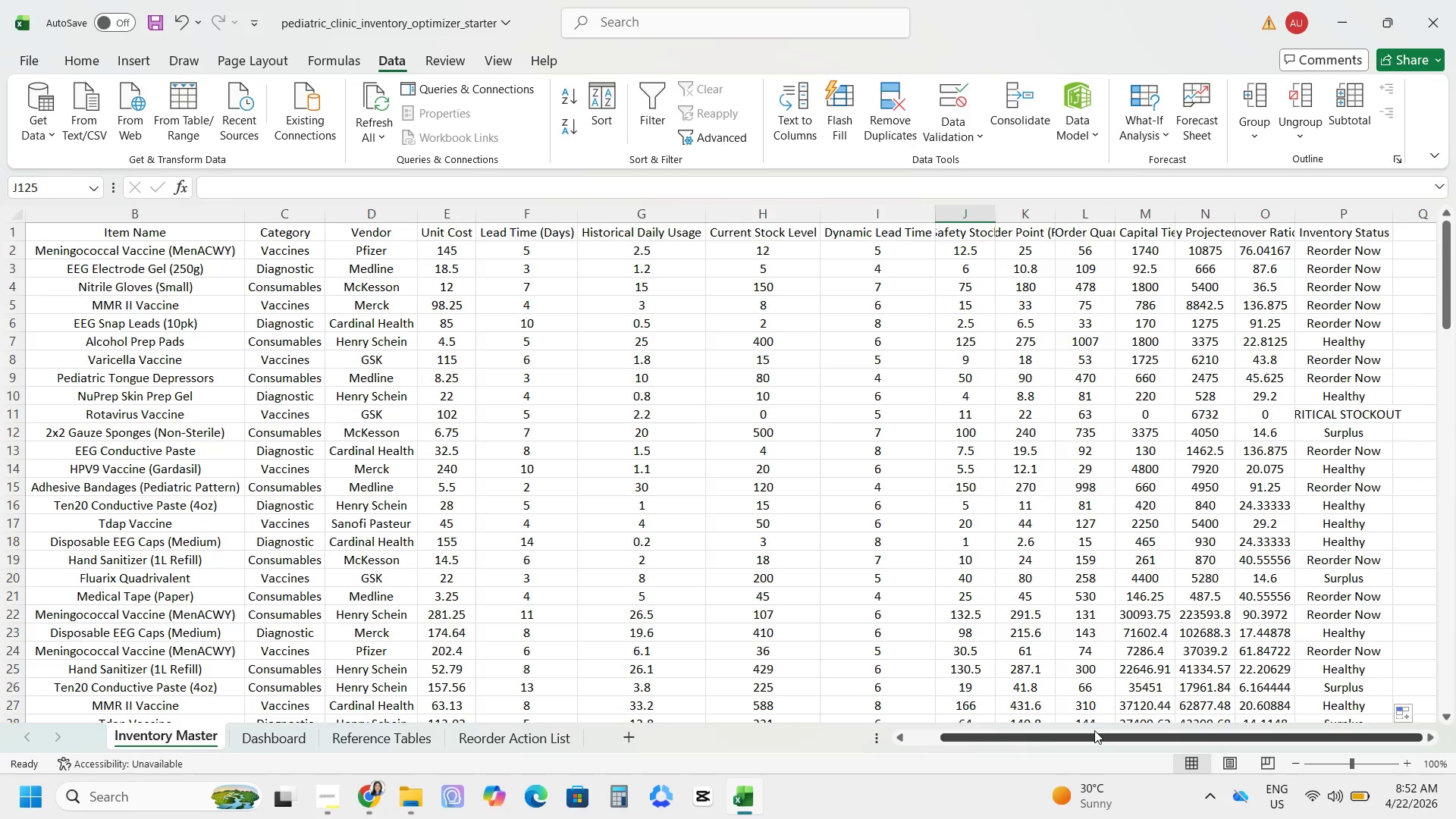 
left_click_drag(start_coordinate=[1094, 730], to_coordinate=[656, 670])
 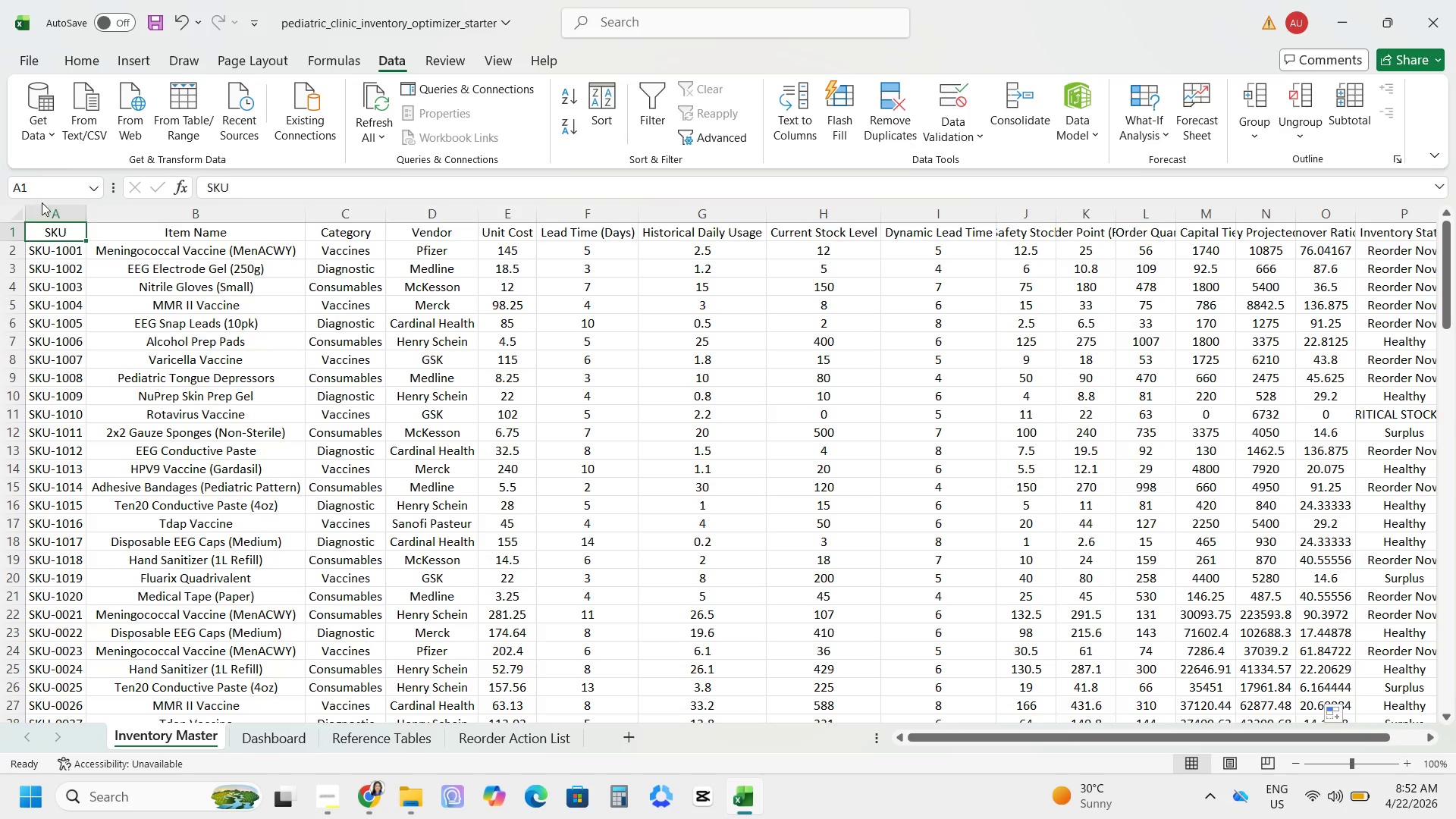 
key(Control+T)
 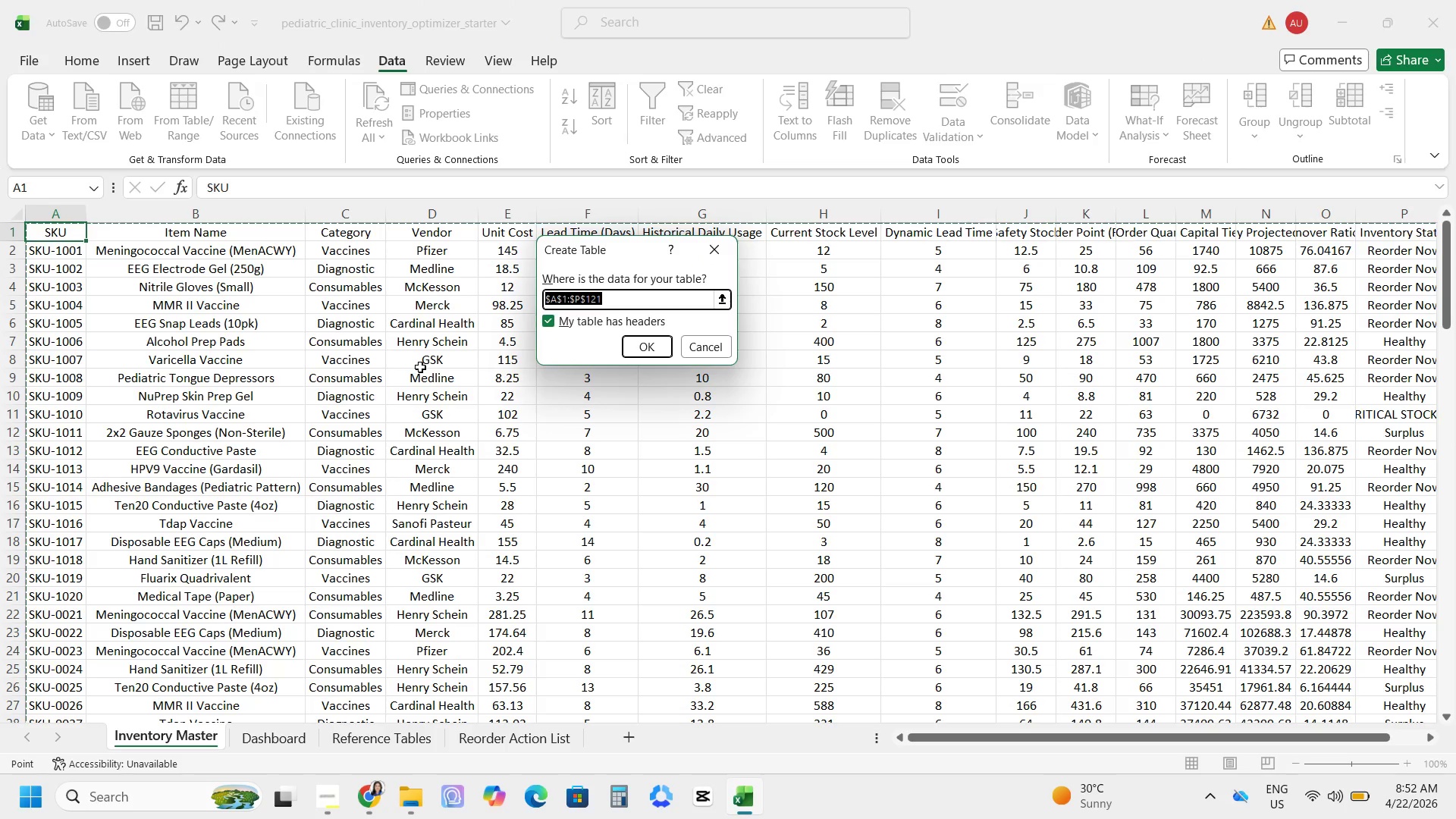 
key(Enter)
 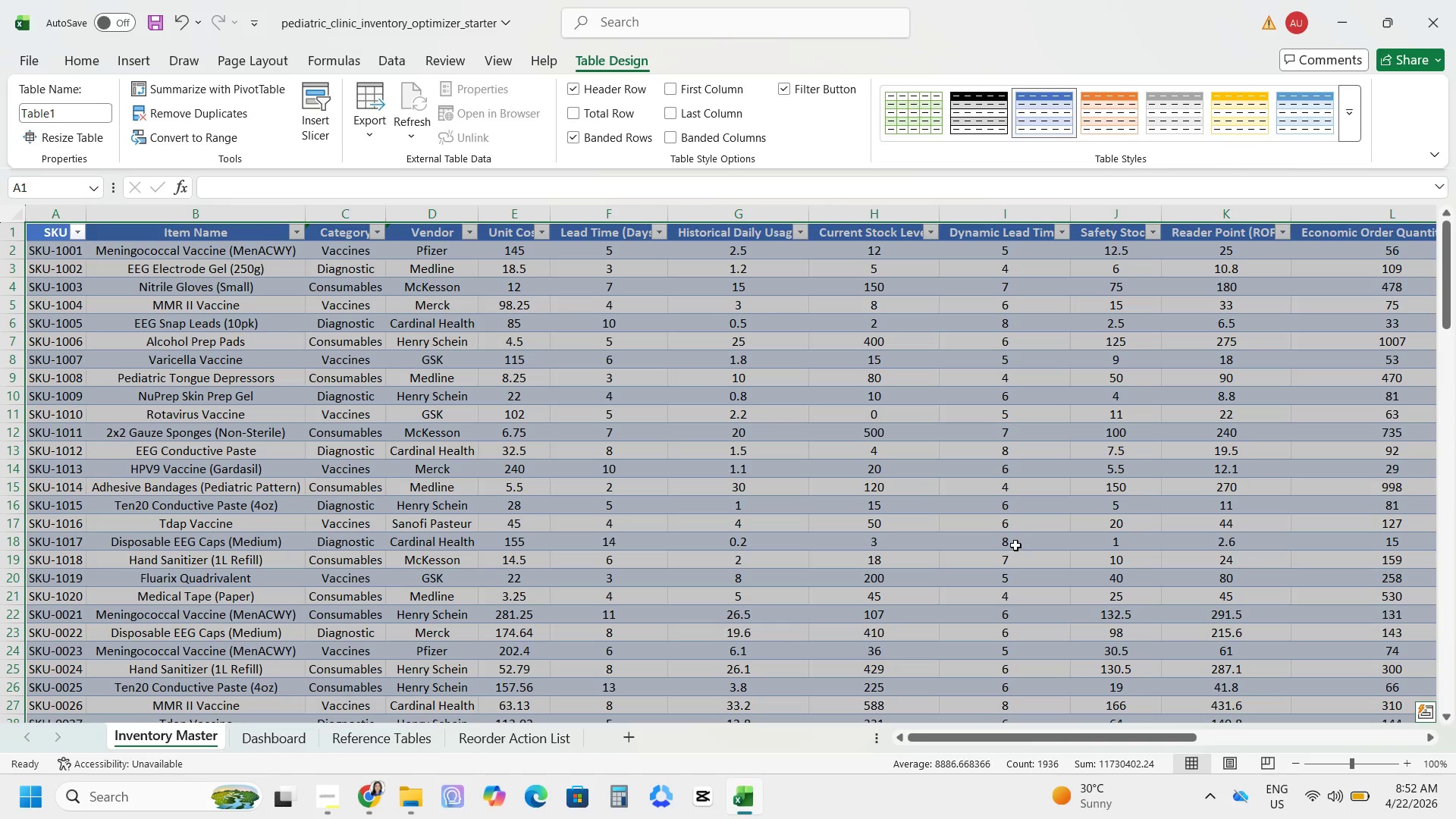 
scroll: coordinate [1012, 538], scroll_direction: down, amount: 37.0
 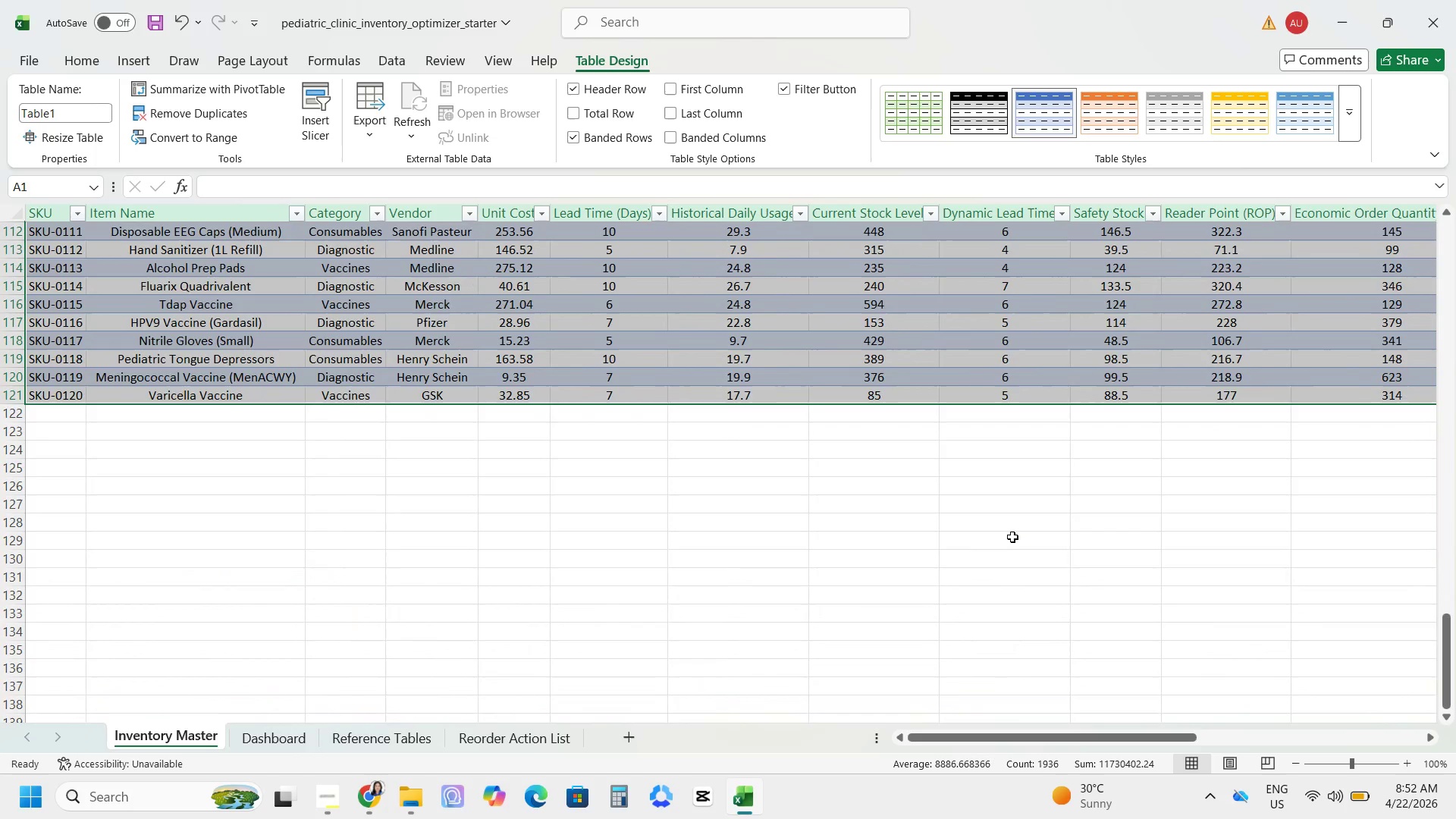 
wait(8.17)
 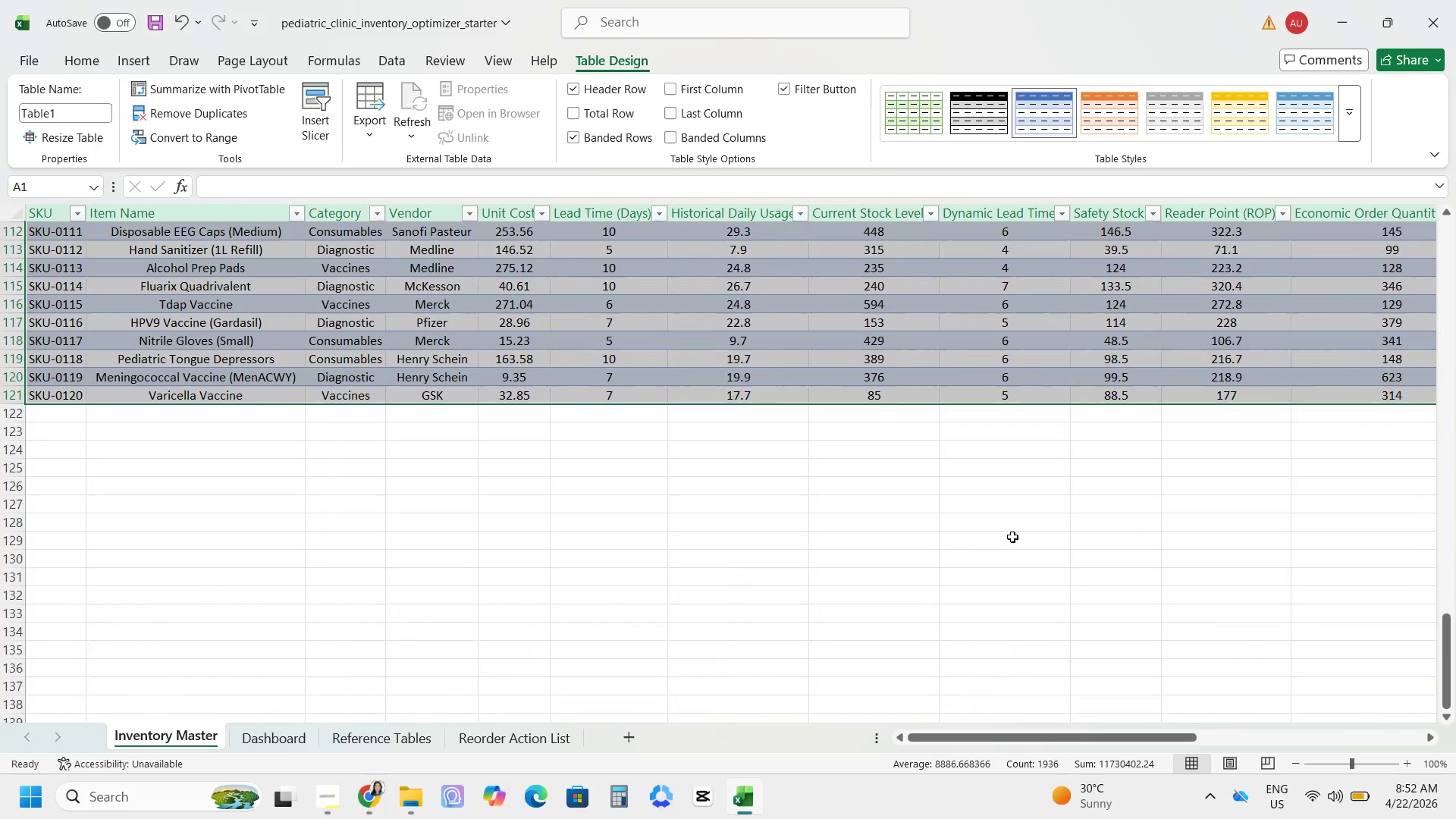 
left_click([920, 369])
 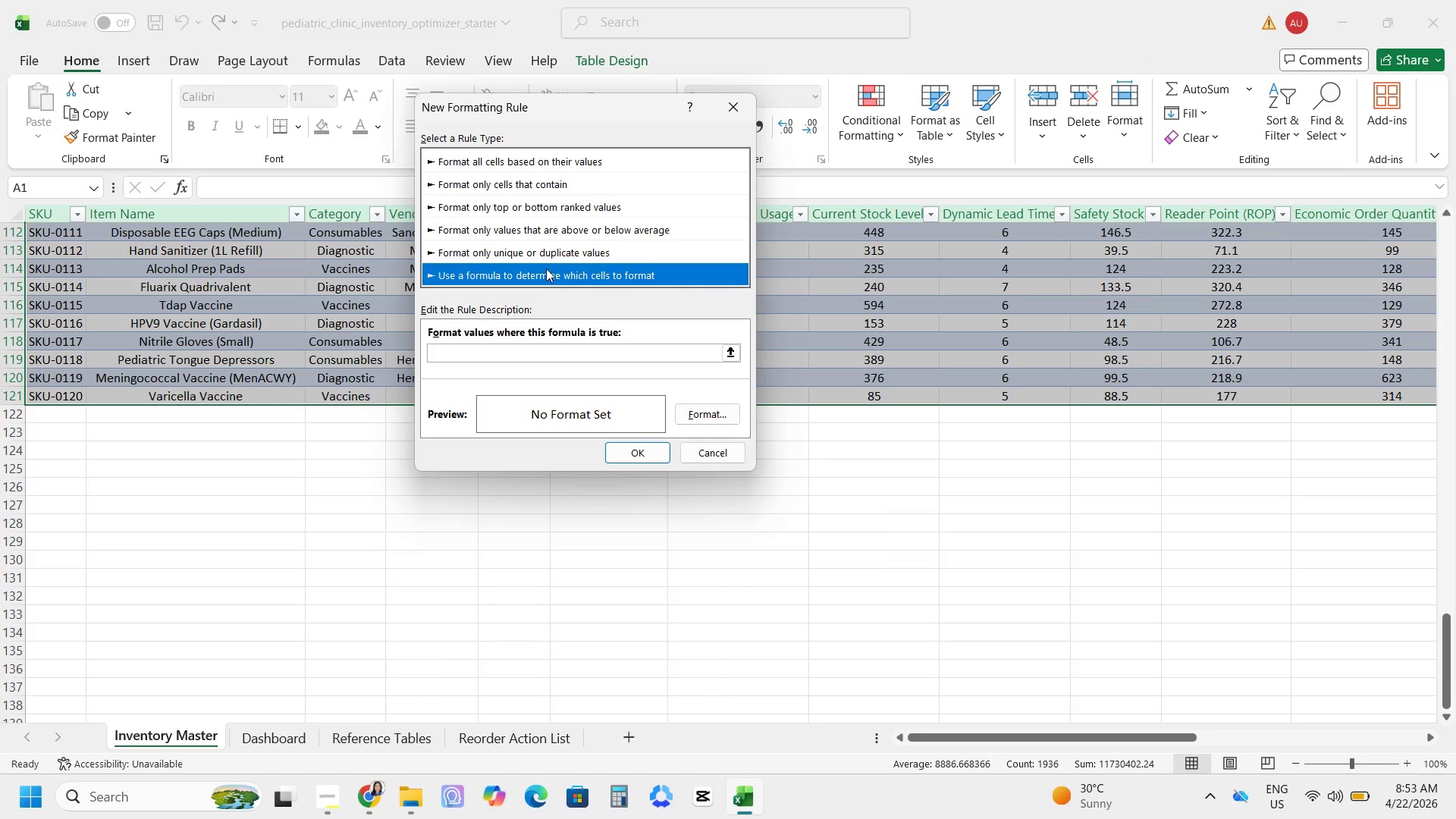 
wait(9.75)
 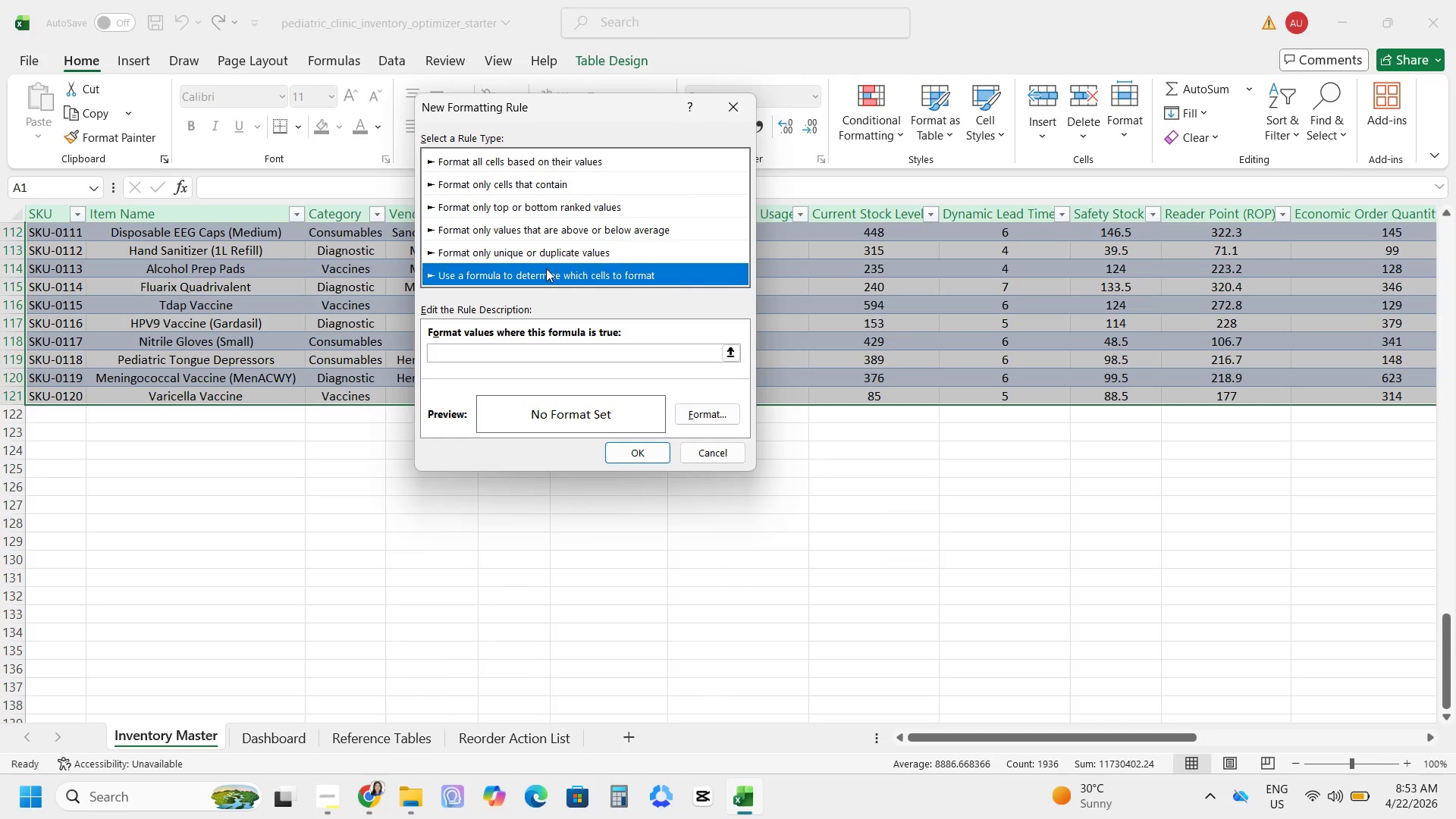 
left_click([556, 337])
 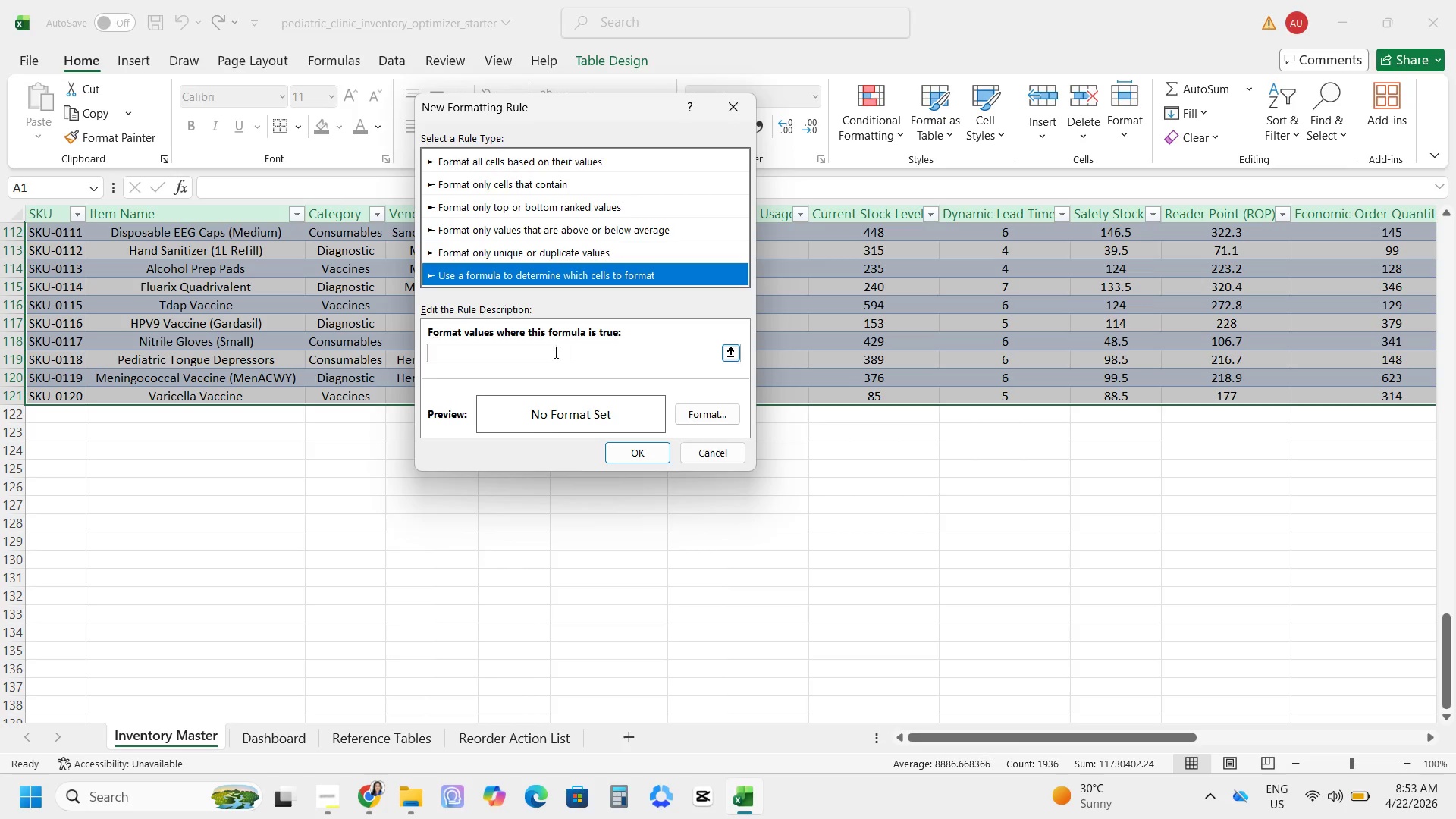 
left_click([554, 353])
 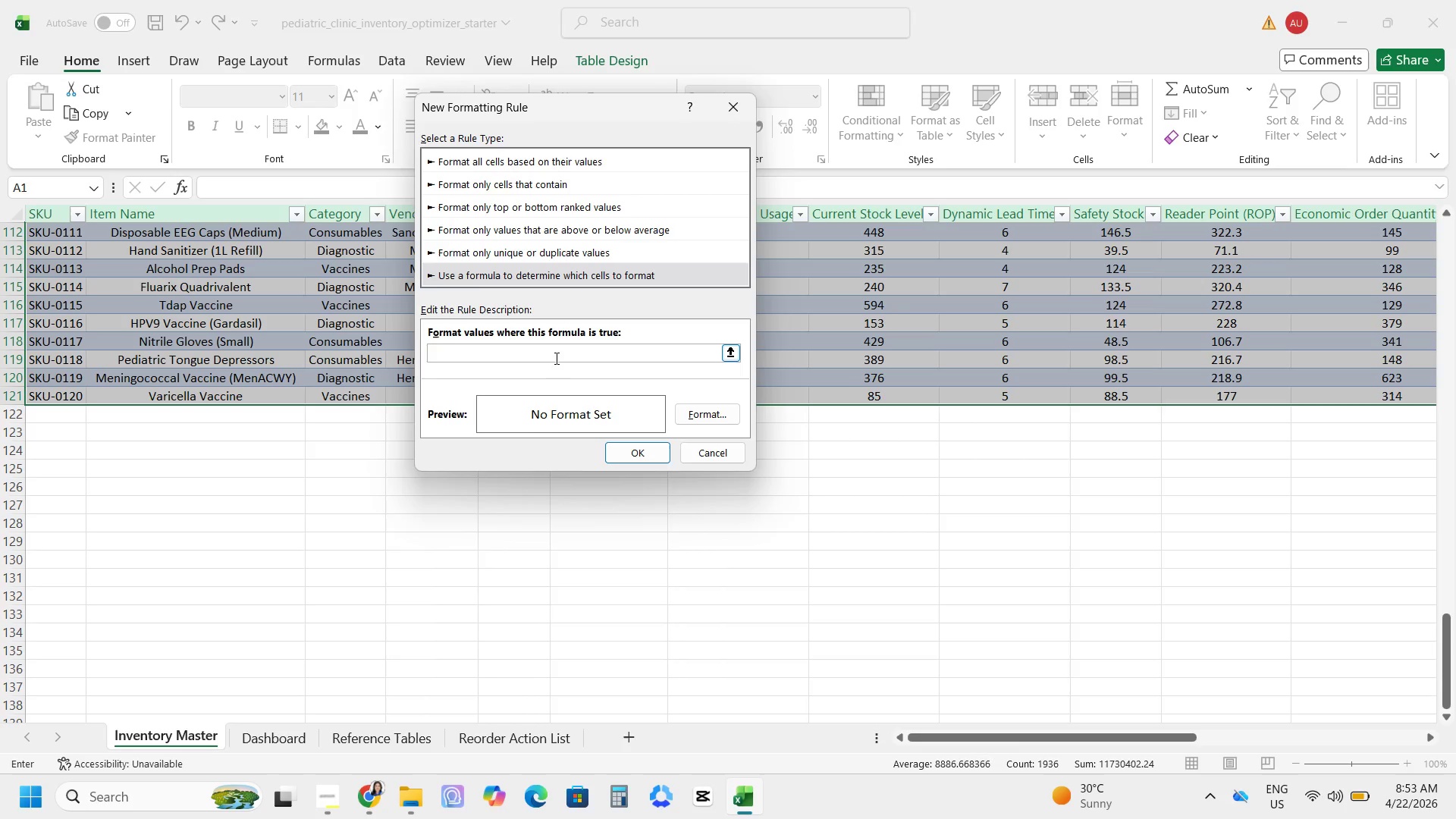 
type(=4P2)
key(Backspace)
key(Backspace)
key(Backspace)
 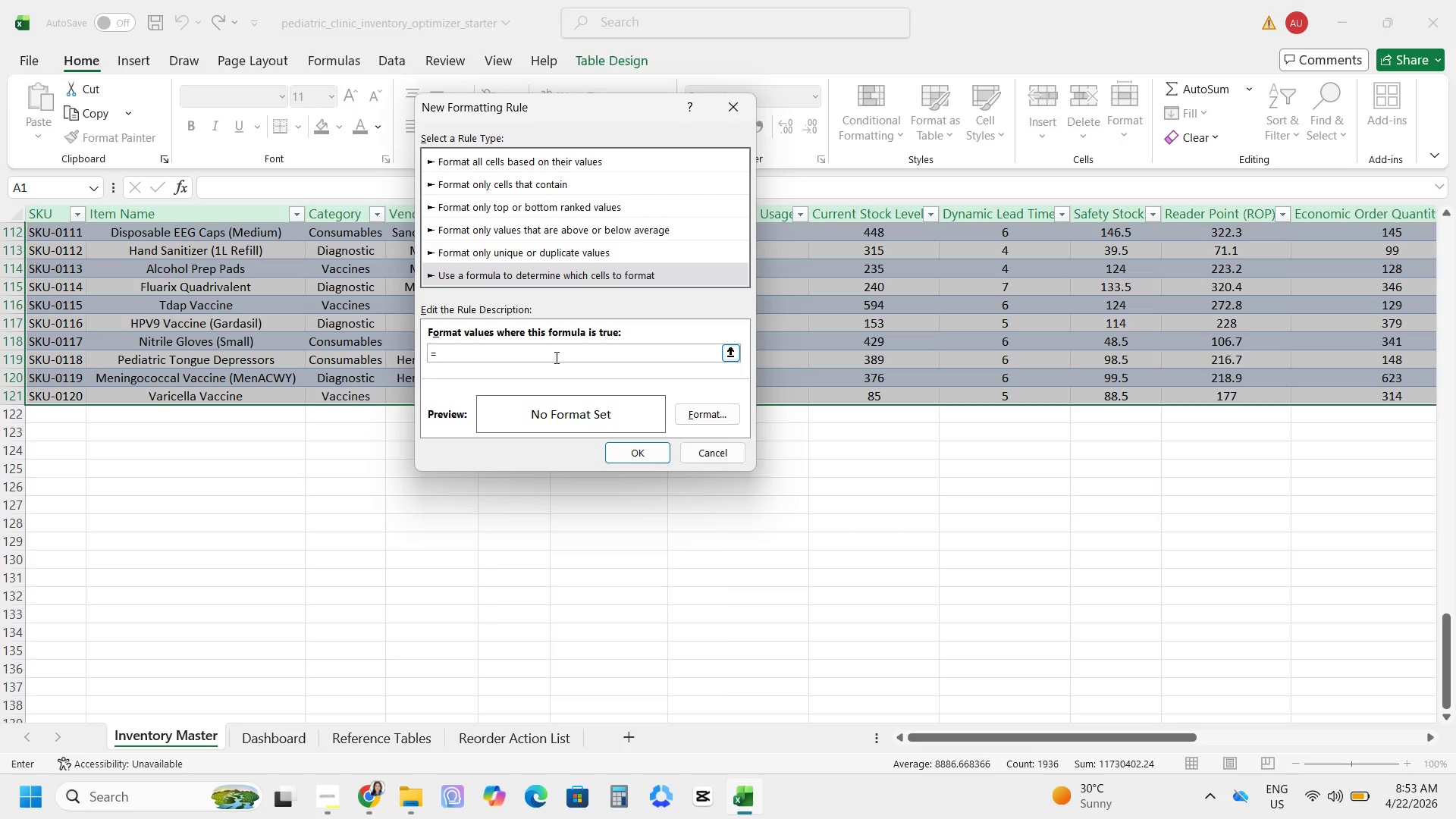 
hold_key(key=ShiftRight, duration=18.53)
 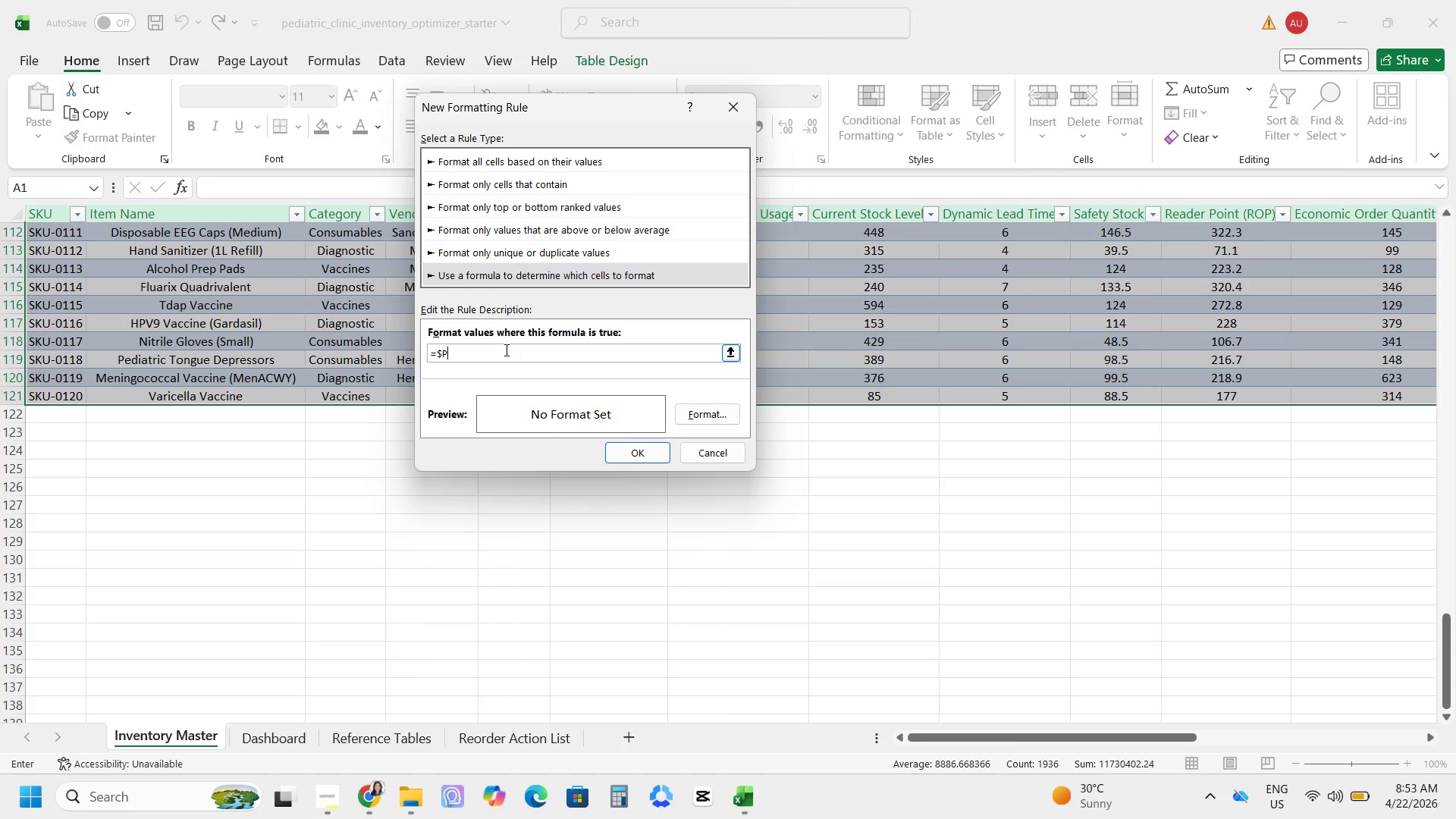 
type($P2)
 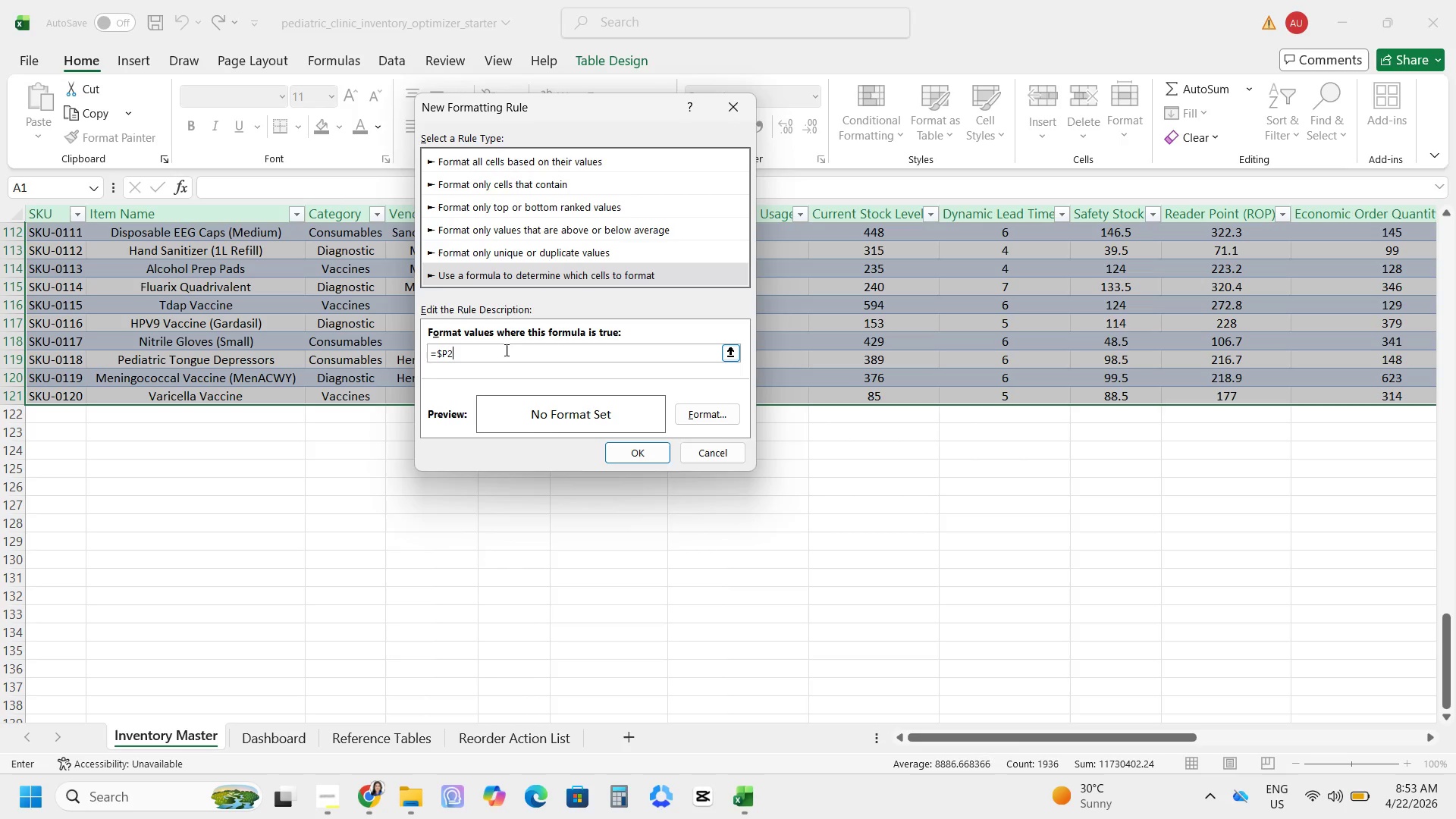 
key(Equal)
 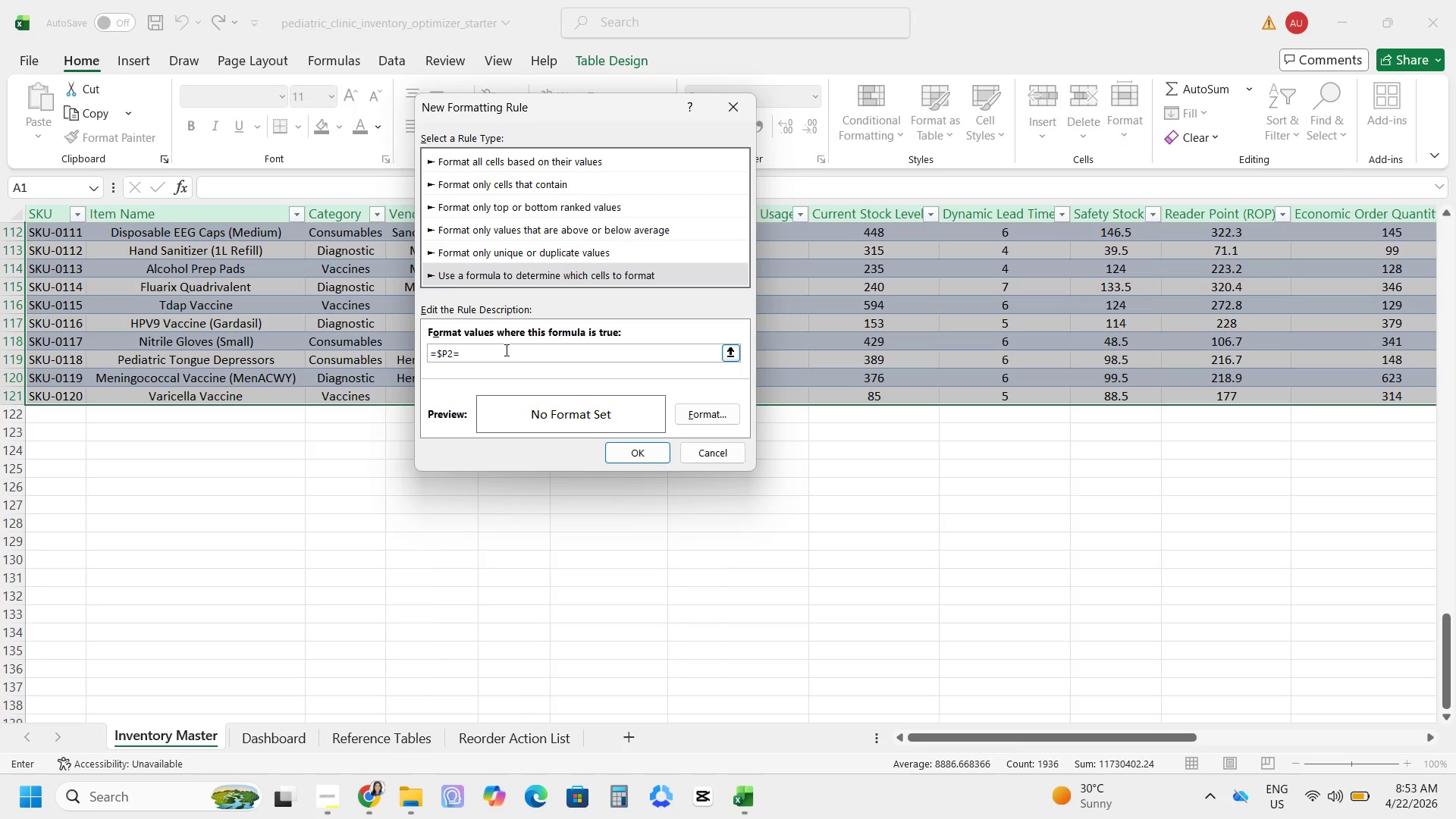 
key(Quote)
 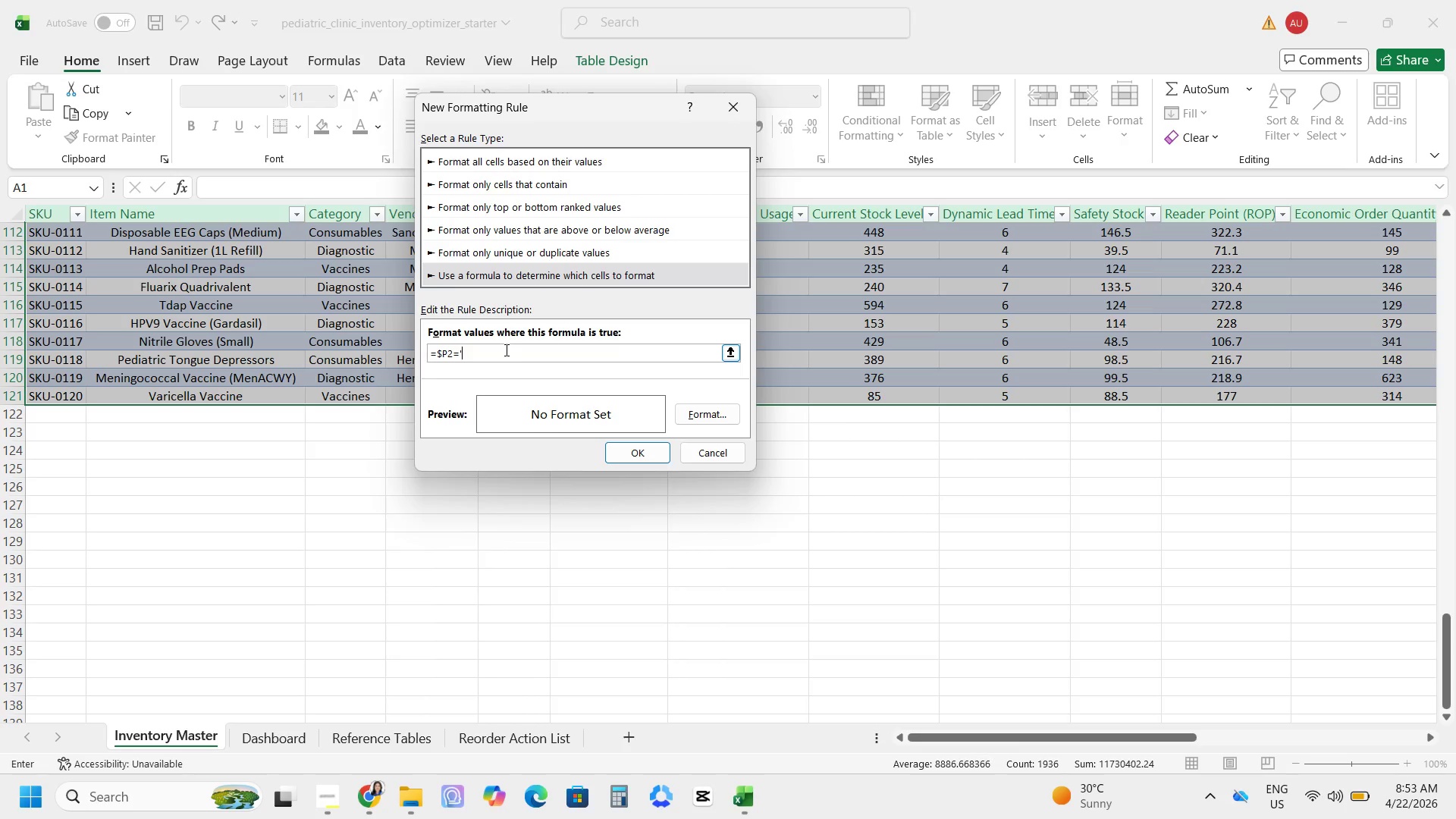 
type(CRITICAL STOCKOUT)
 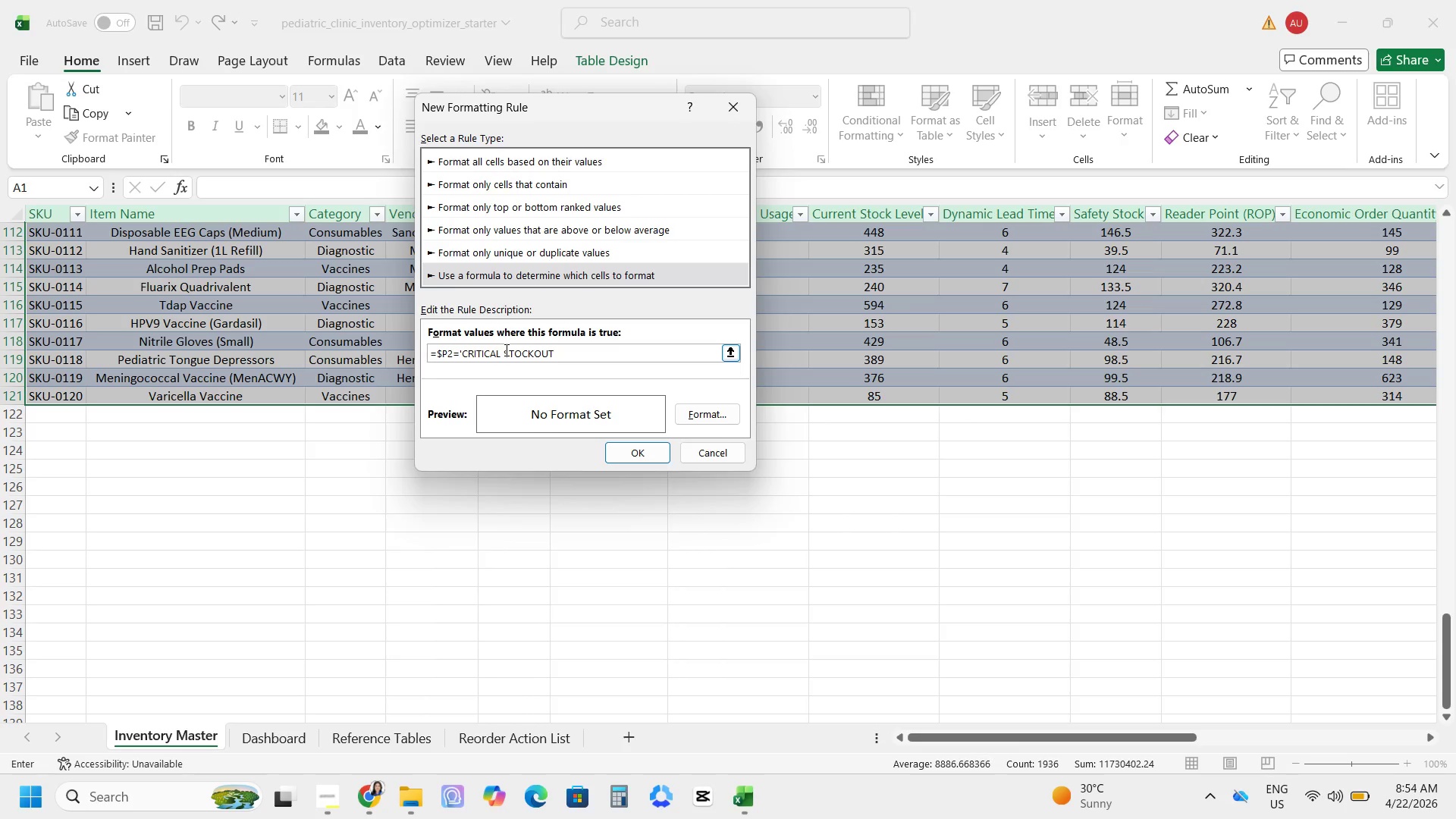 
key(Shift+ShiftRight)
 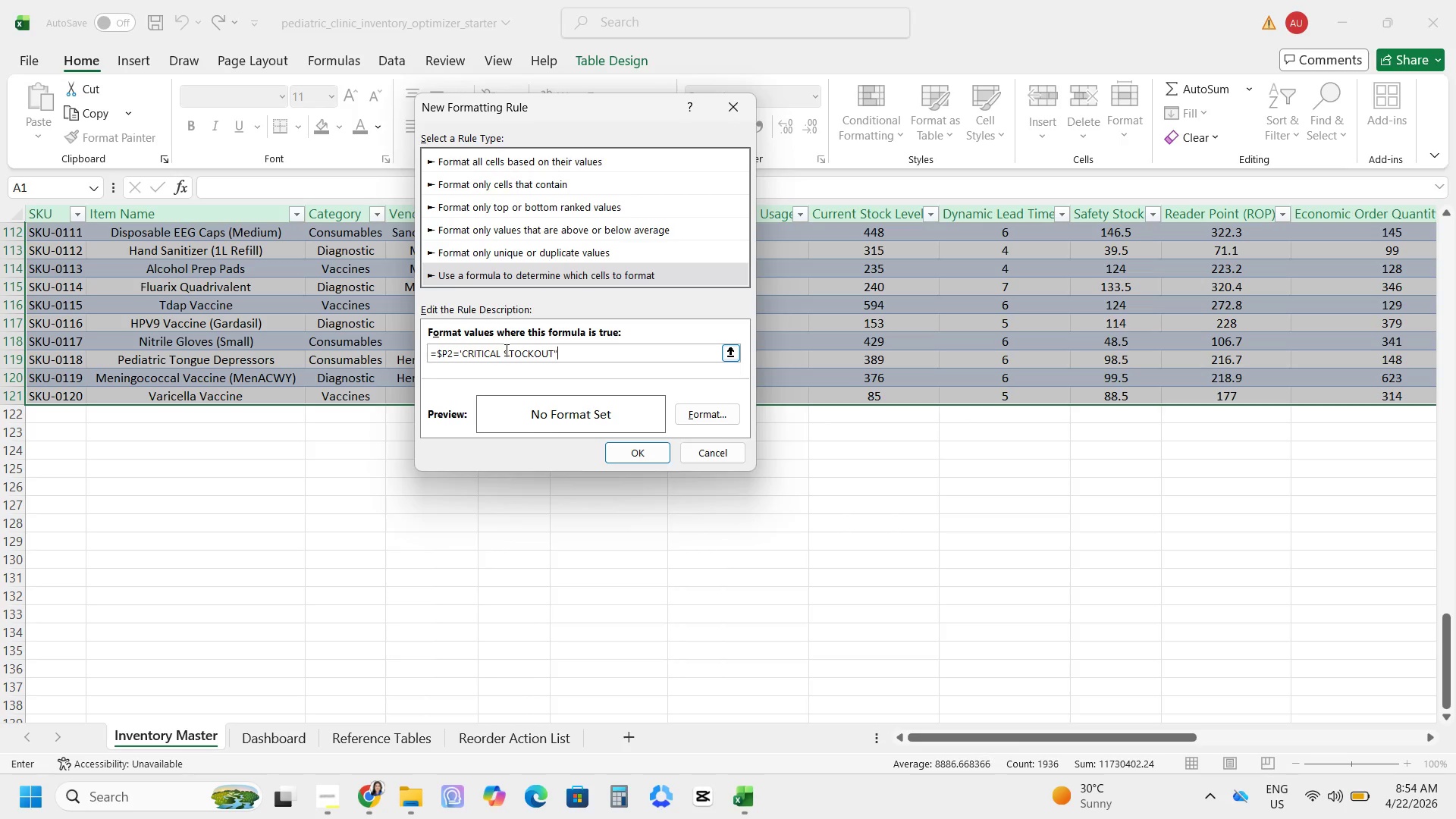 
key(Shift+Quote)
 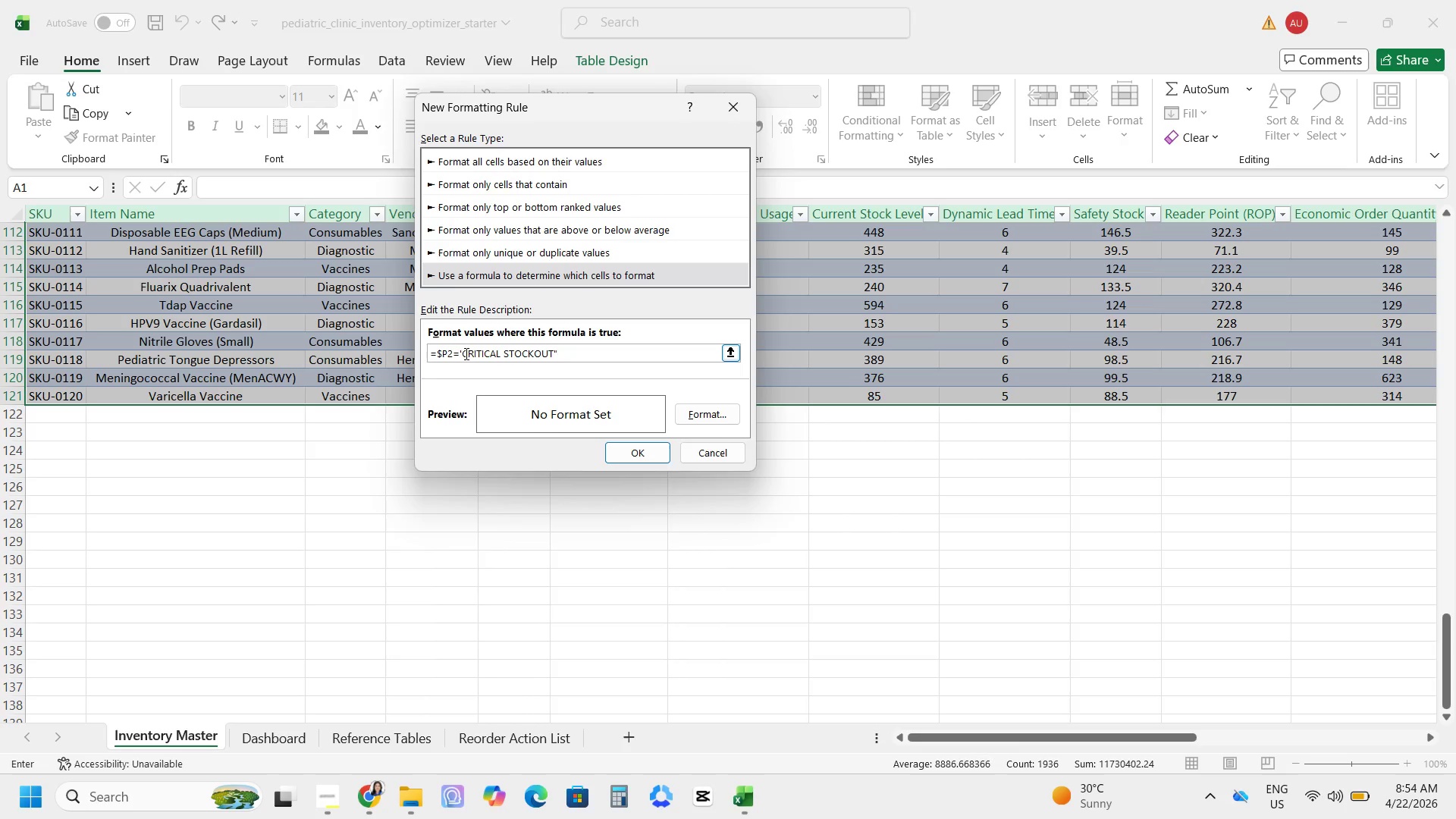 
key(Backspace)
 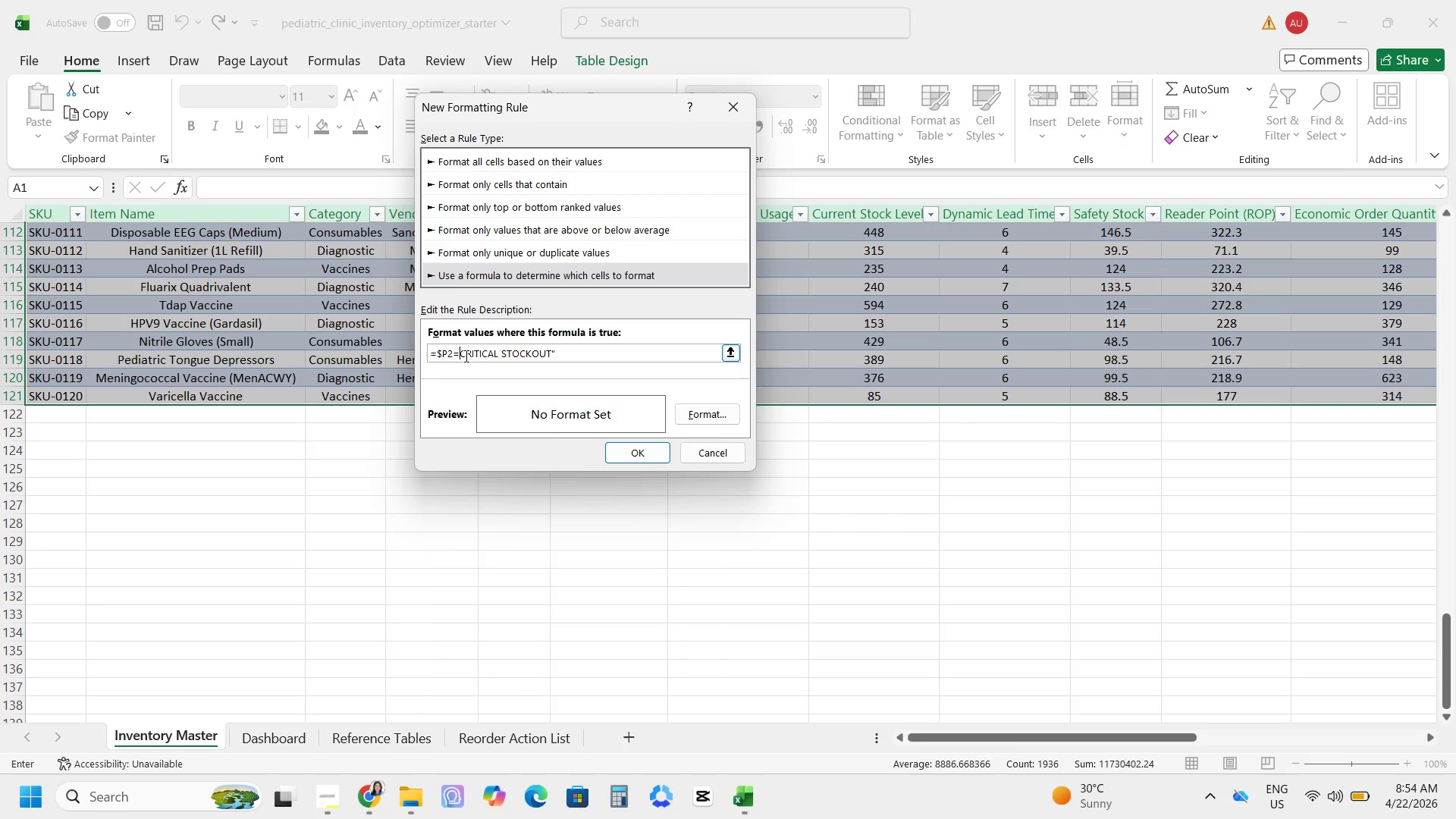 
key(Shift+ShiftRight)
 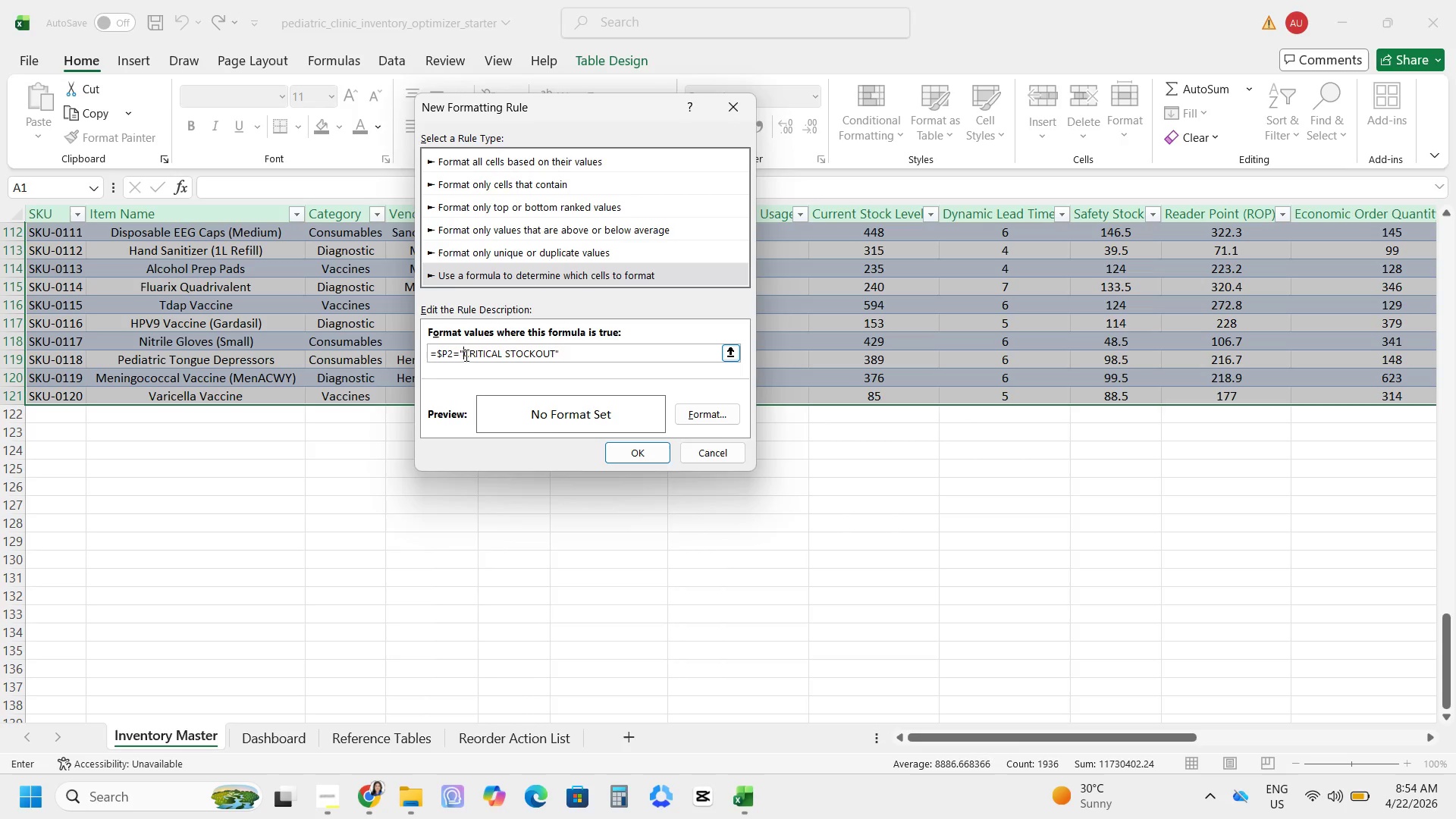 
key(Shift+Quote)
 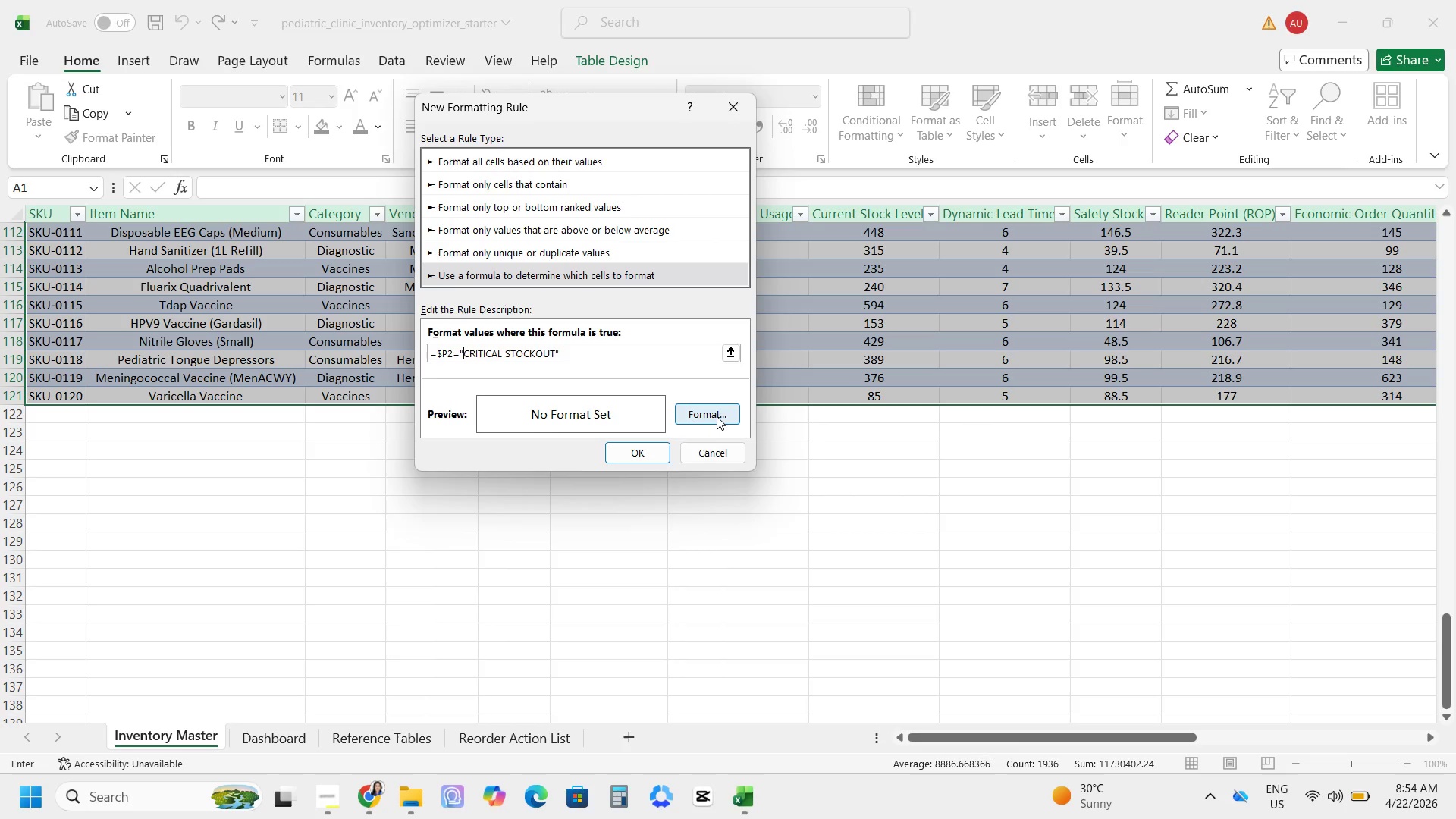 
wait(6.06)
 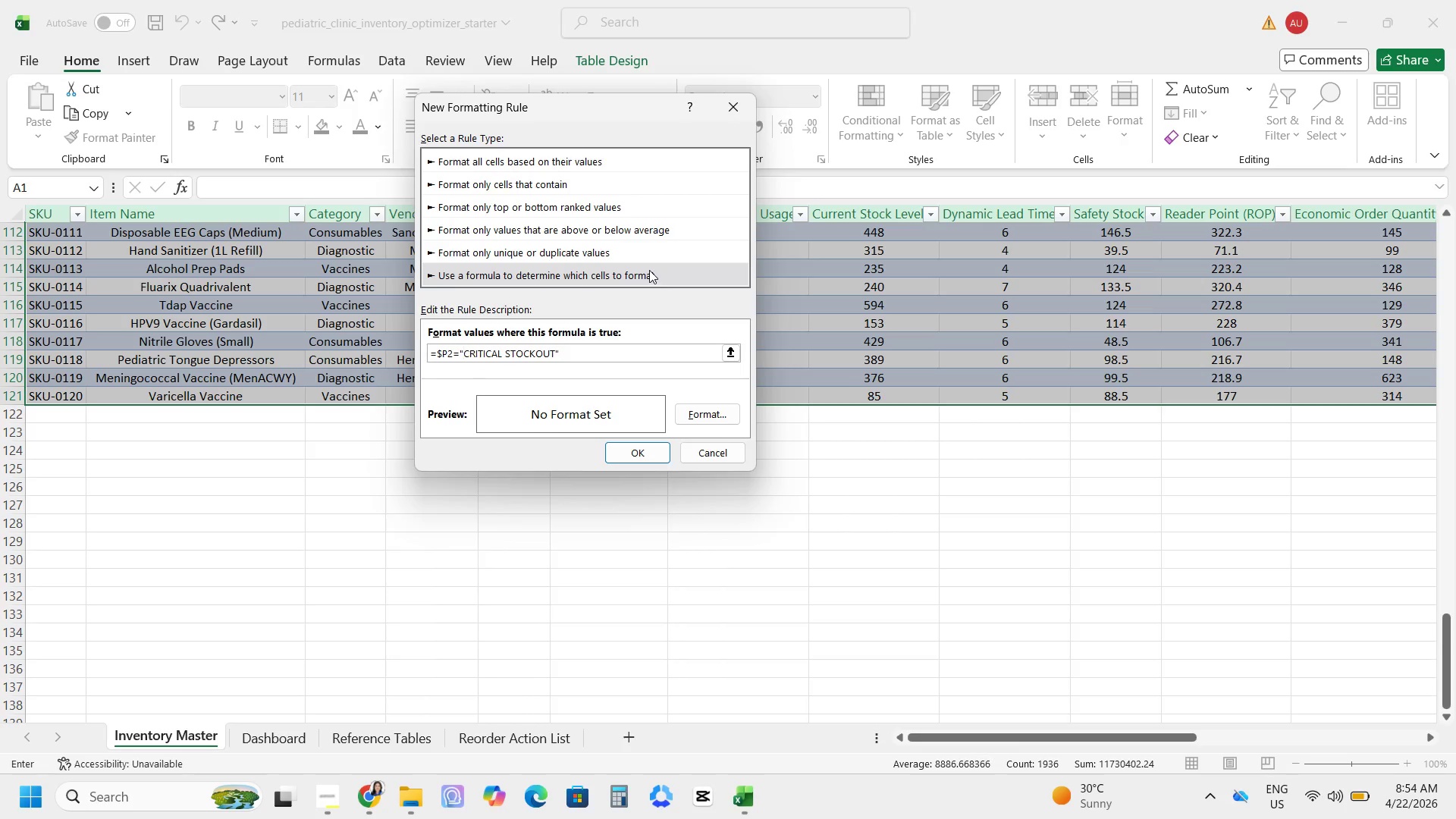 
left_click([717, 416])
 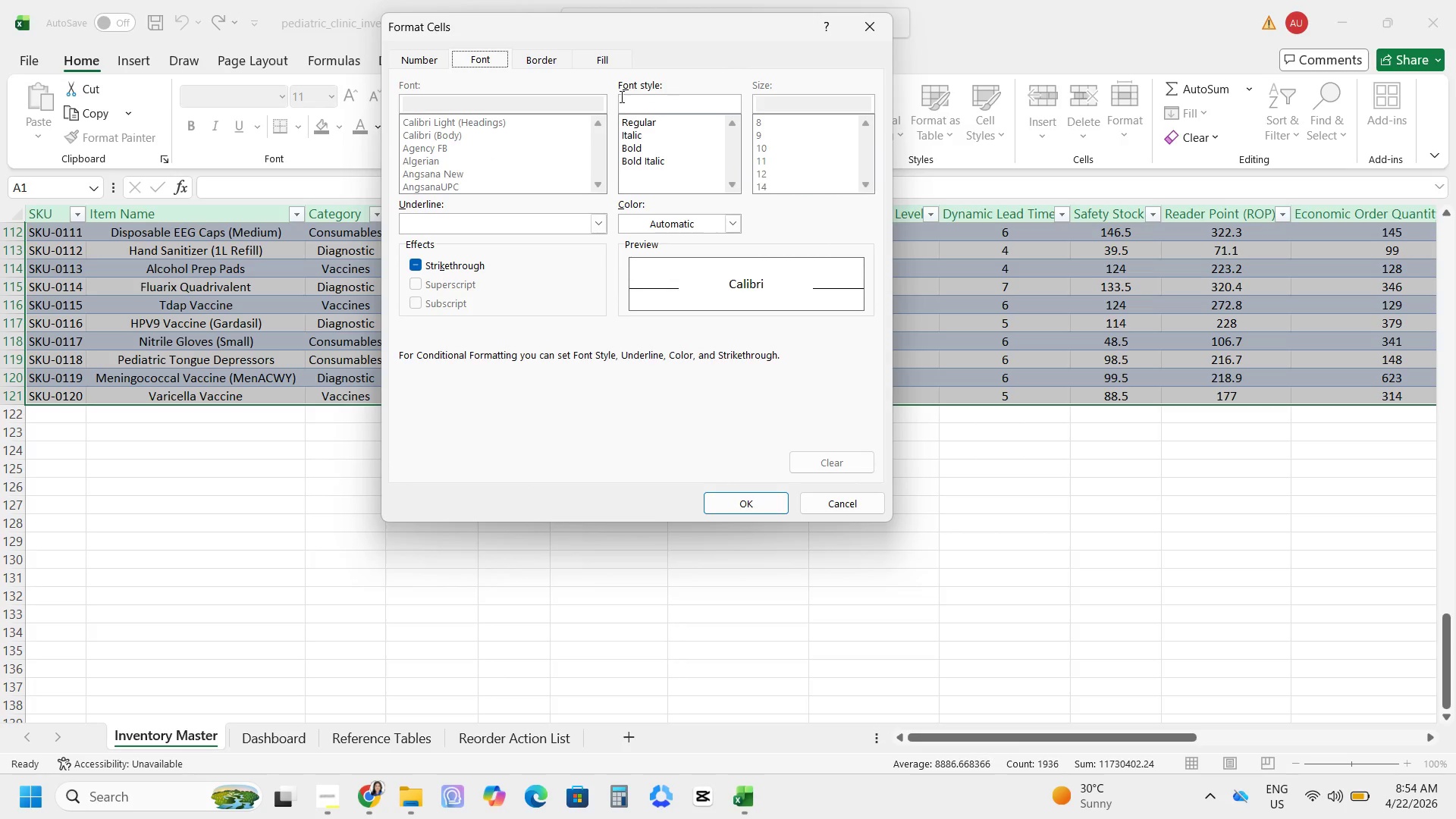 
left_click([598, 62])
 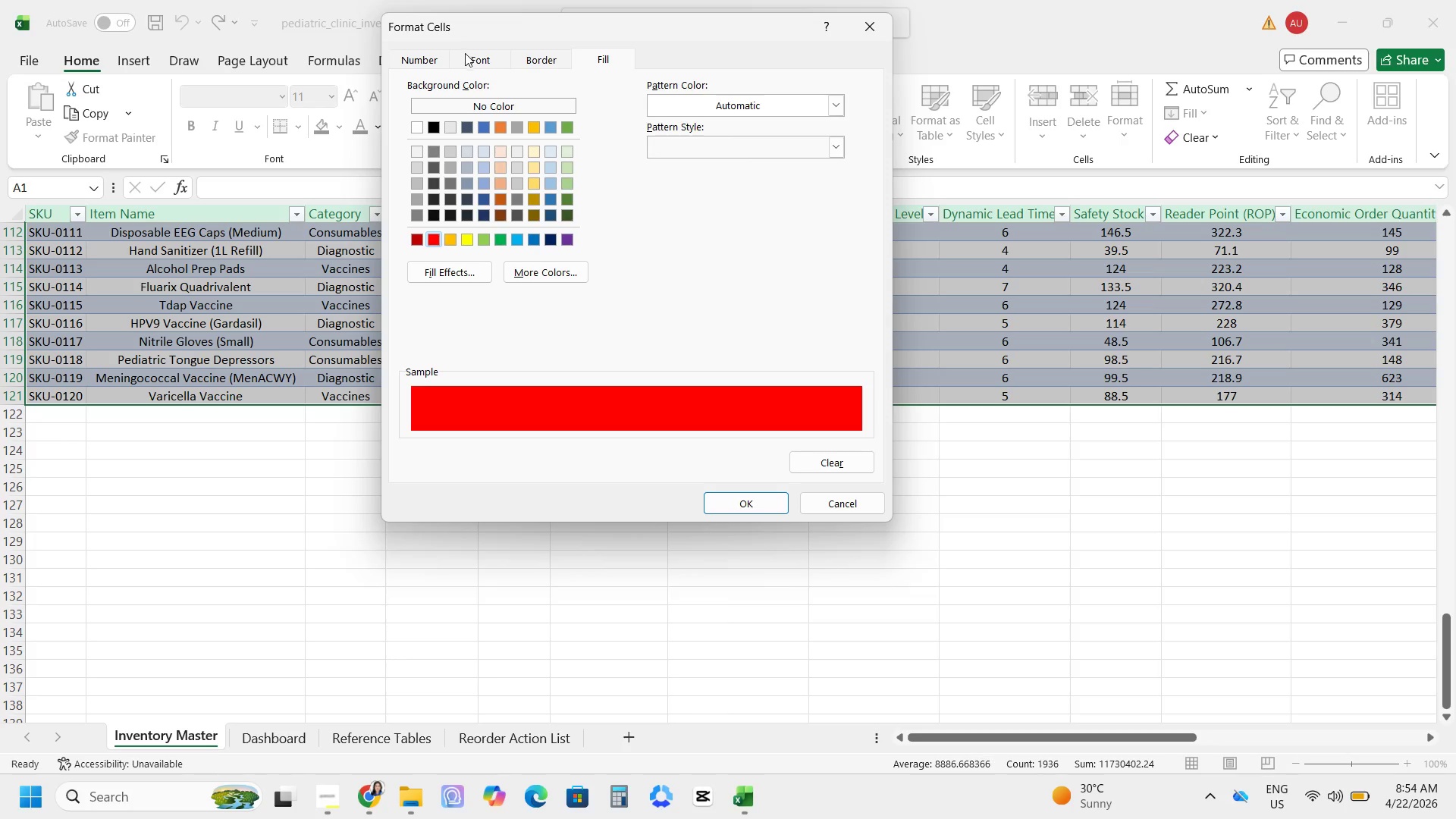 
wait(7.8)
 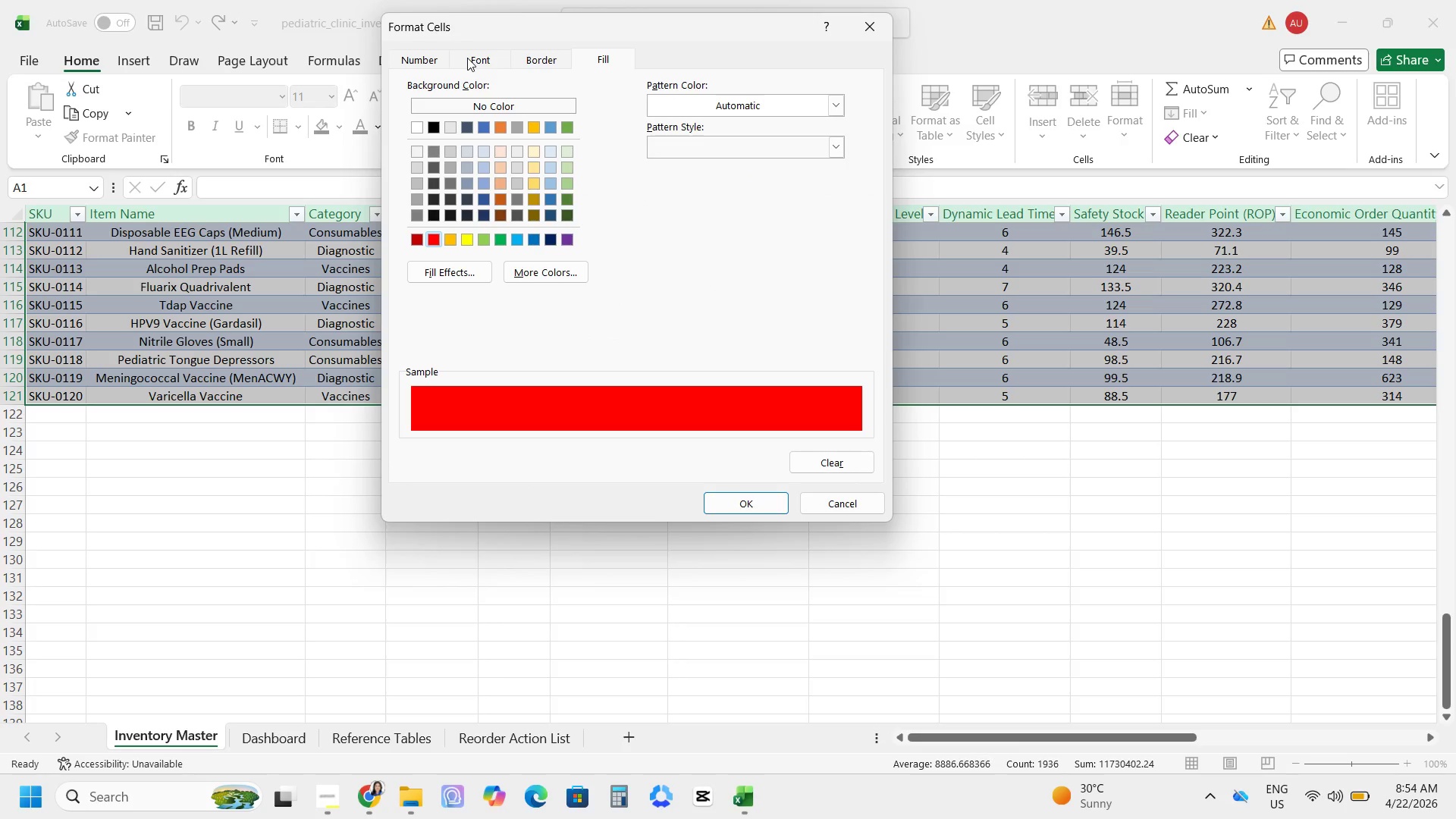 
left_click([728, 230])
 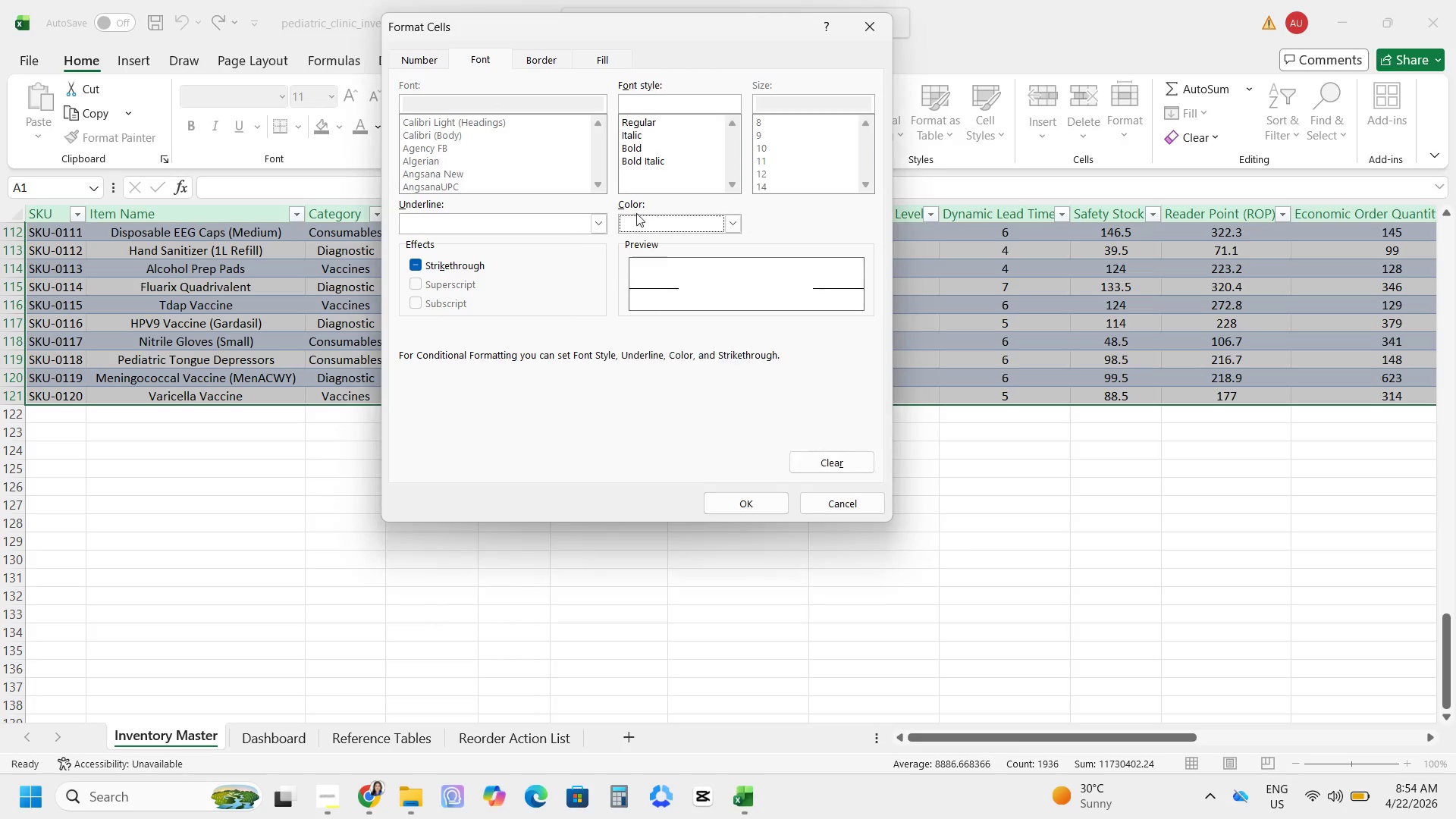 
left_click([641, 150])
 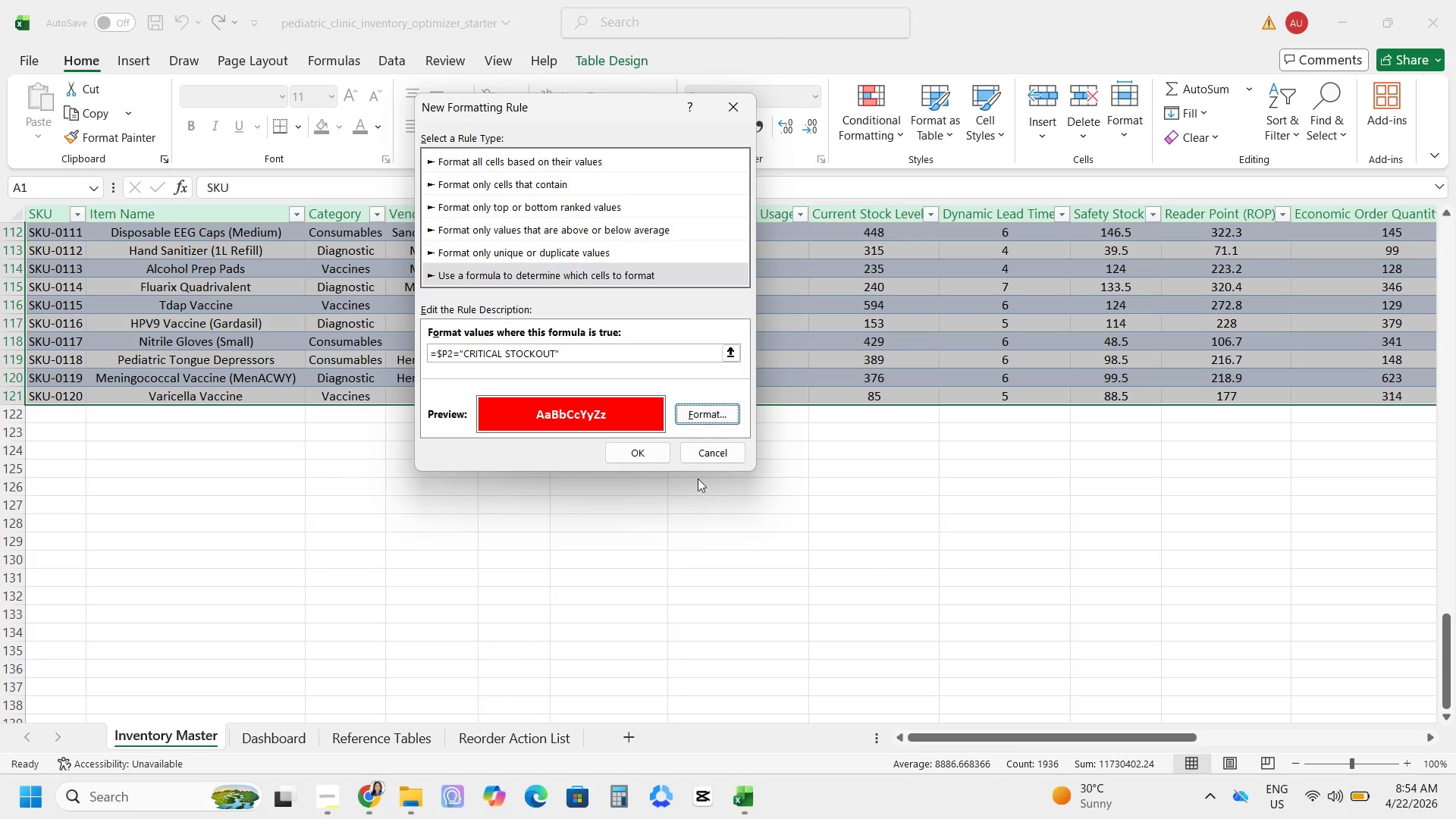 
left_click([650, 451])
 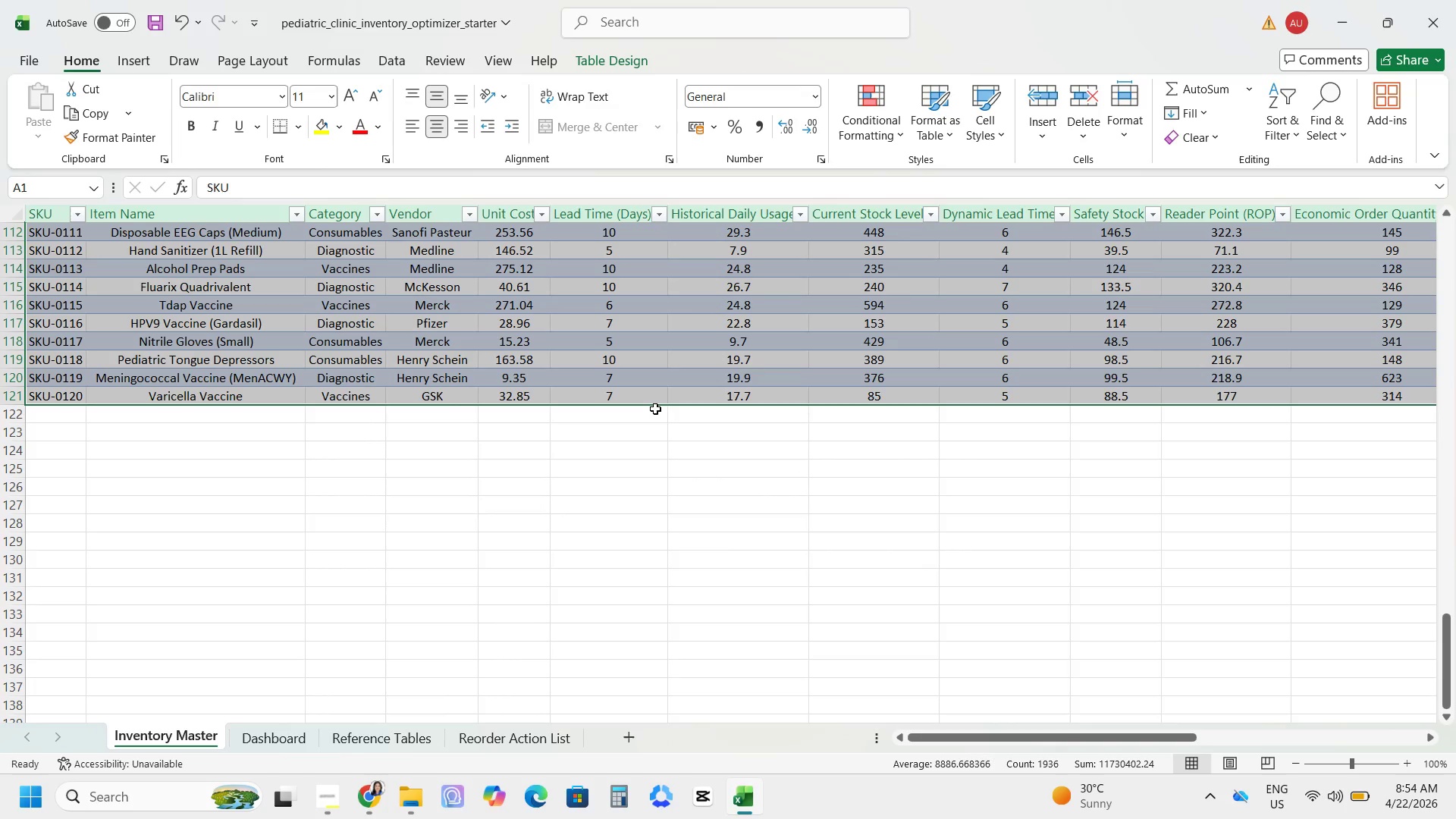 
wait(8.08)
 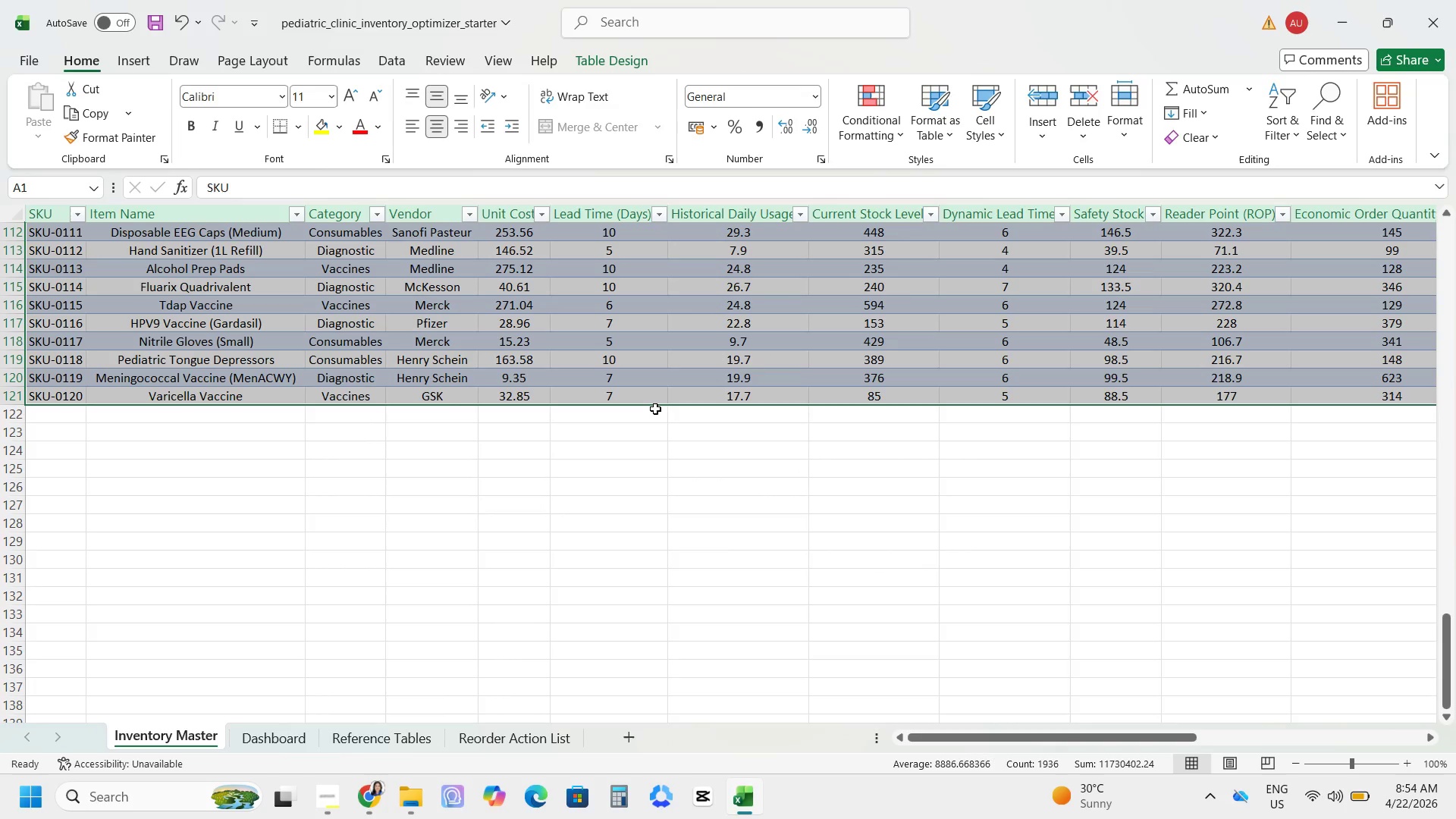 
left_click([874, 369])
 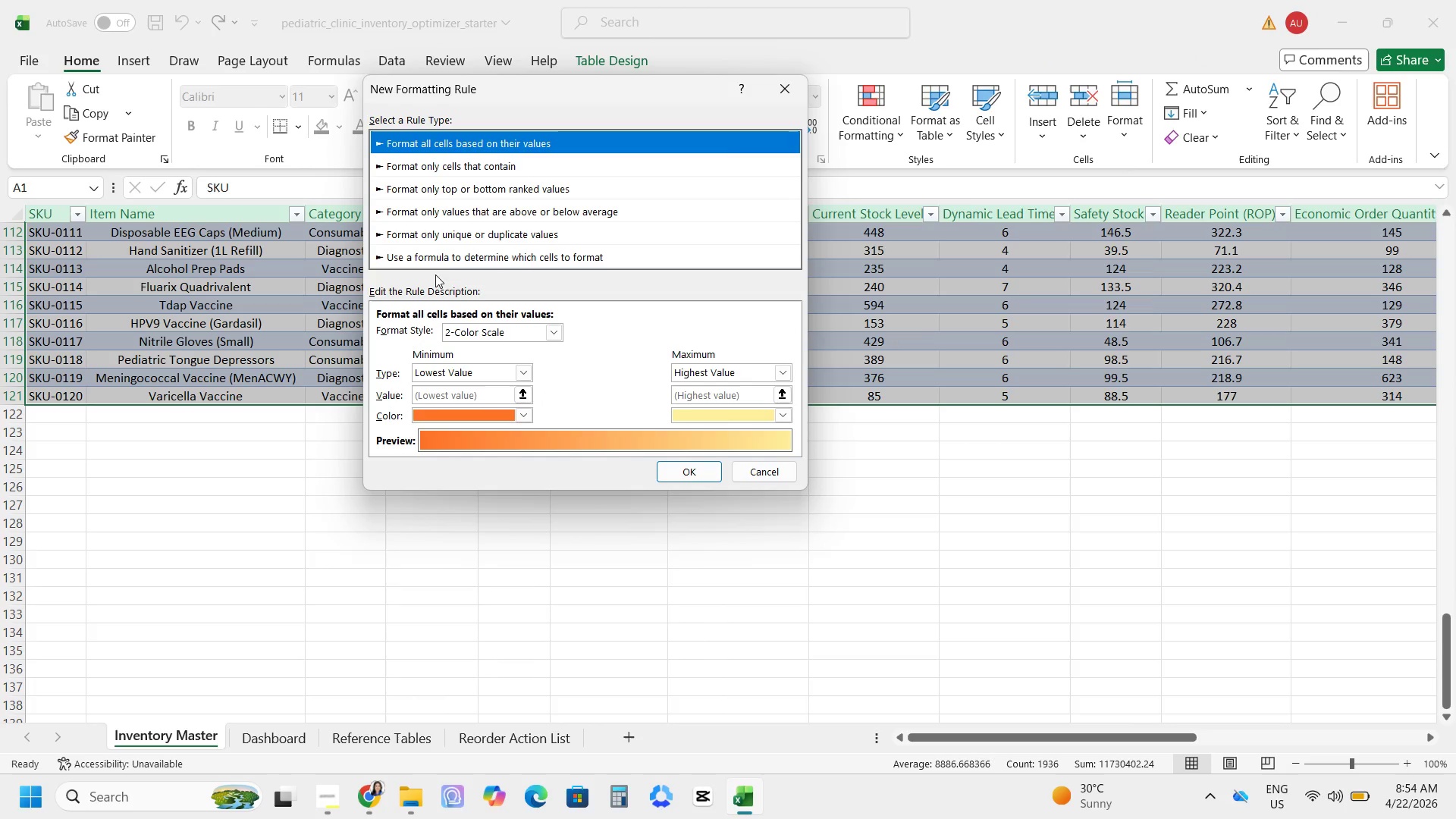 
double_click([435, 267])
 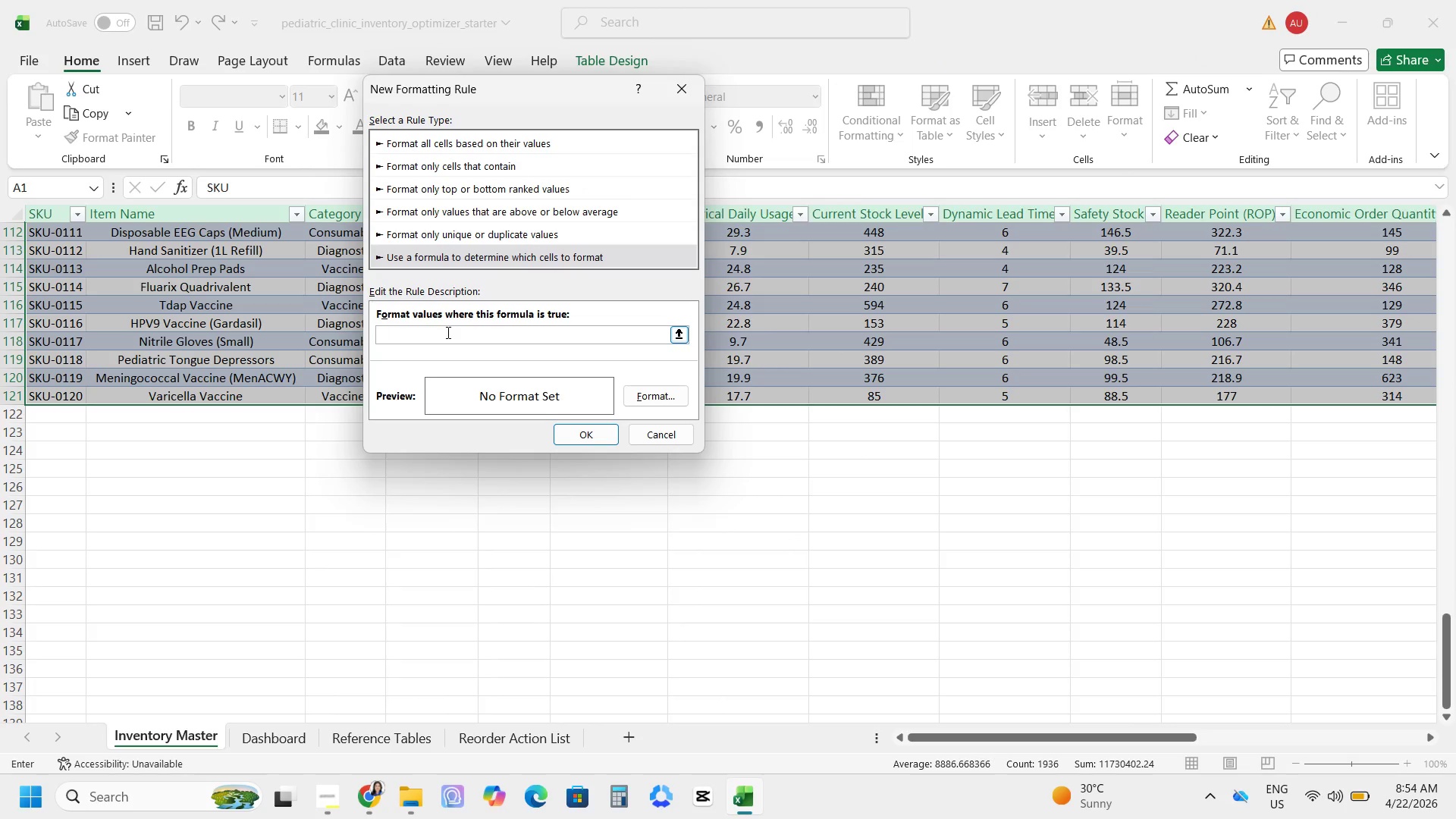 
key(Equal)
 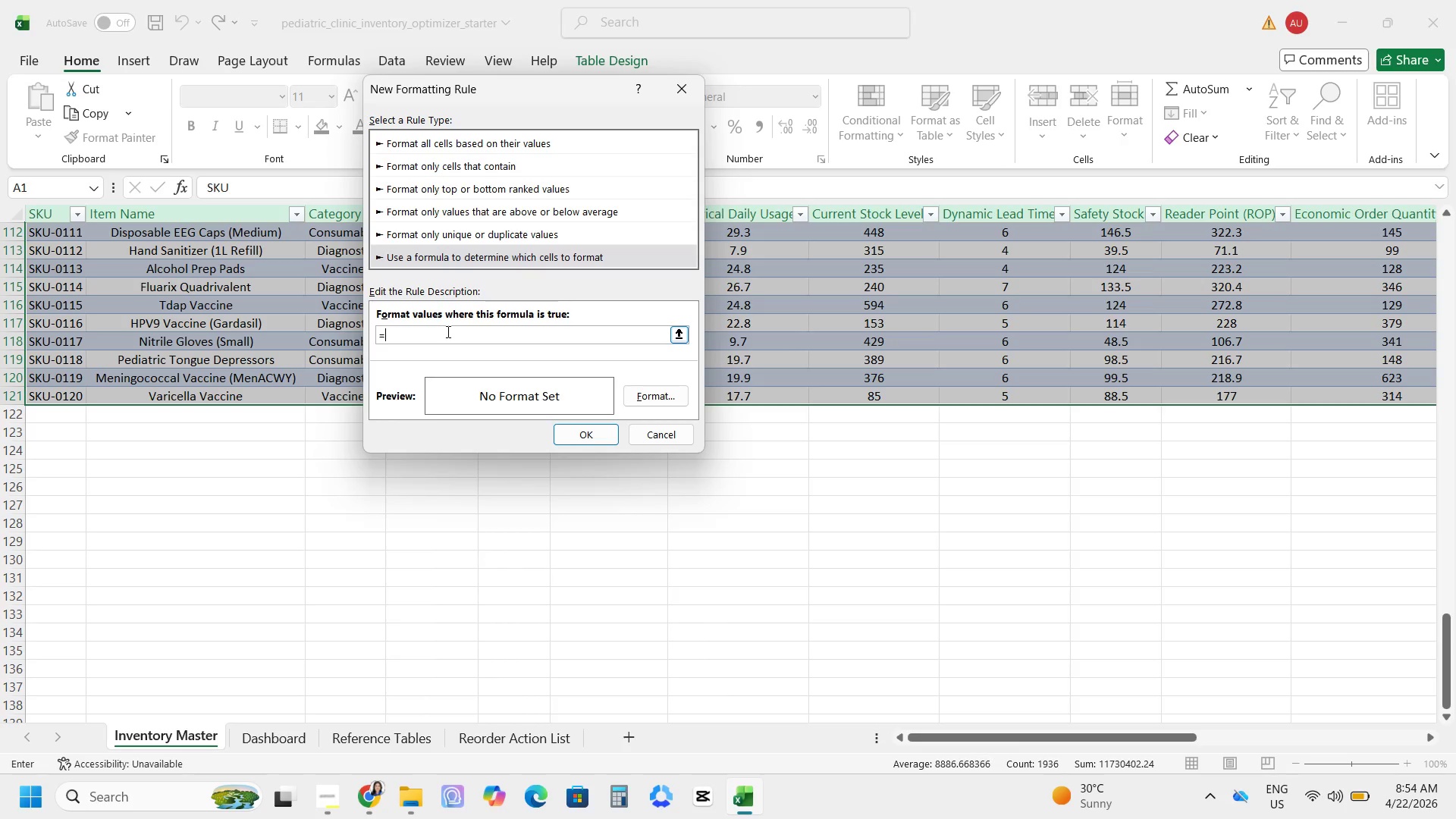 
wait(7.83)
 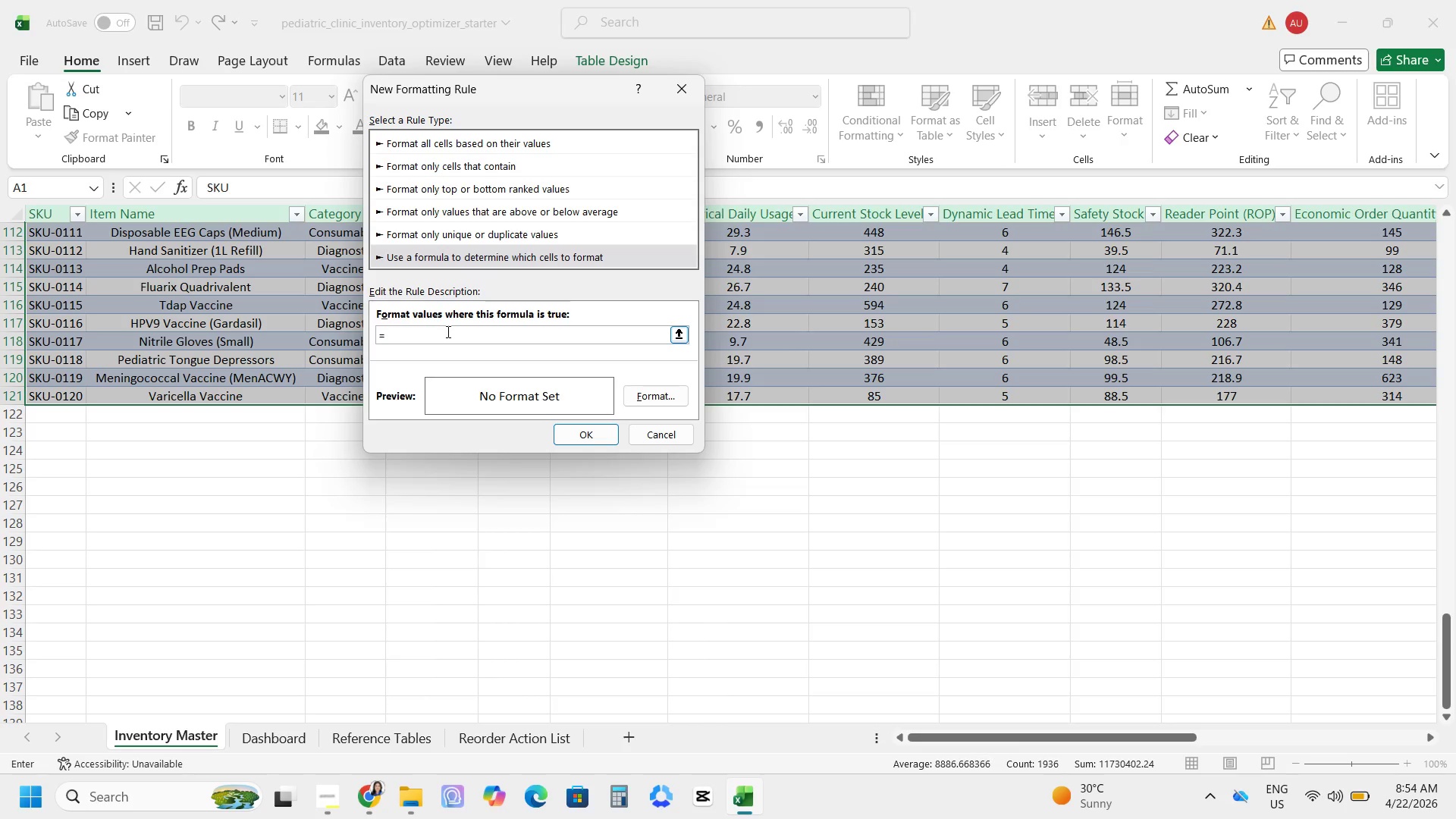 
type($P2='r)
key(Backspace)
type(Reorder Now")
 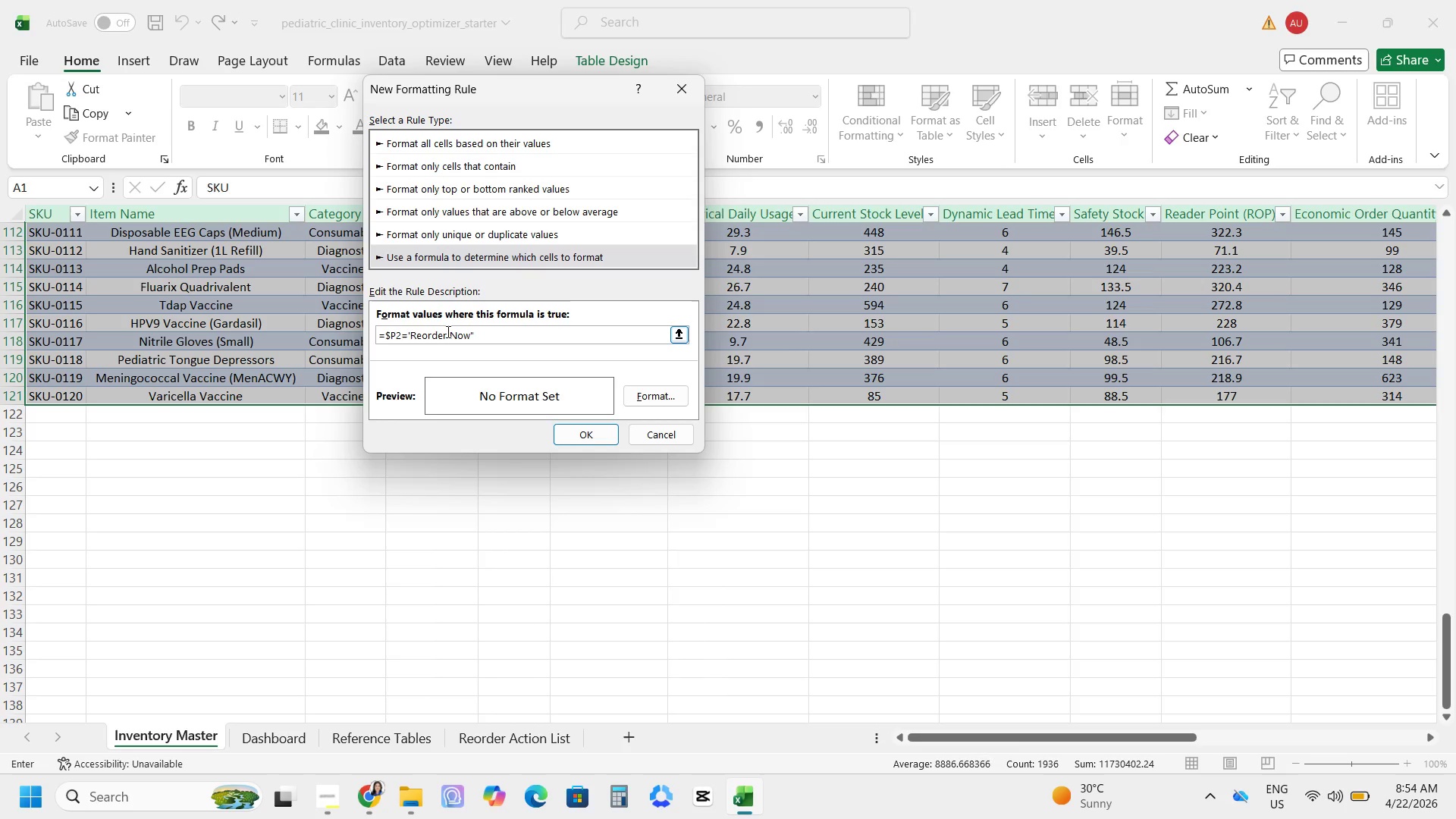 
wait(5.25)
 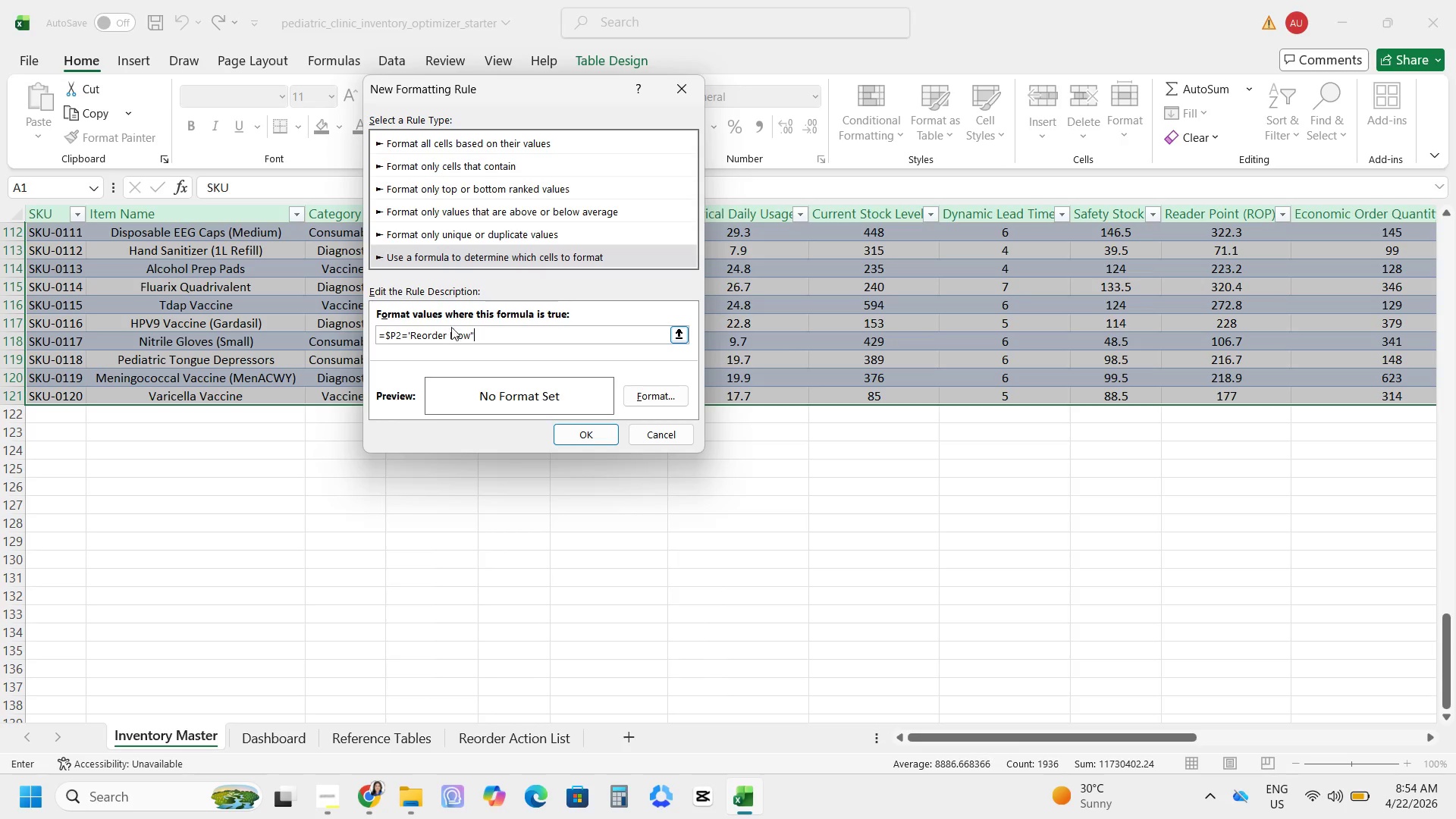 
left_click([410, 334])
 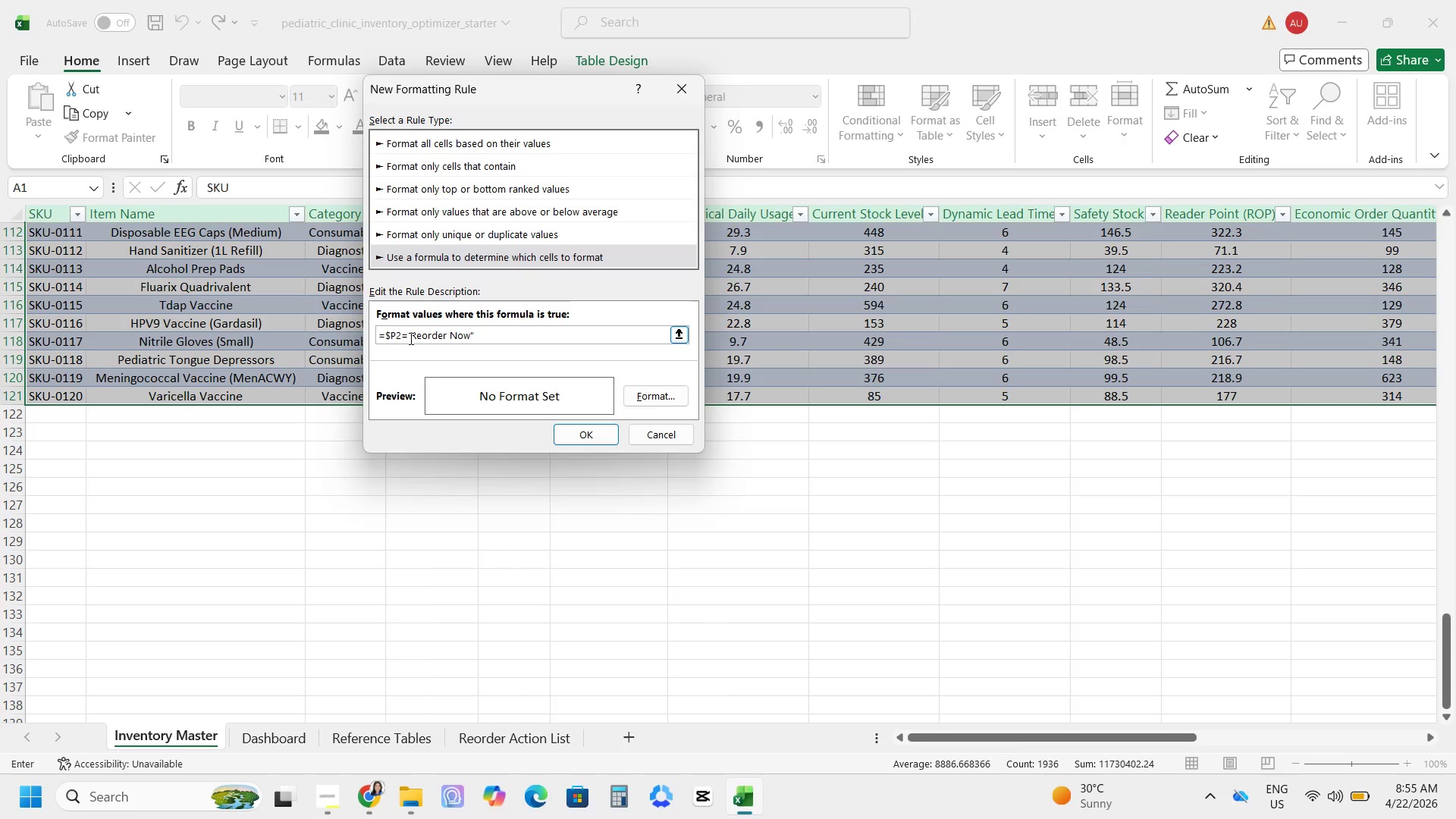 
key(Backspace)
 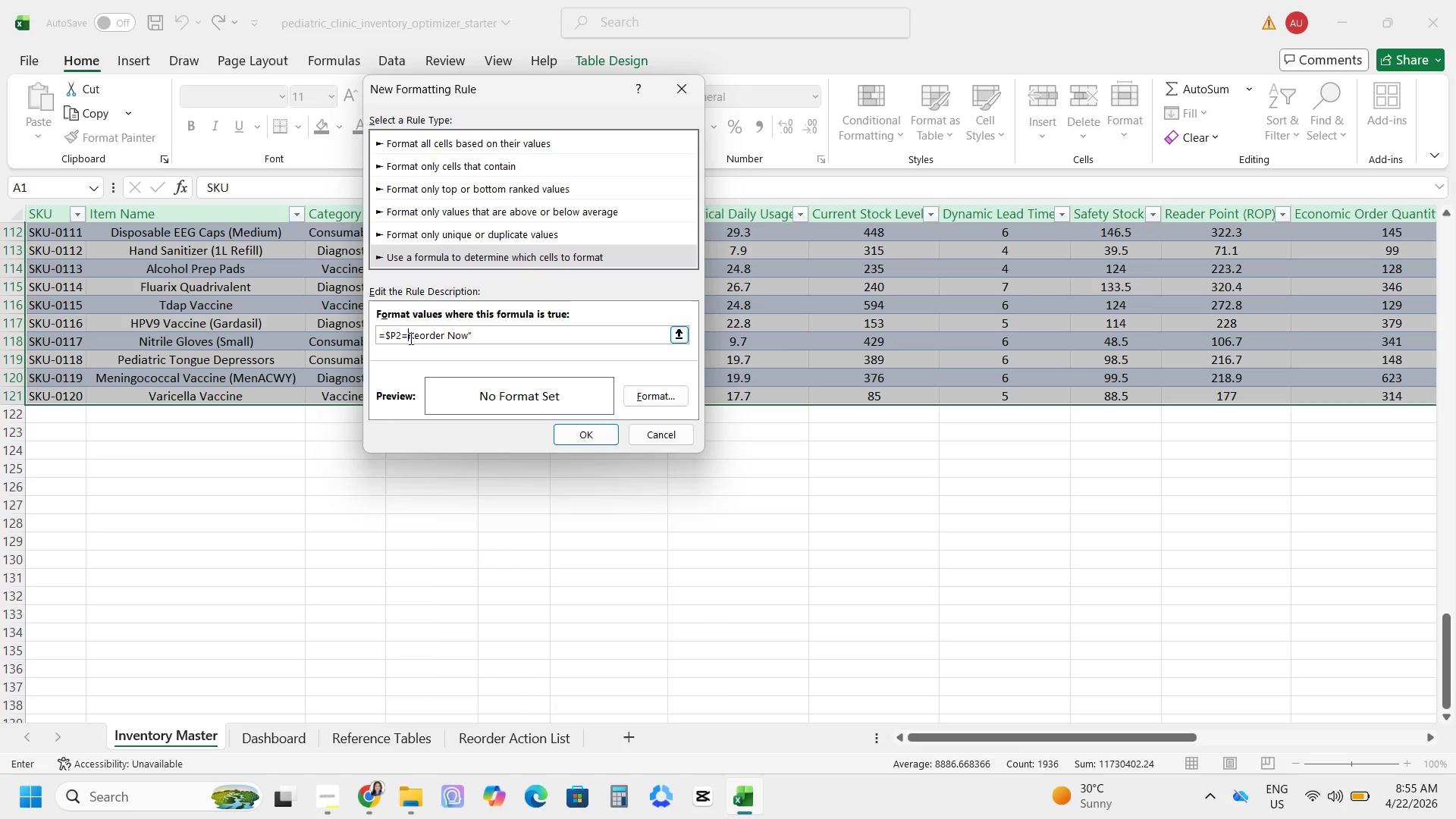 
key(Shift+ShiftRight)
 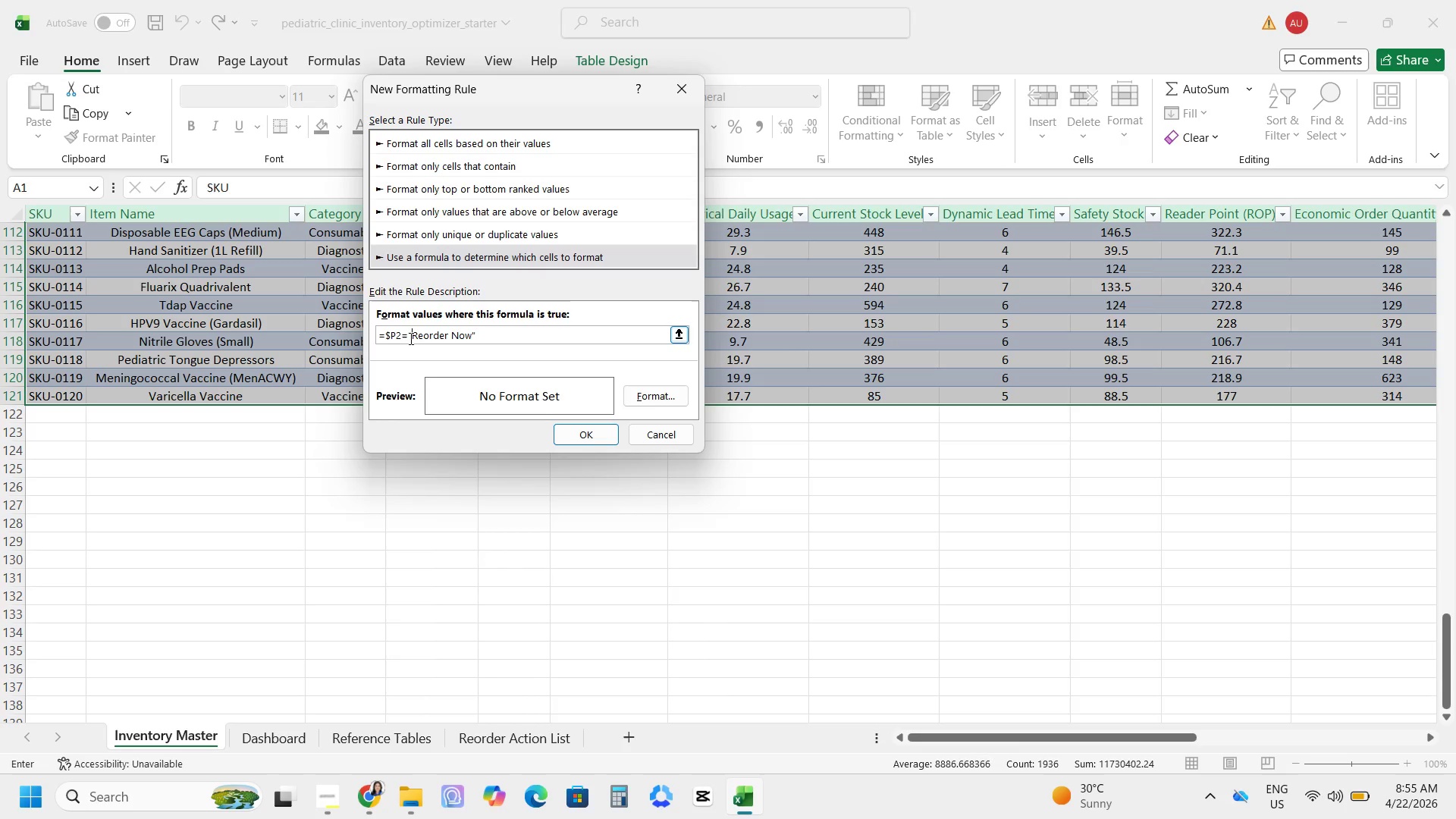 
key(Shift+Quote)
 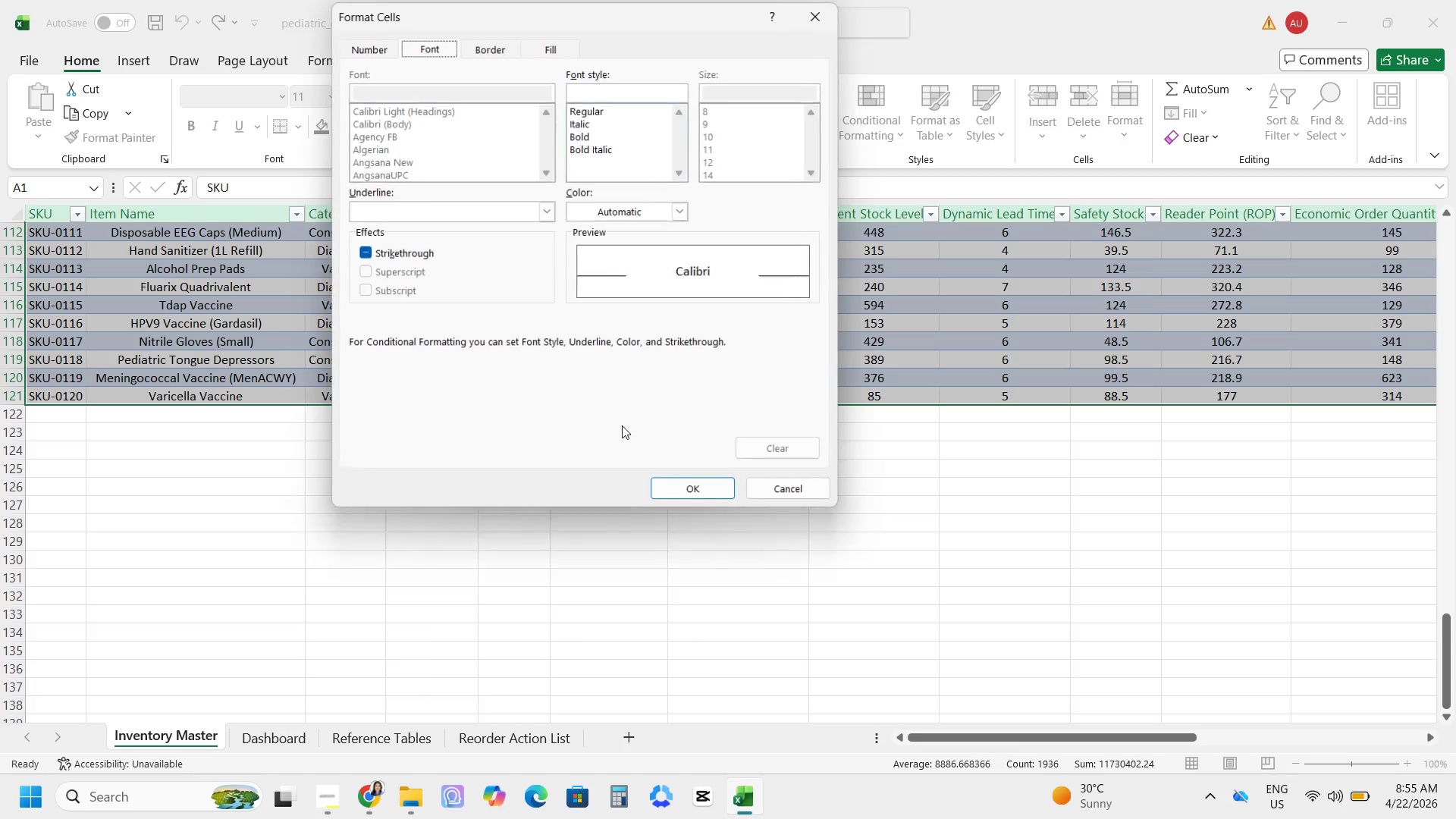 
wait(6.47)
 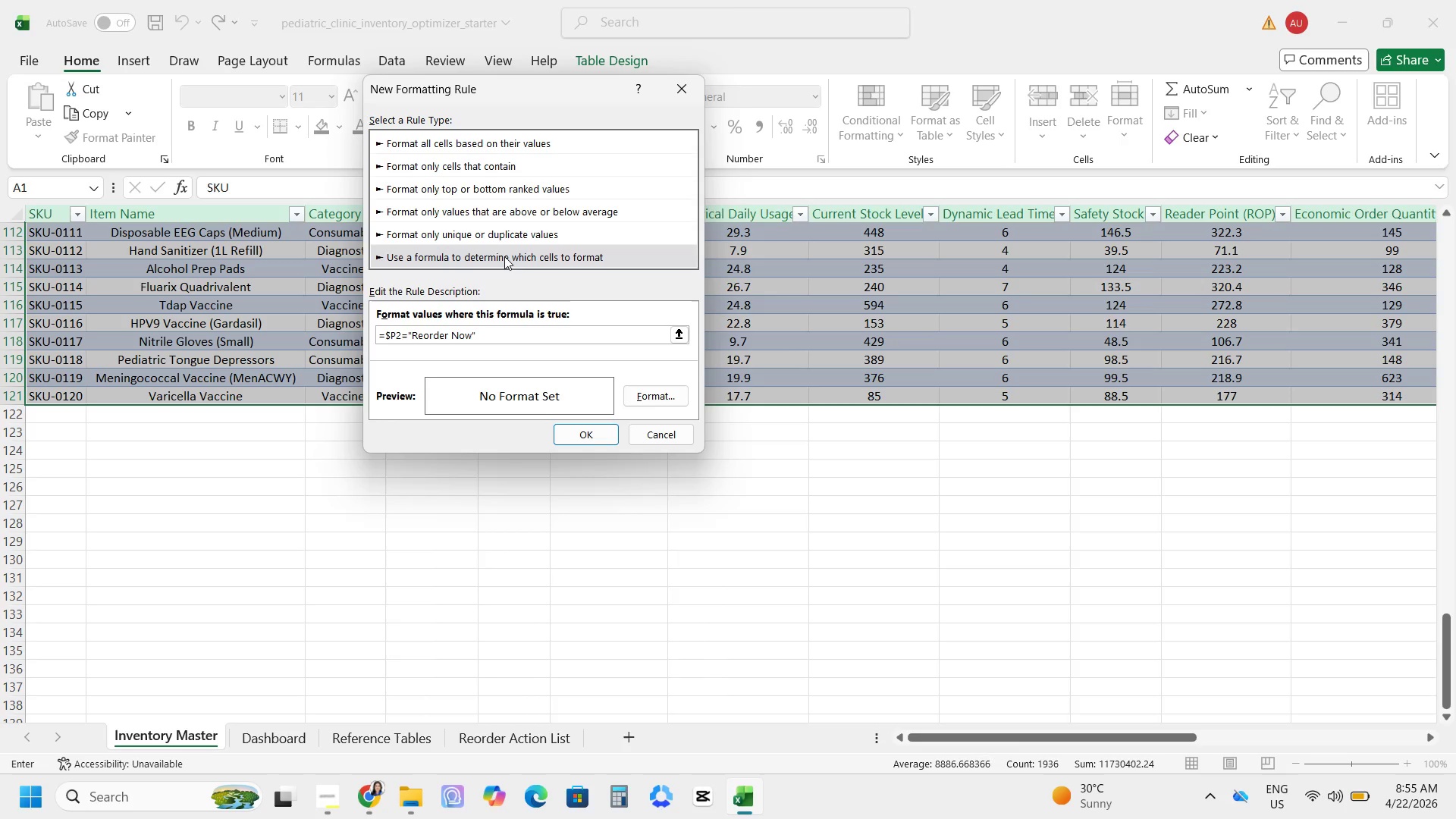 
left_click([548, 51])
 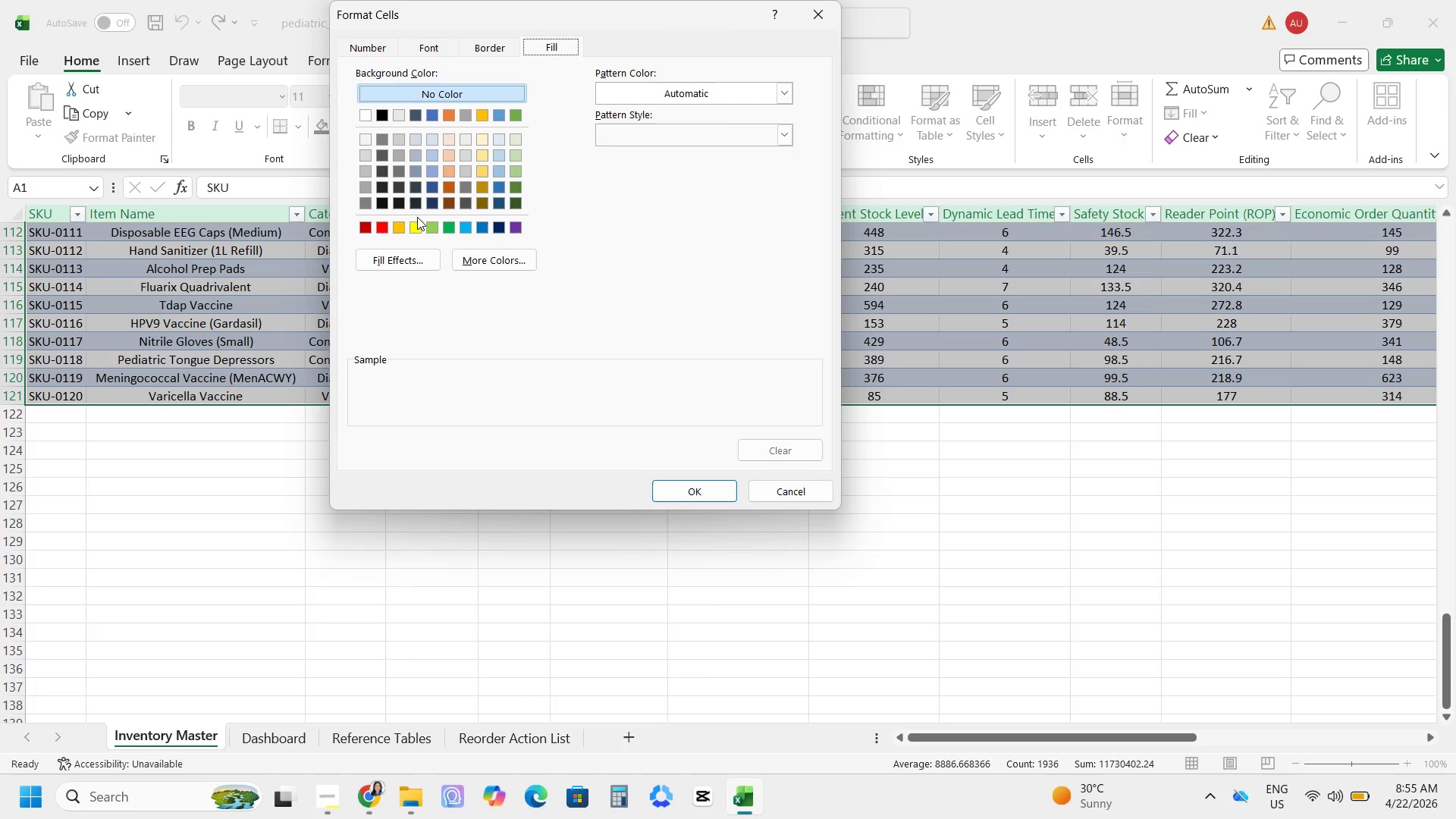 
left_click([418, 222])
 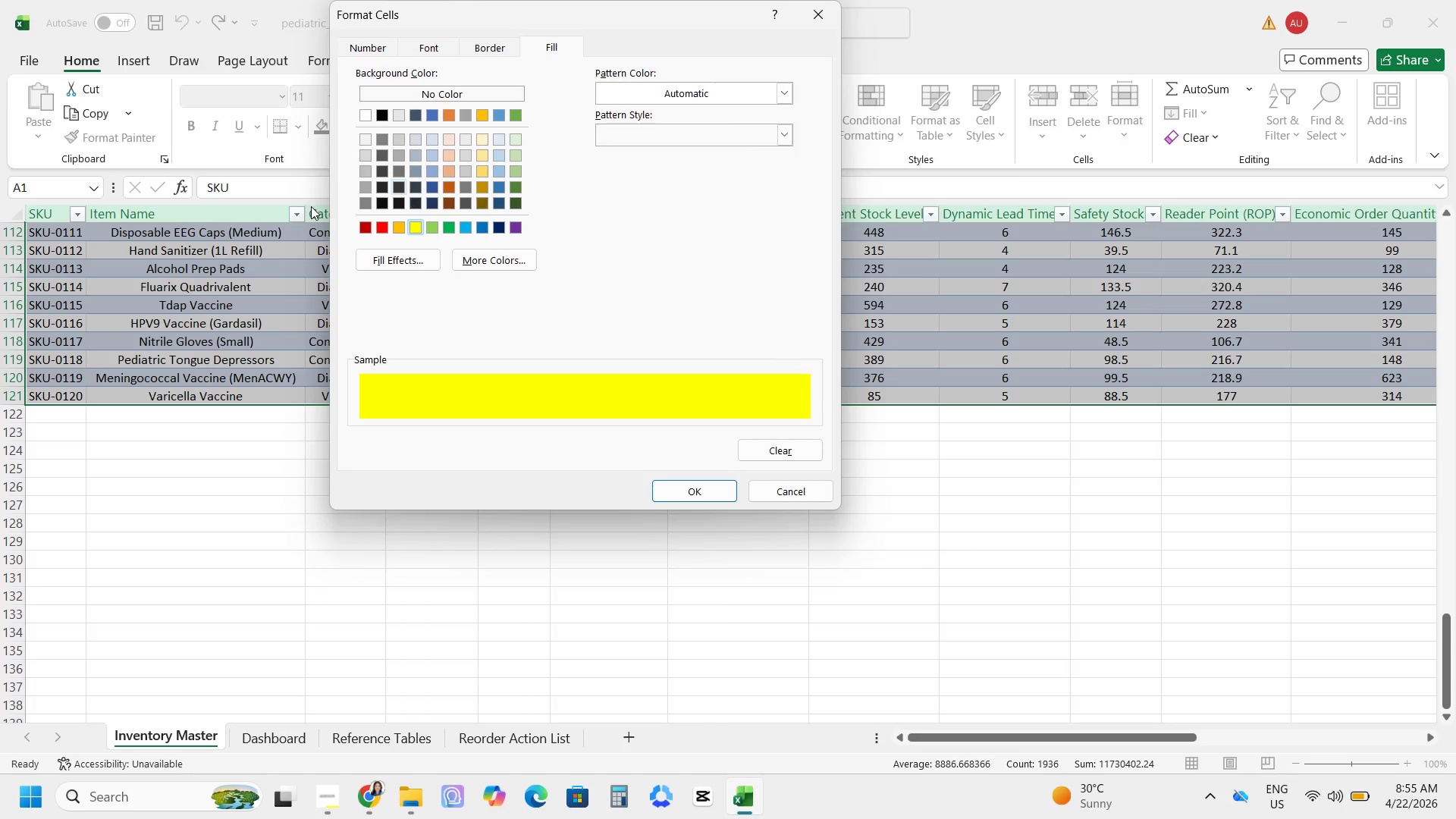 
wait(21.05)
 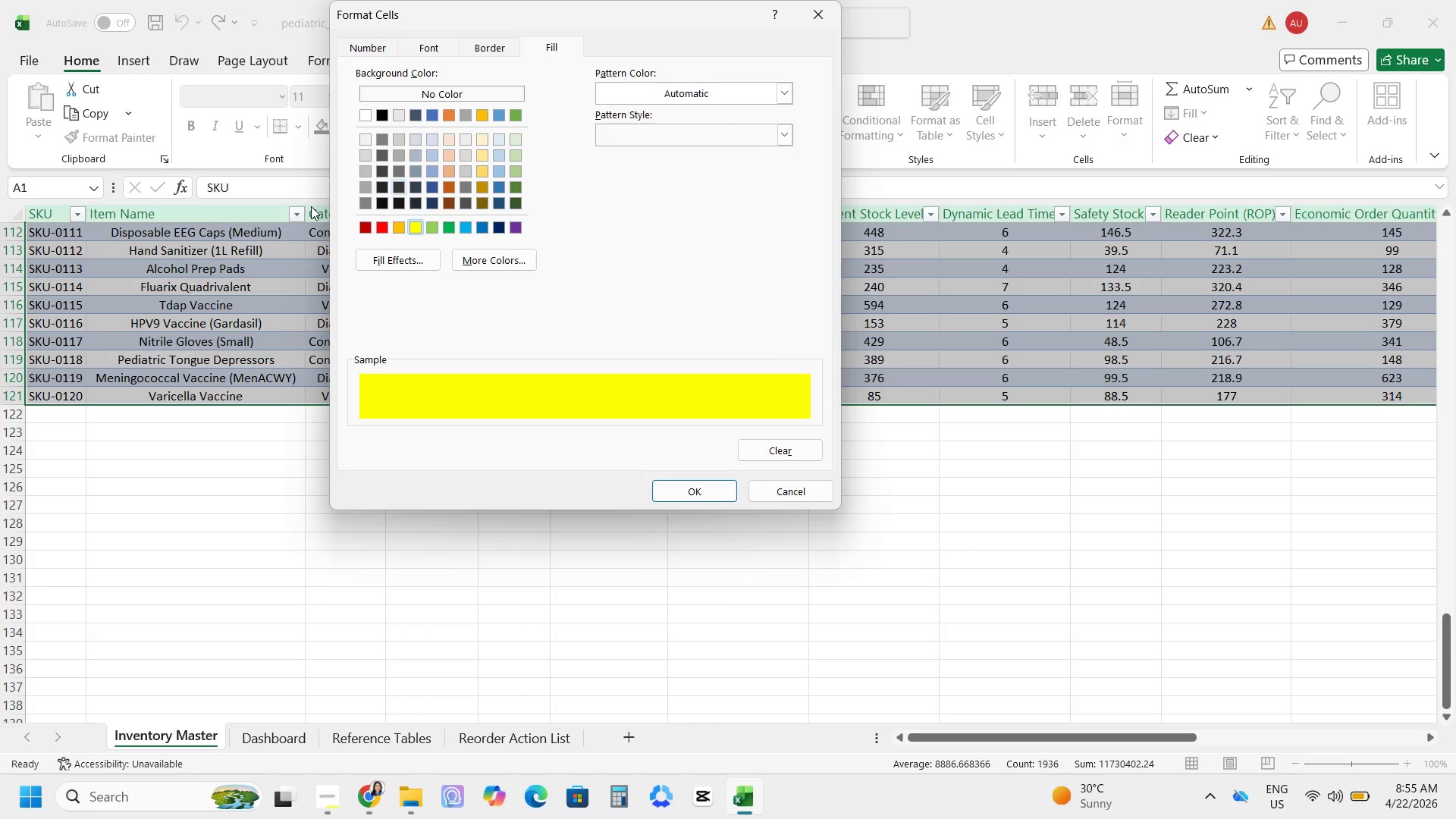 
left_click([438, 47])
 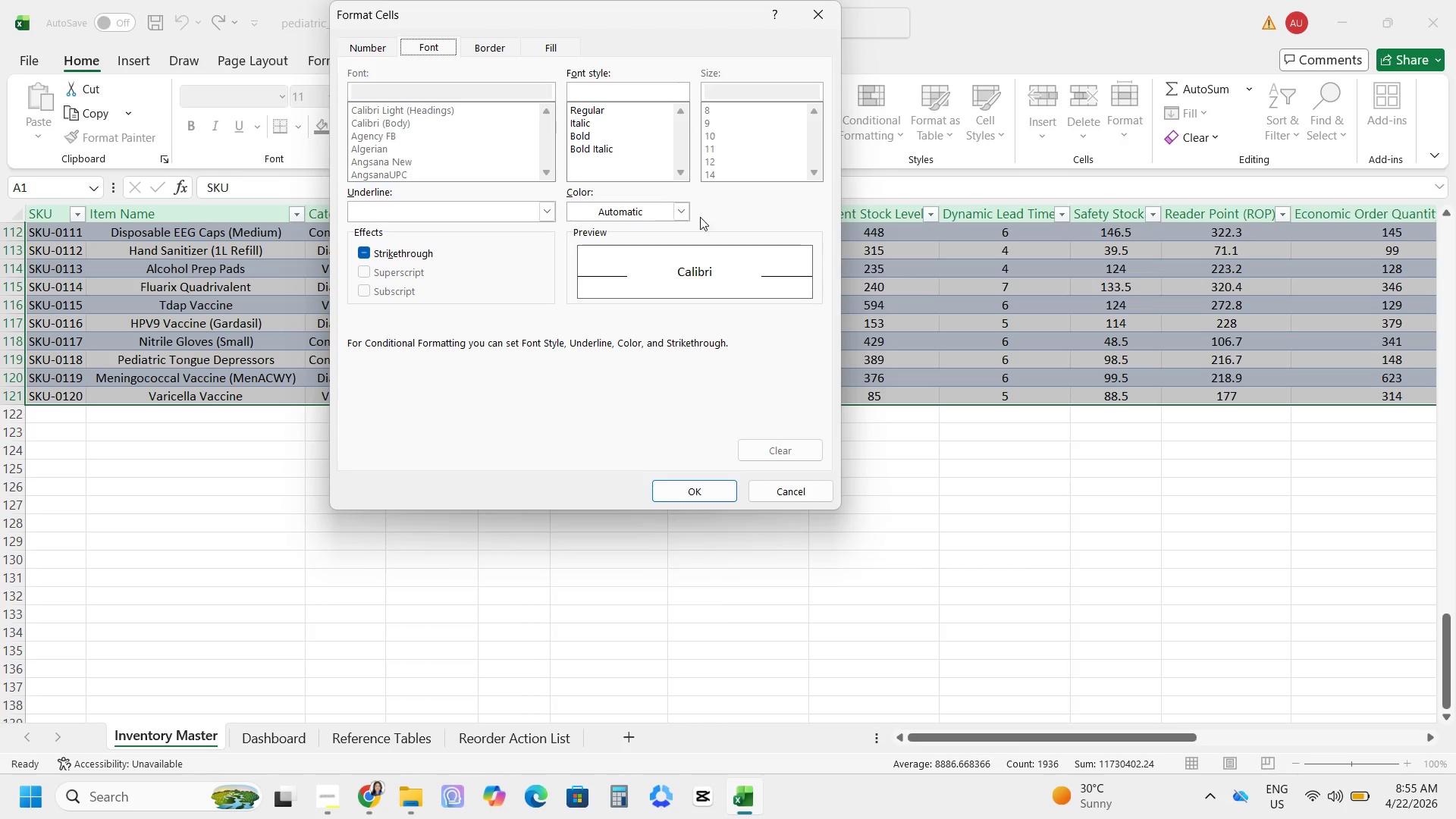 
left_click([686, 214])
 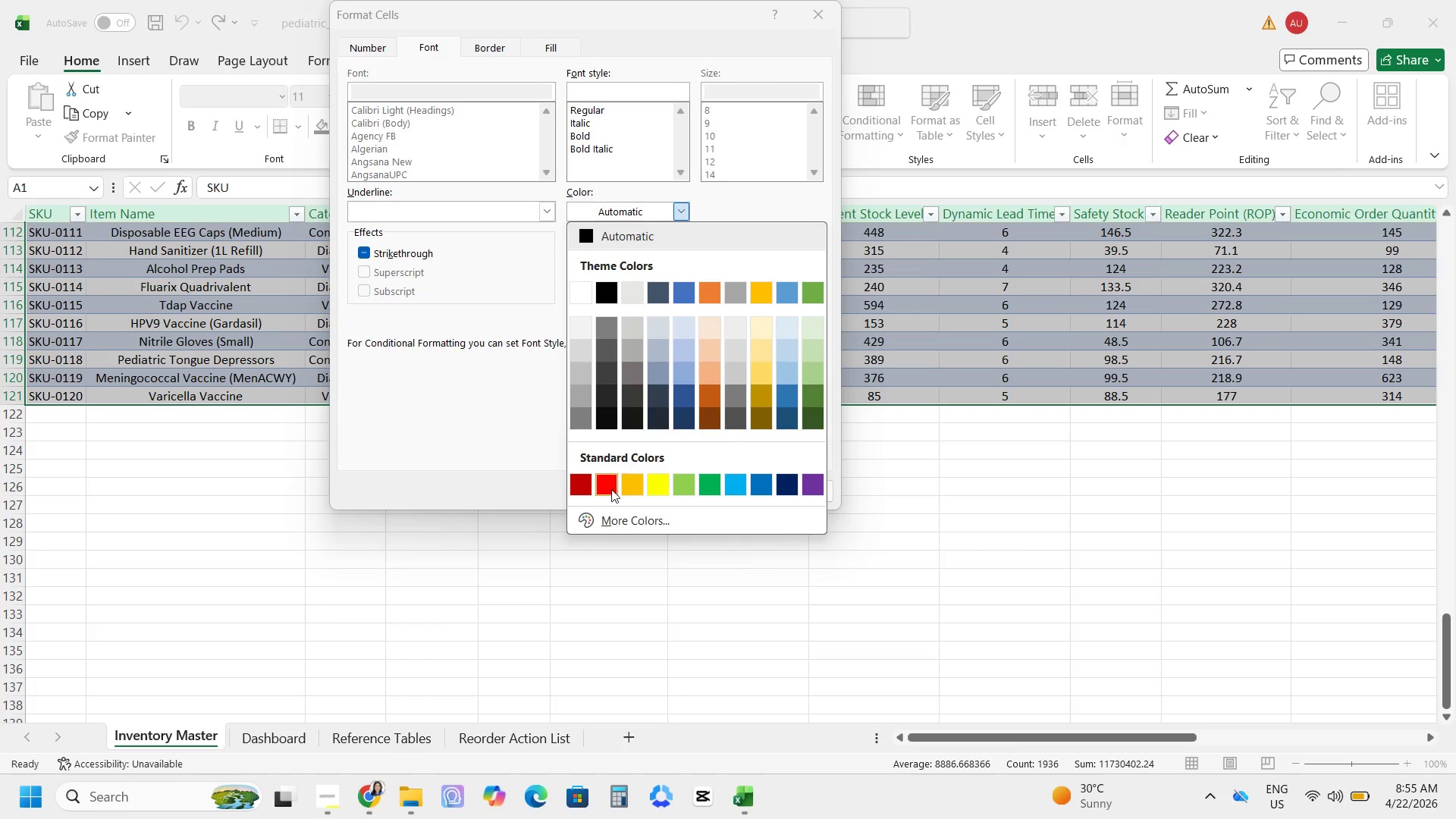 
left_click([611, 489])
 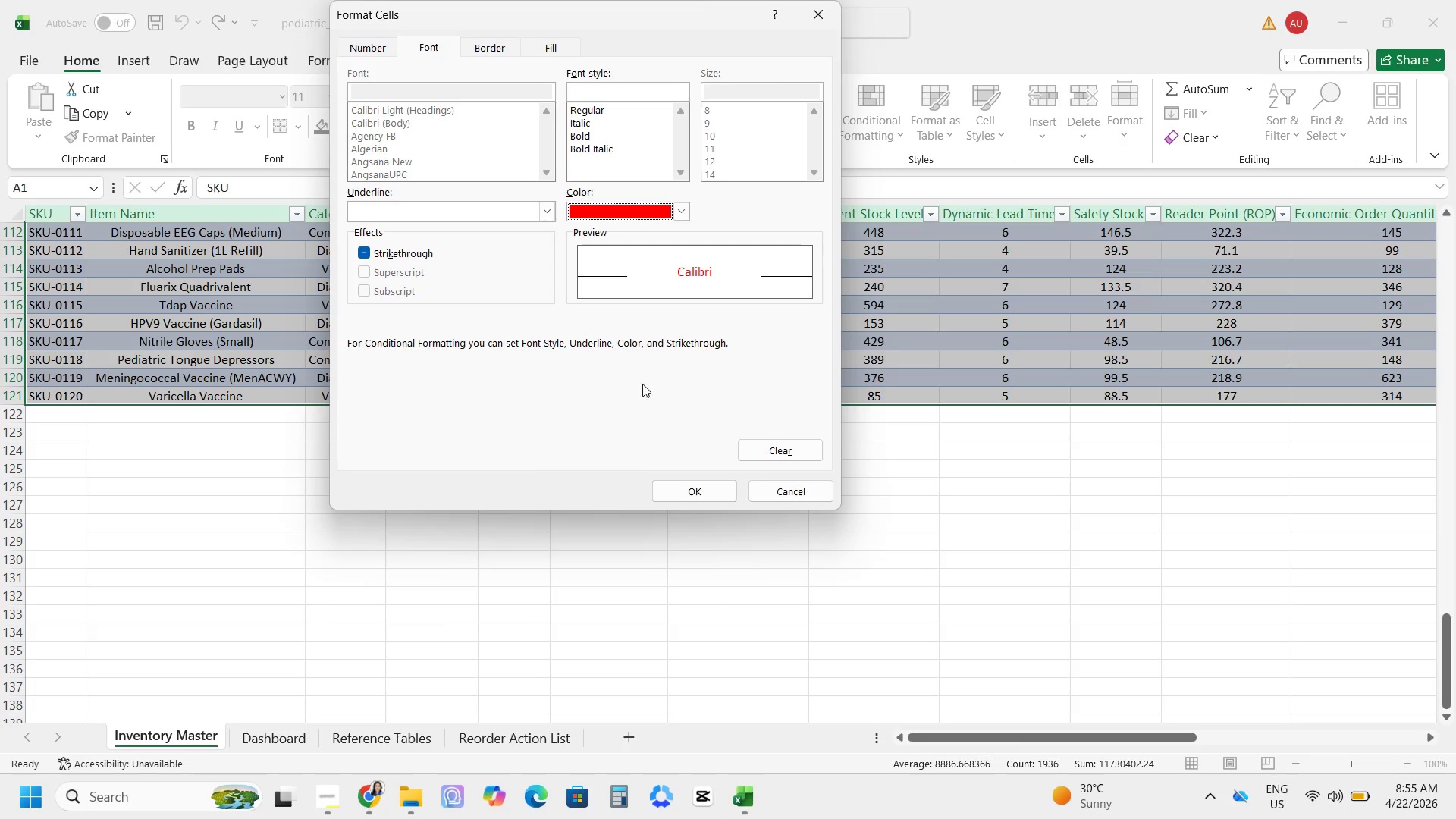 
mouse_move([684, 234])
 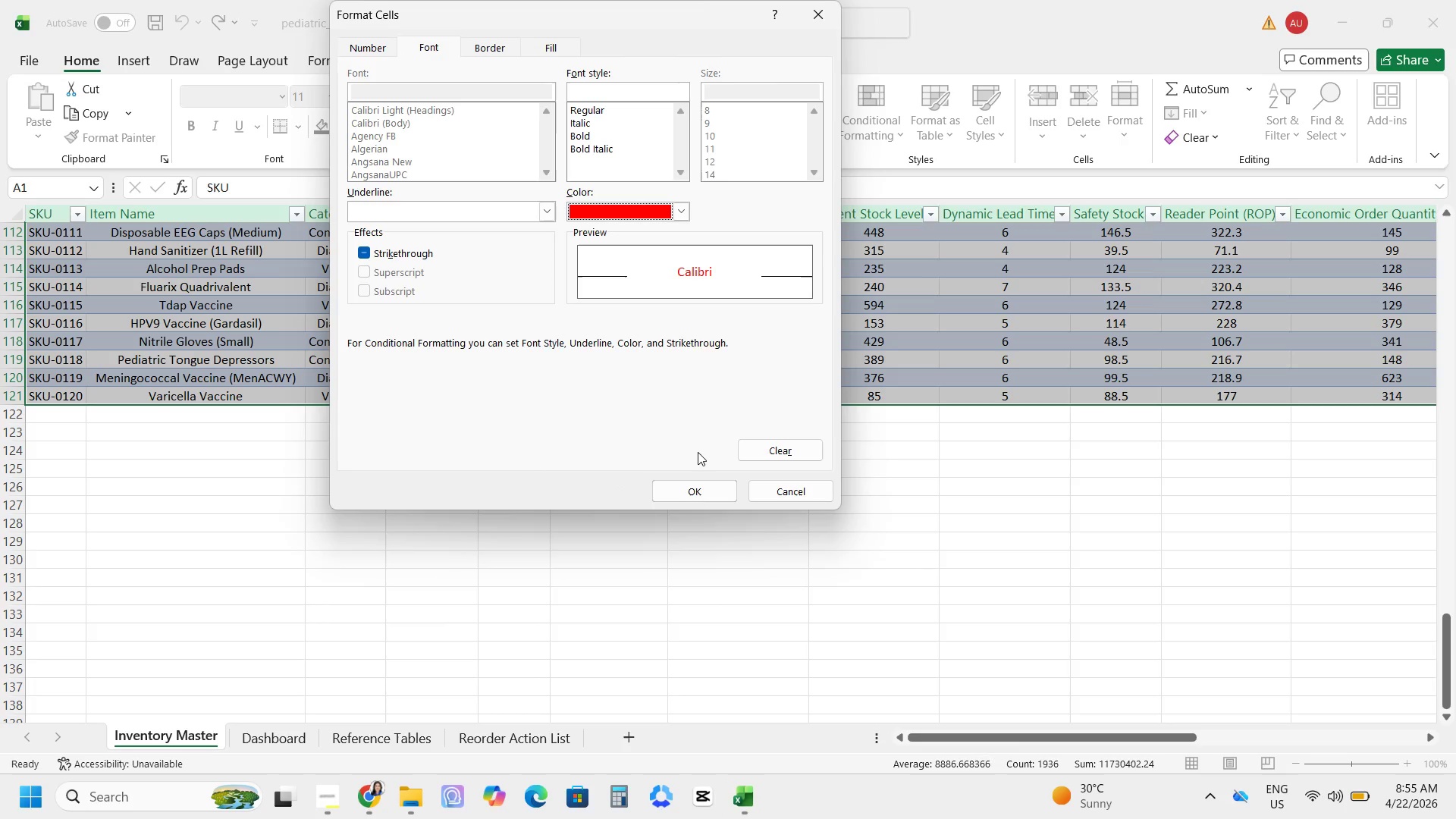 
double_click([692, 488])
 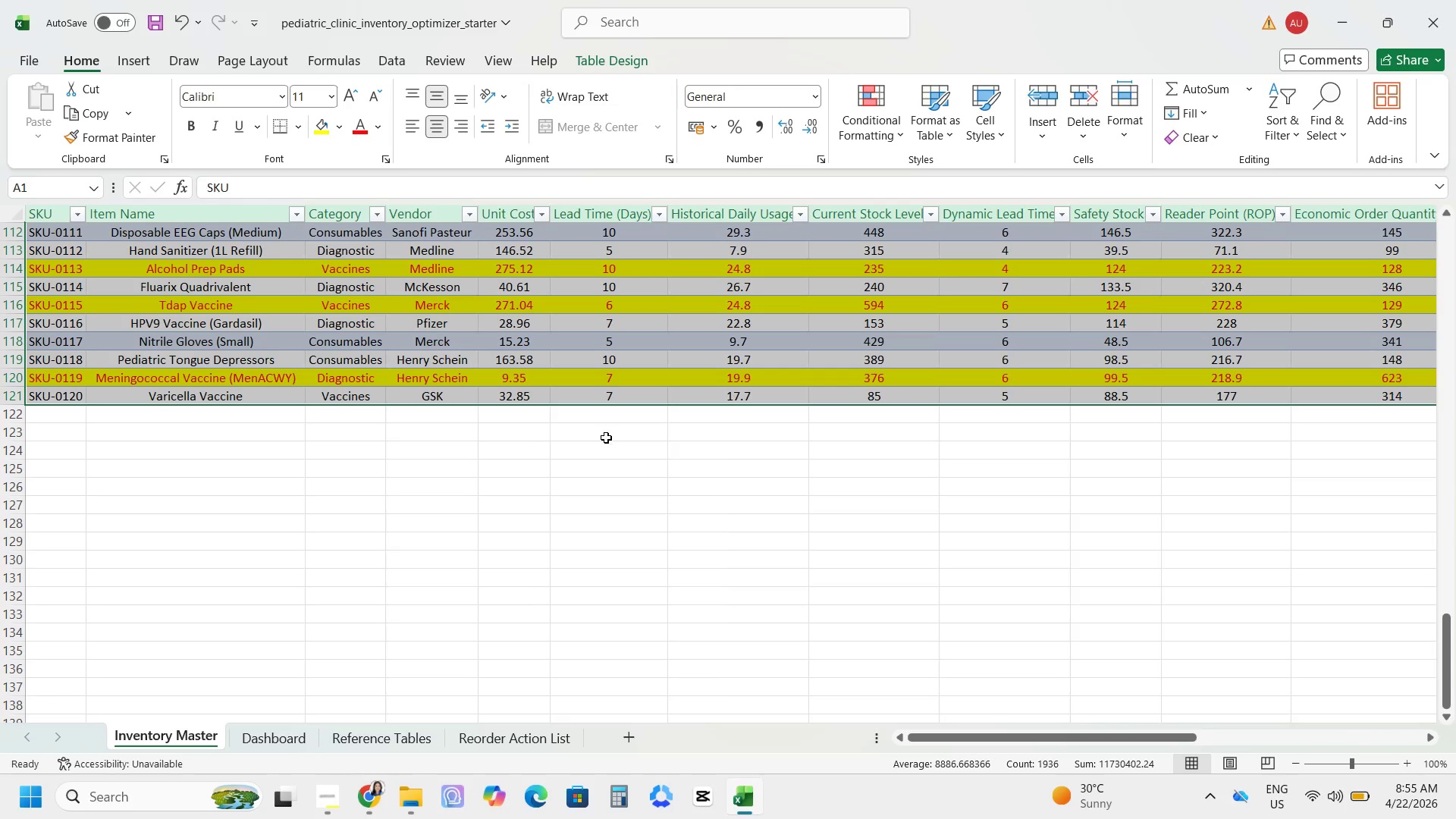 
left_click([604, 508])
 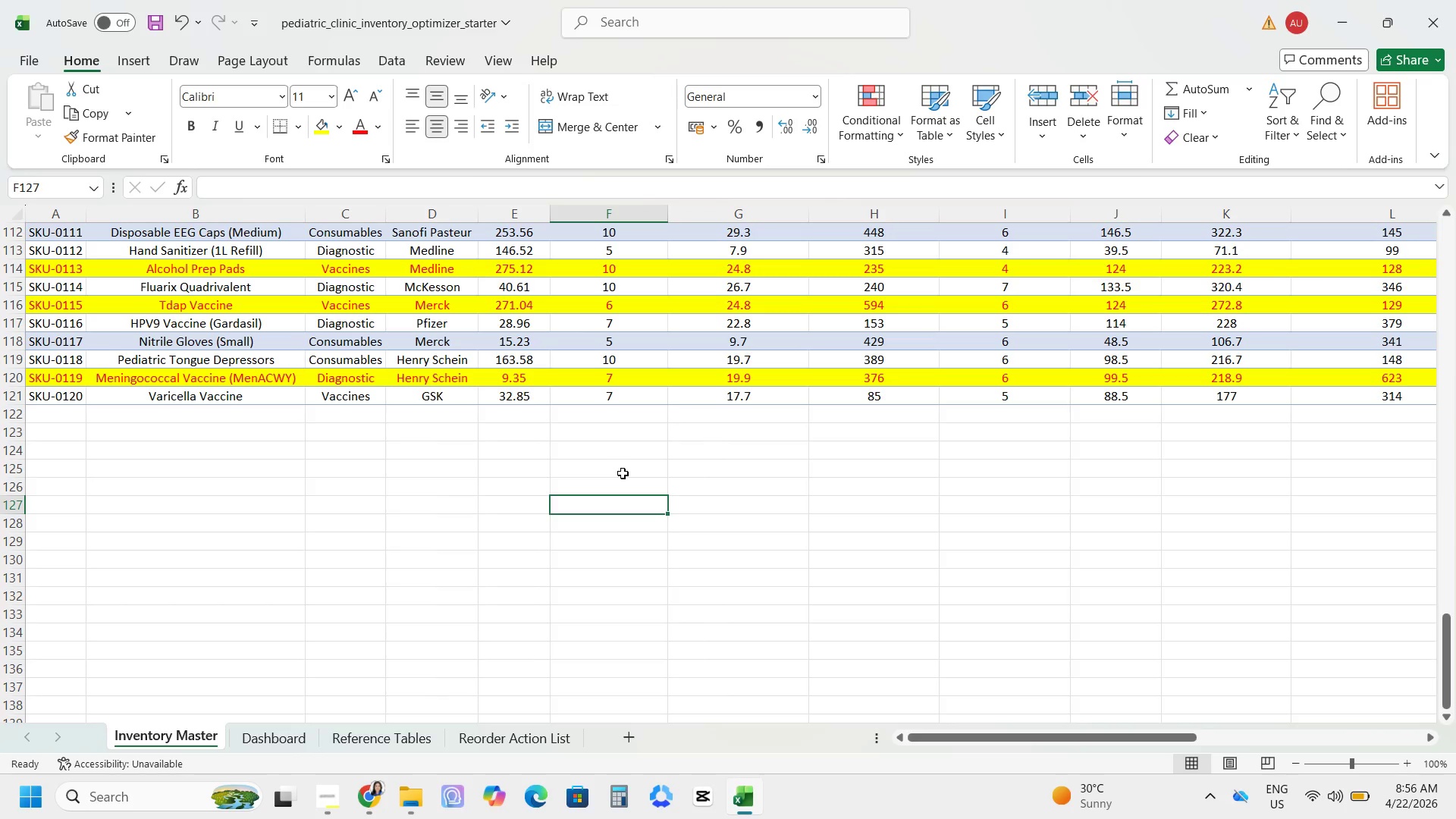 
wait(23.81)
 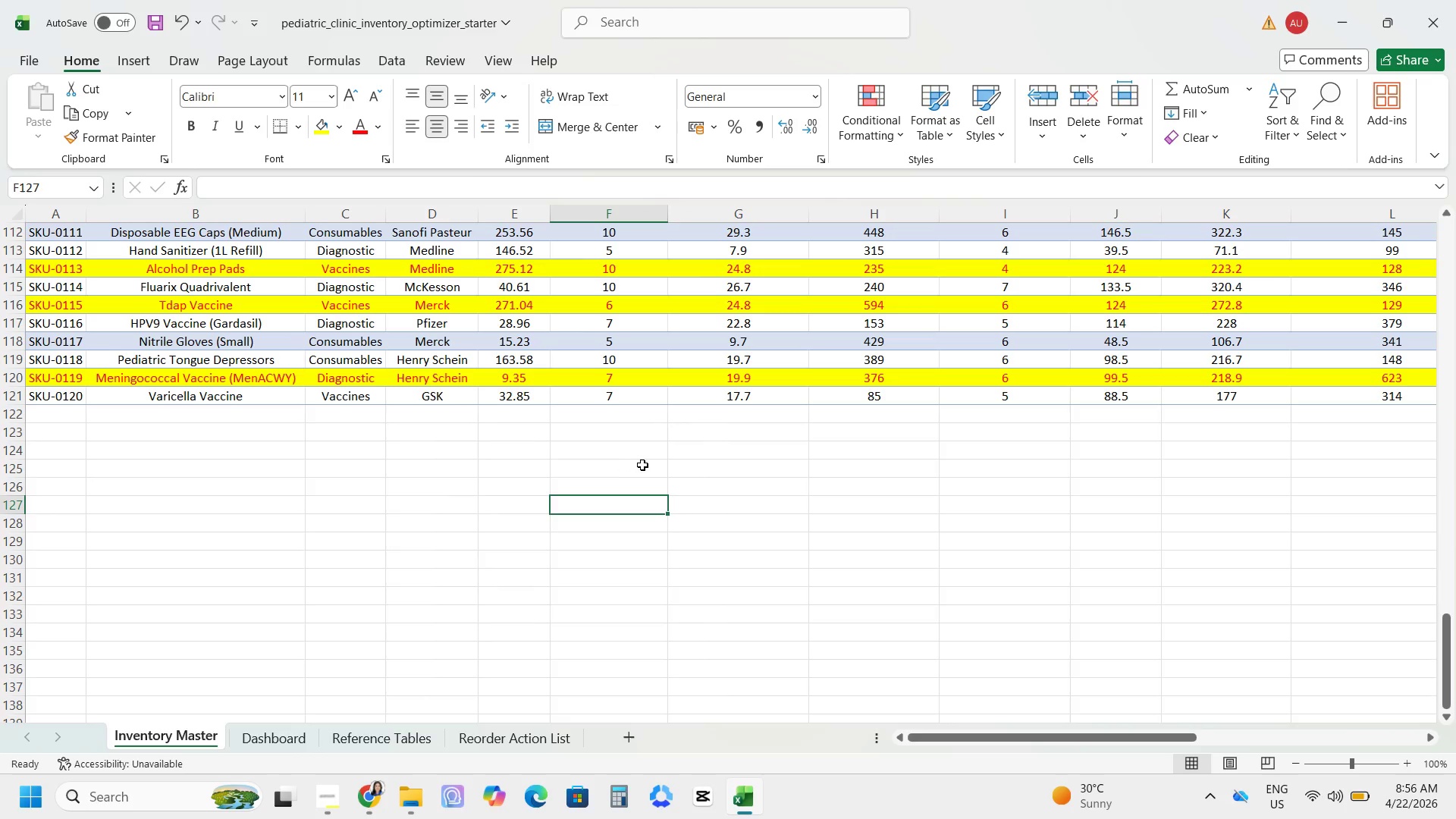 
key(Control+S)
 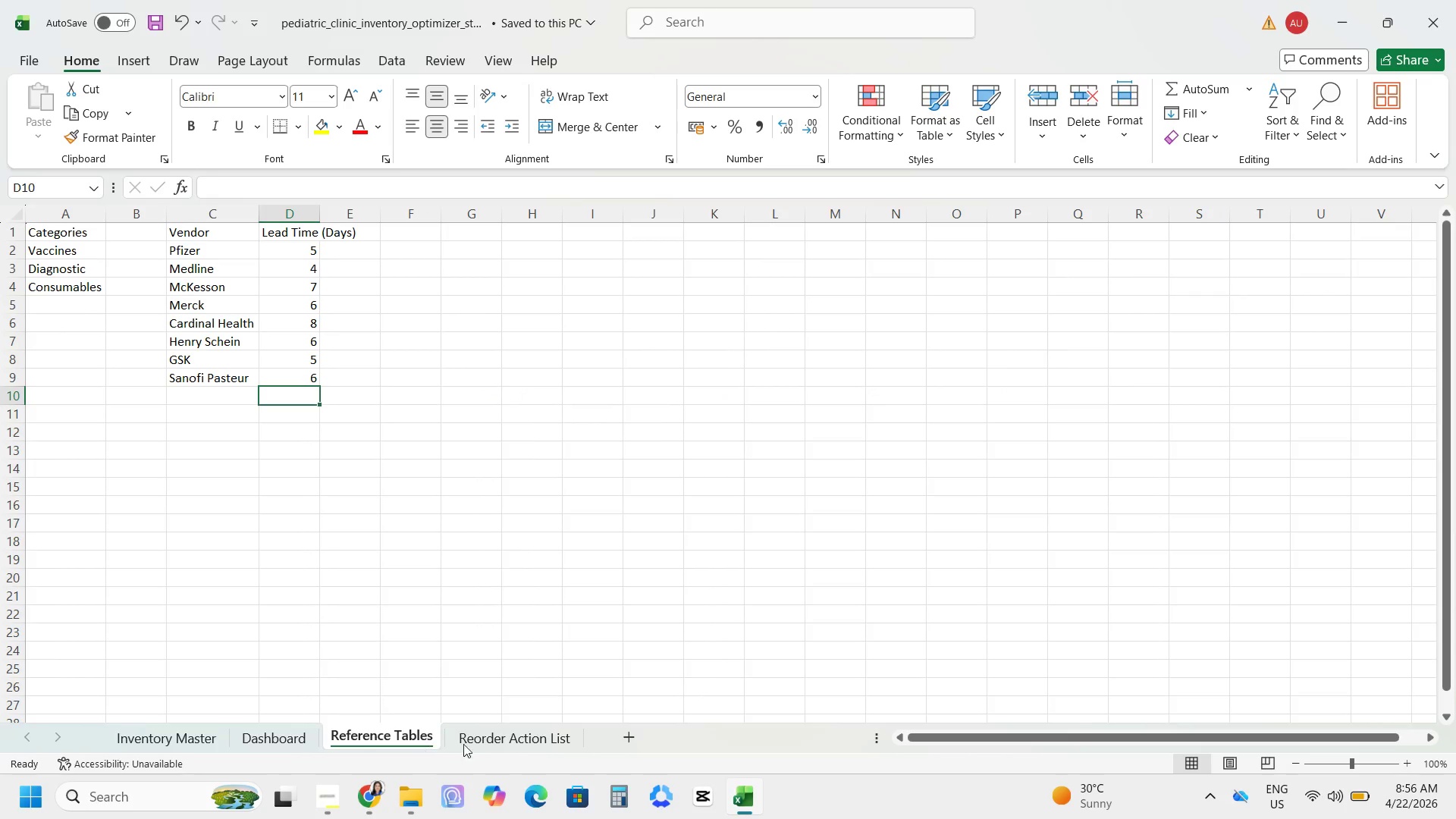 
left_click([422, 733])
 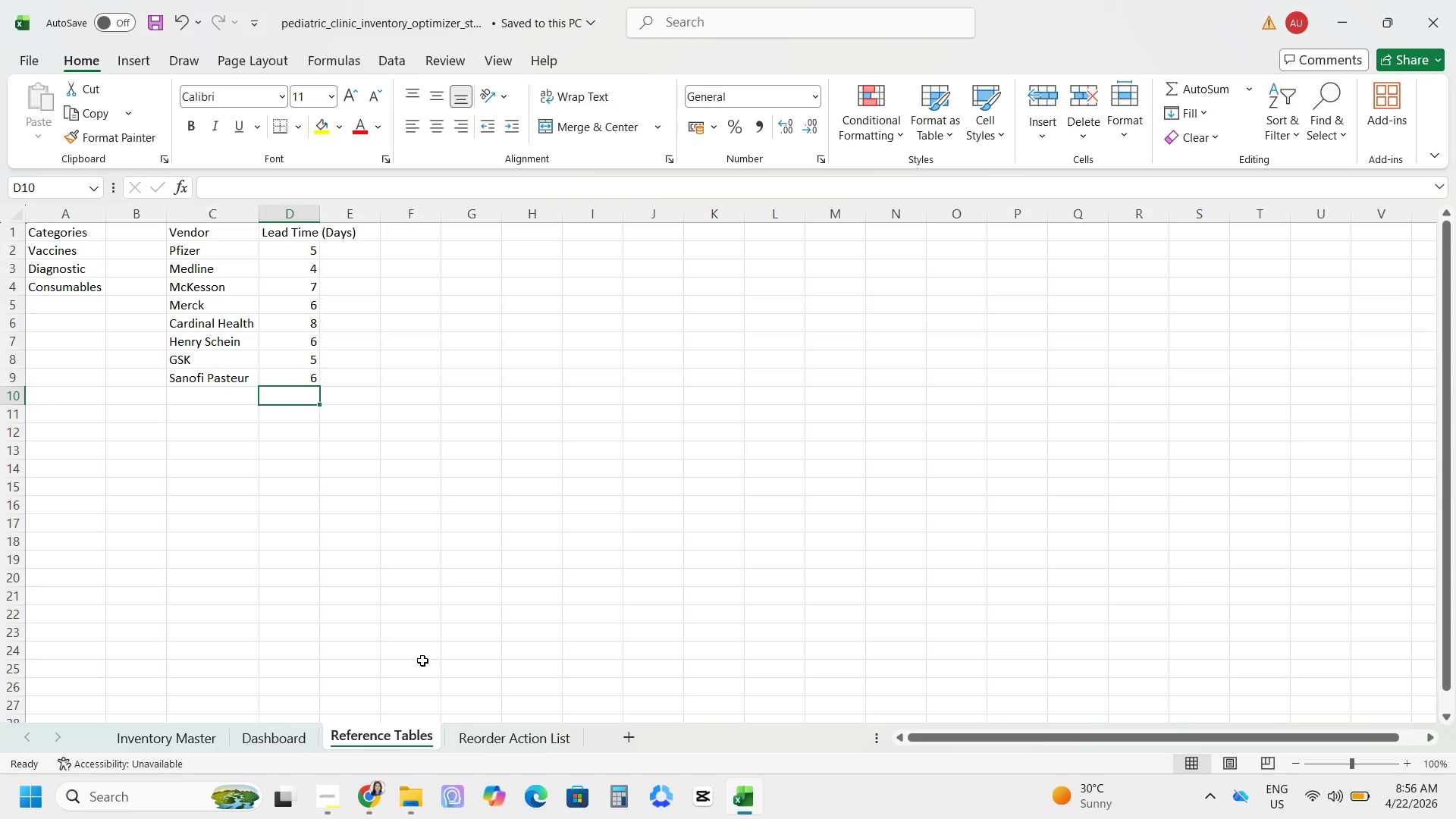 
wait(16.7)
 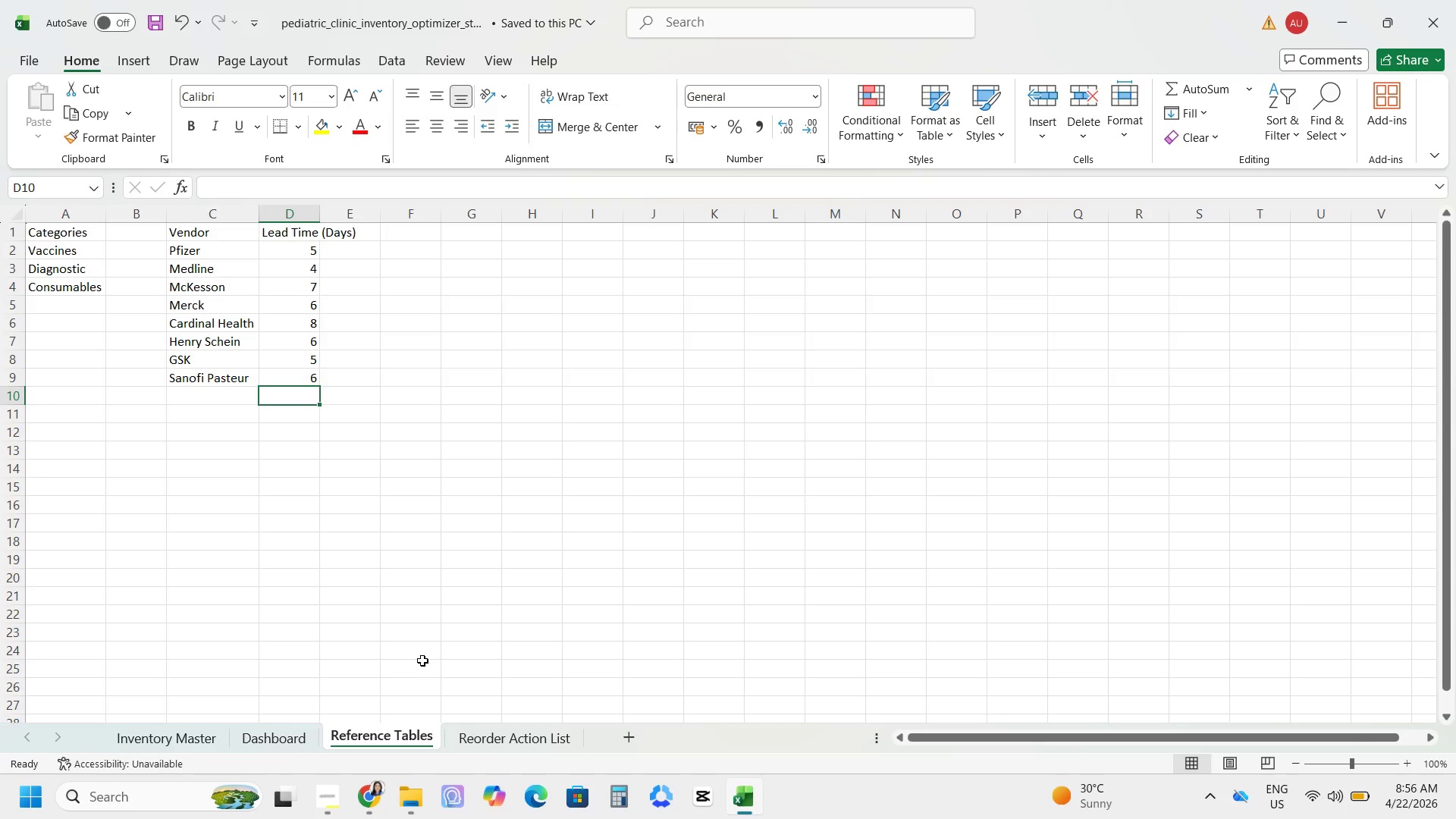 
left_click([606, 71])
 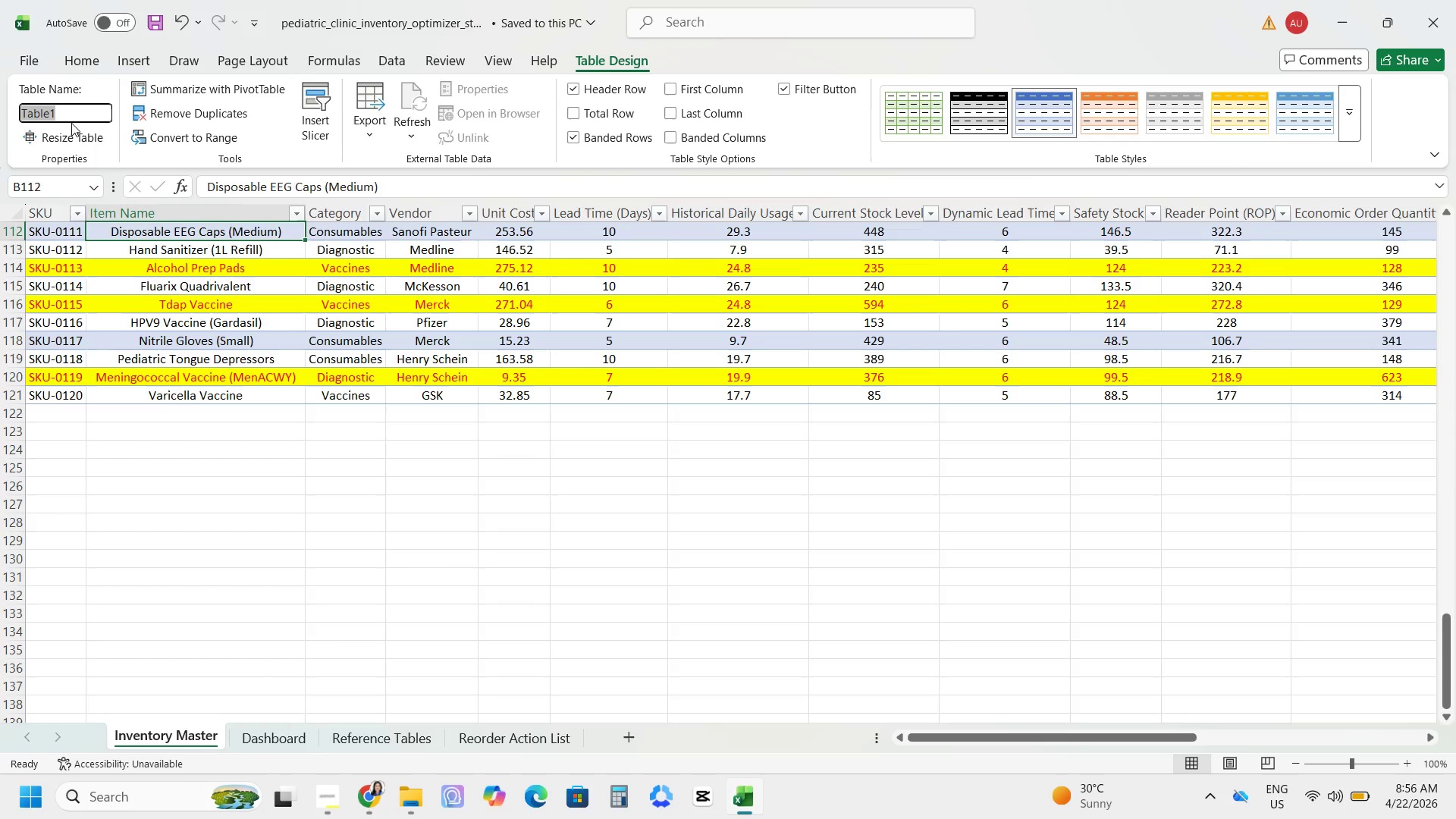 
type(tblInventory)
 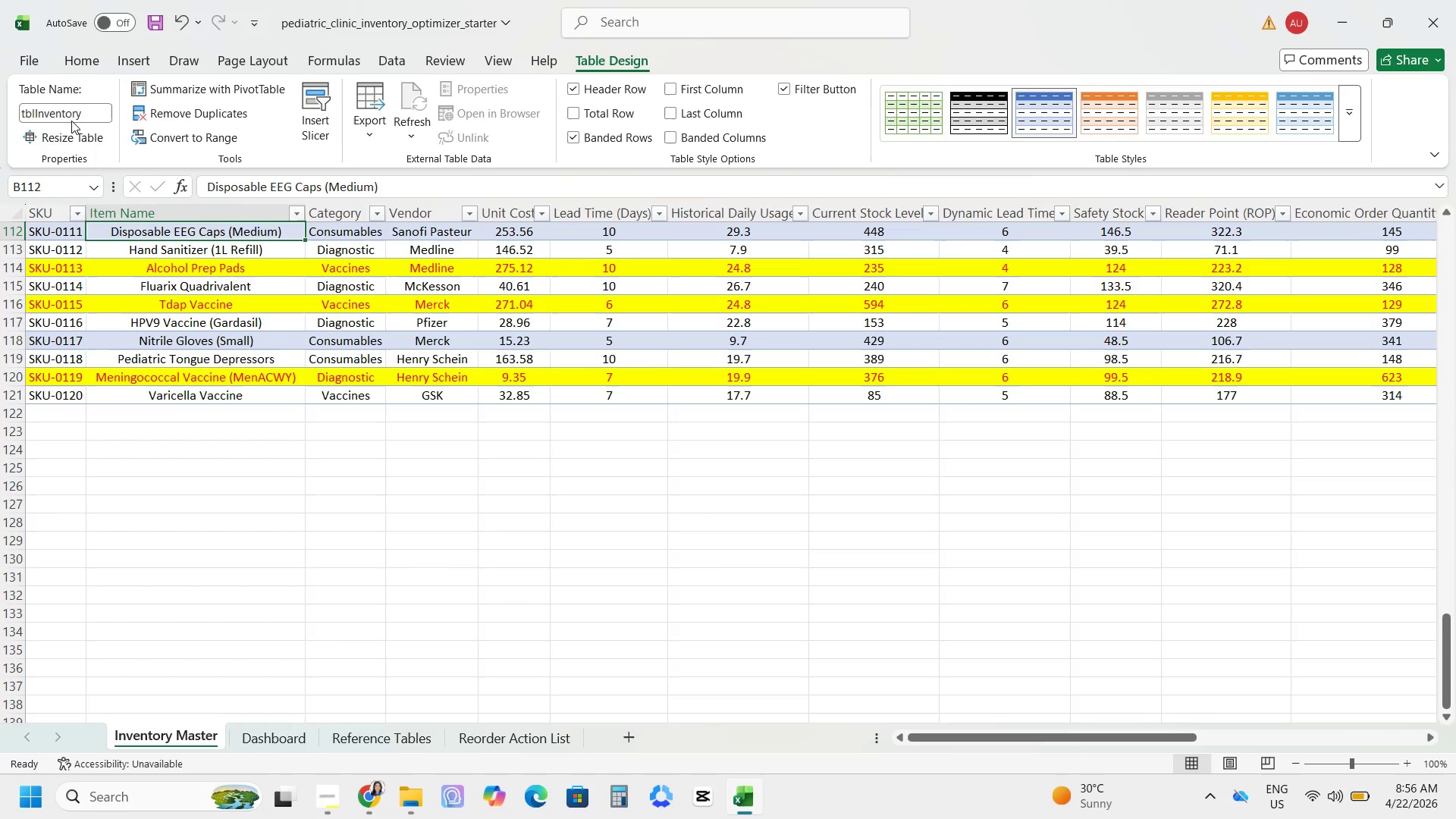 
 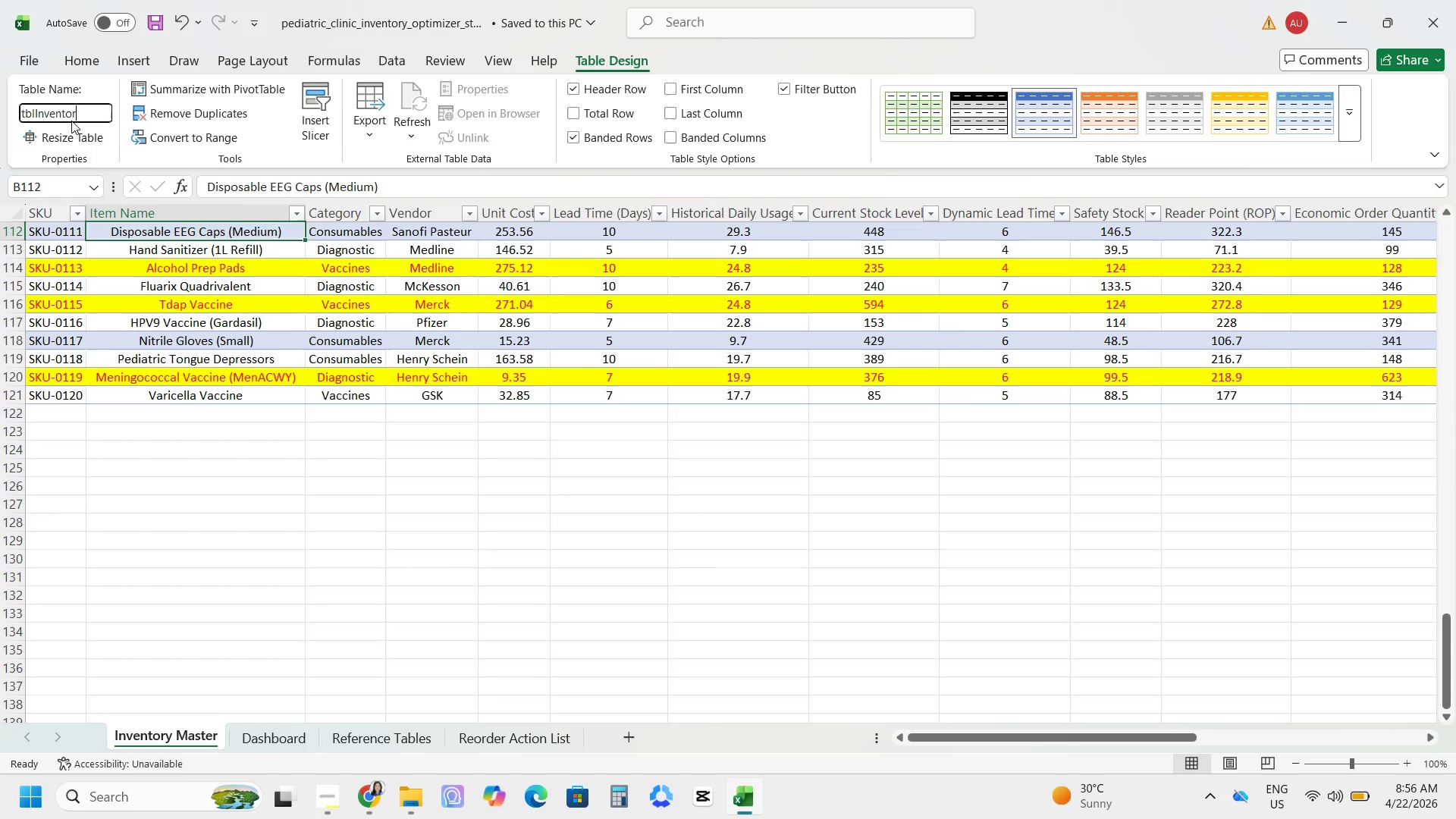 
key(Enter)
 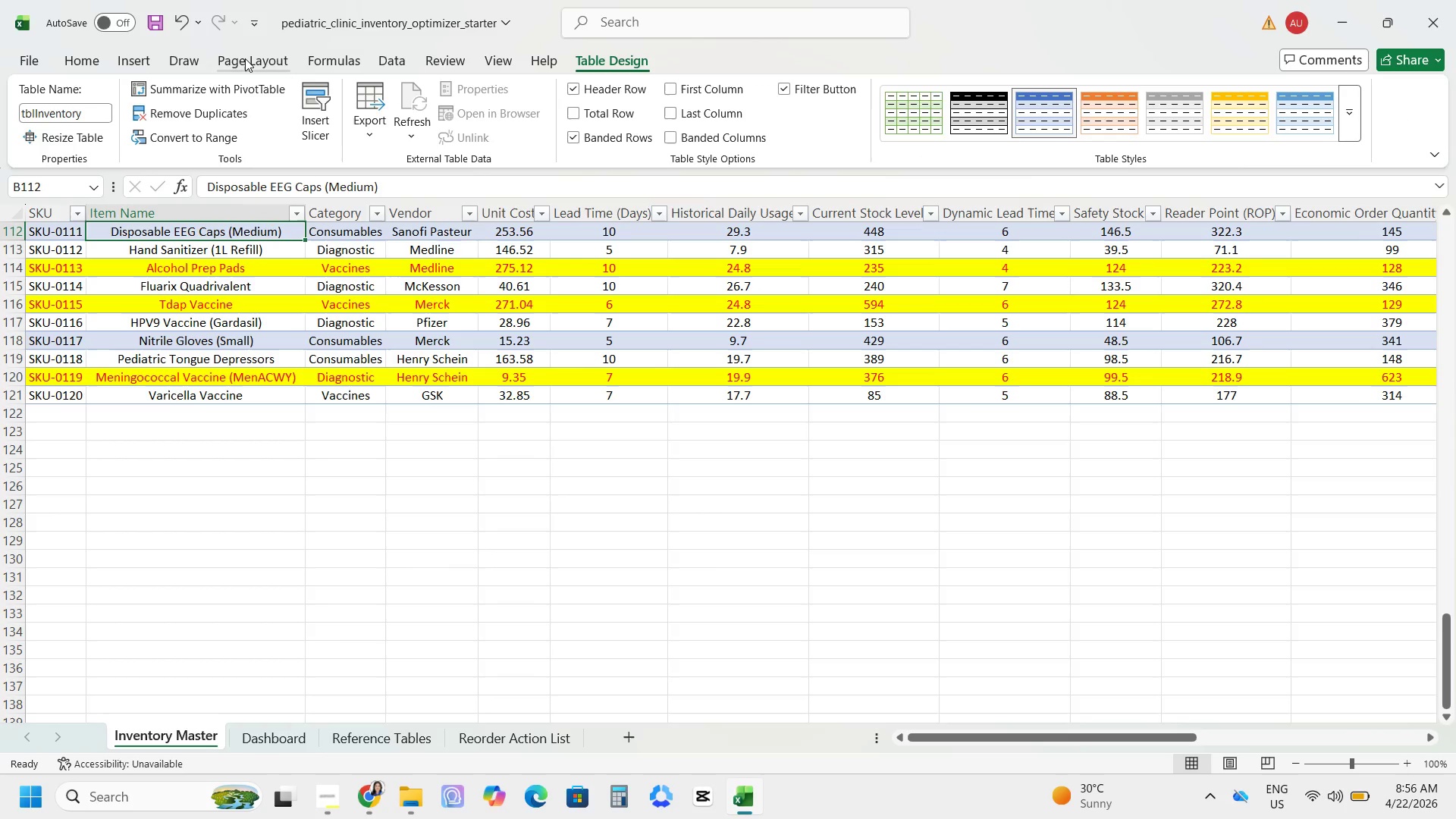 
wait(8.39)
 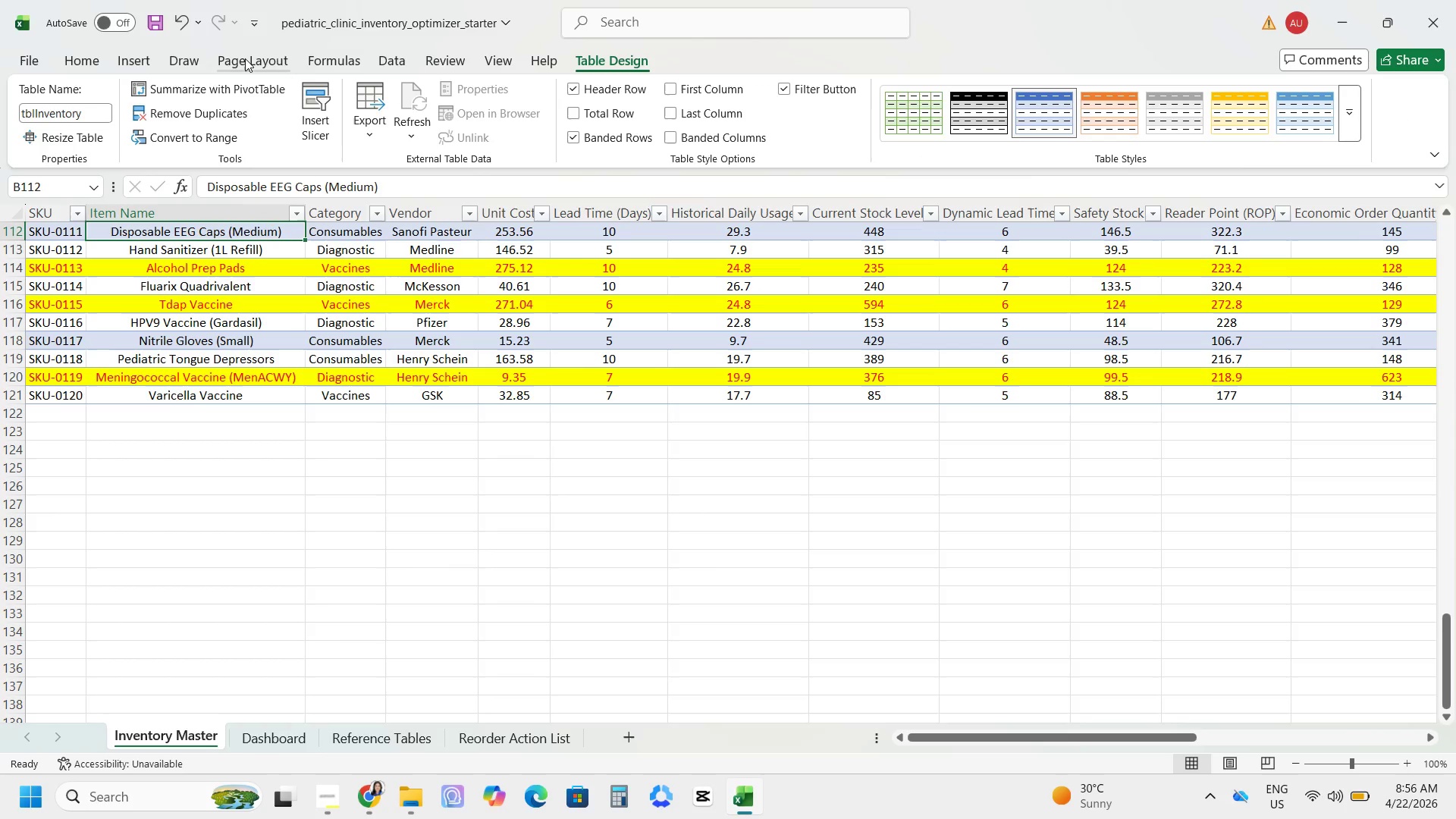 
scroll: coordinate [202, 345], scroll_direction: up, amount: 6.0
 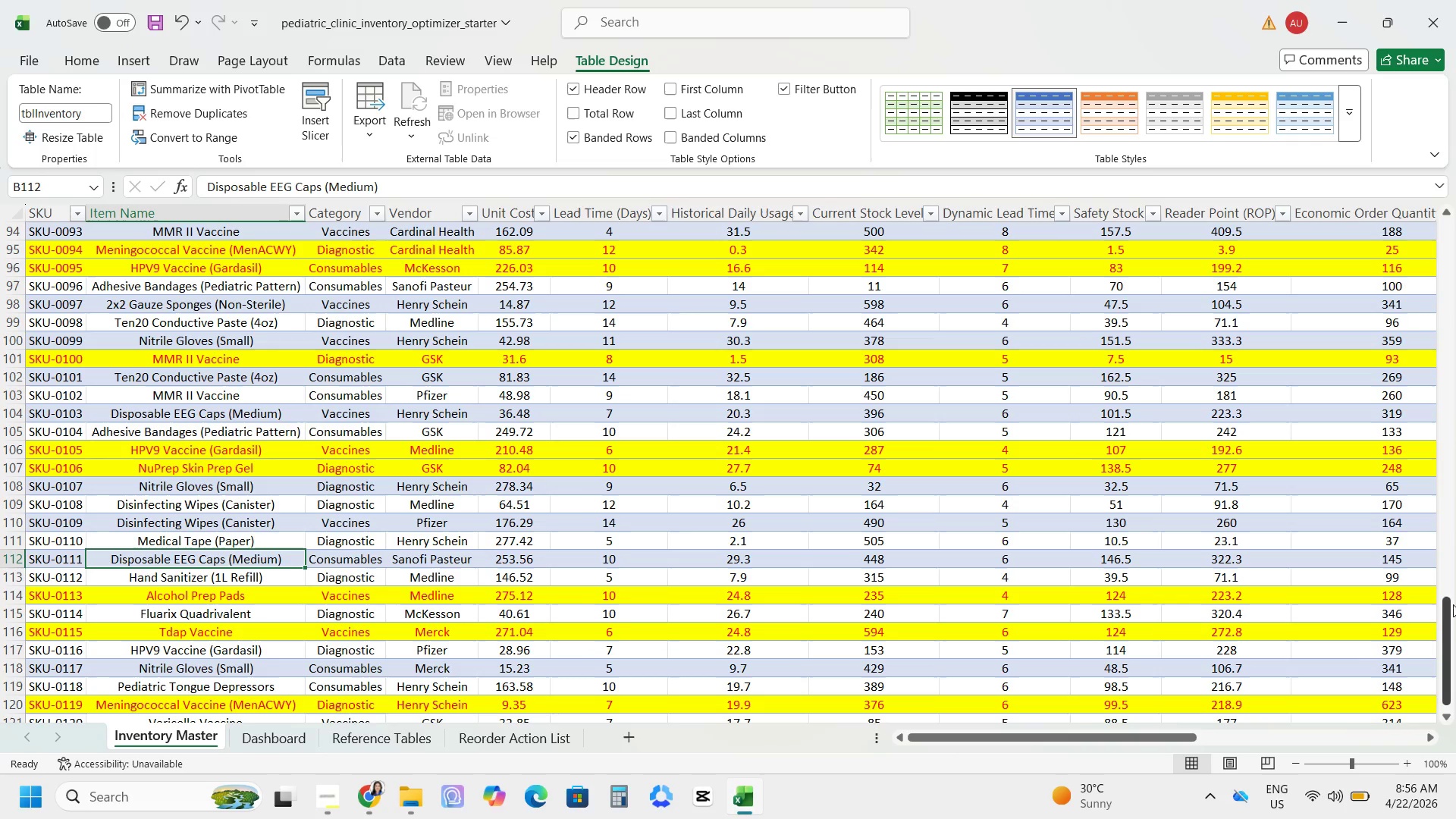 
left_click_drag(start_coordinate=[1448, 604], to_coordinate=[1392, 0])
 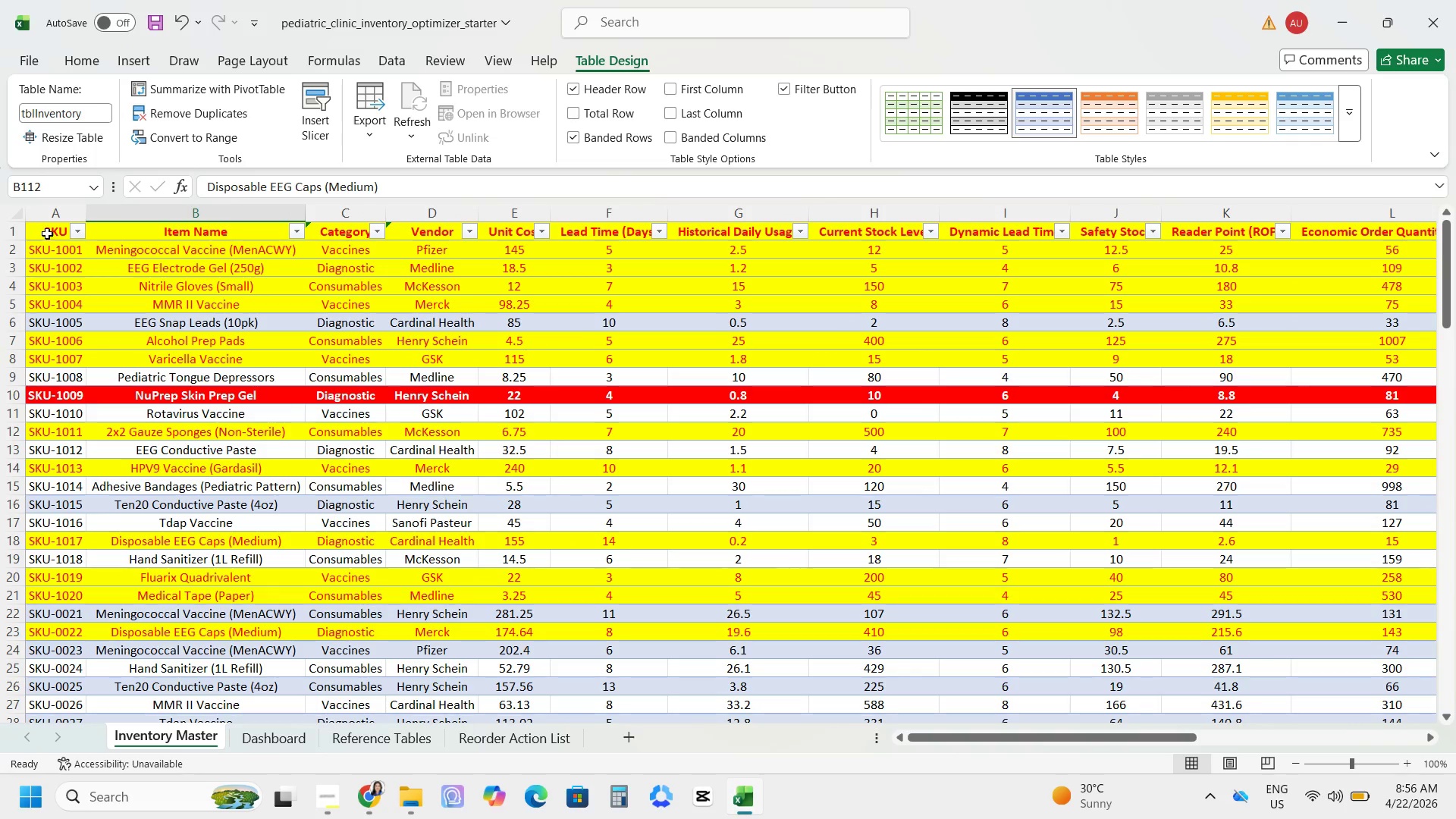 
left_click([47, 234])
 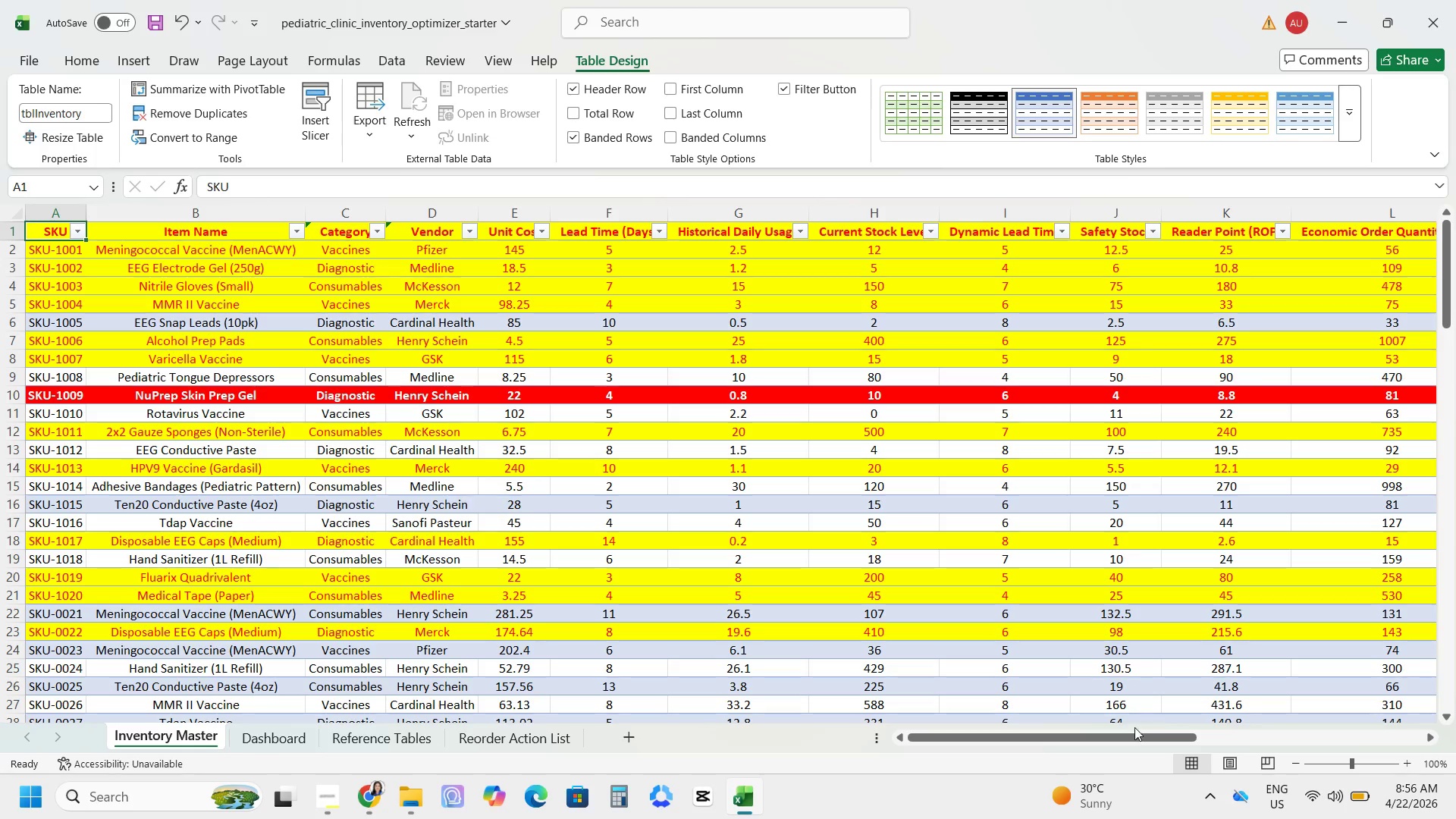 
left_click_drag(start_coordinate=[1117, 733], to_coordinate=[1409, 728])
 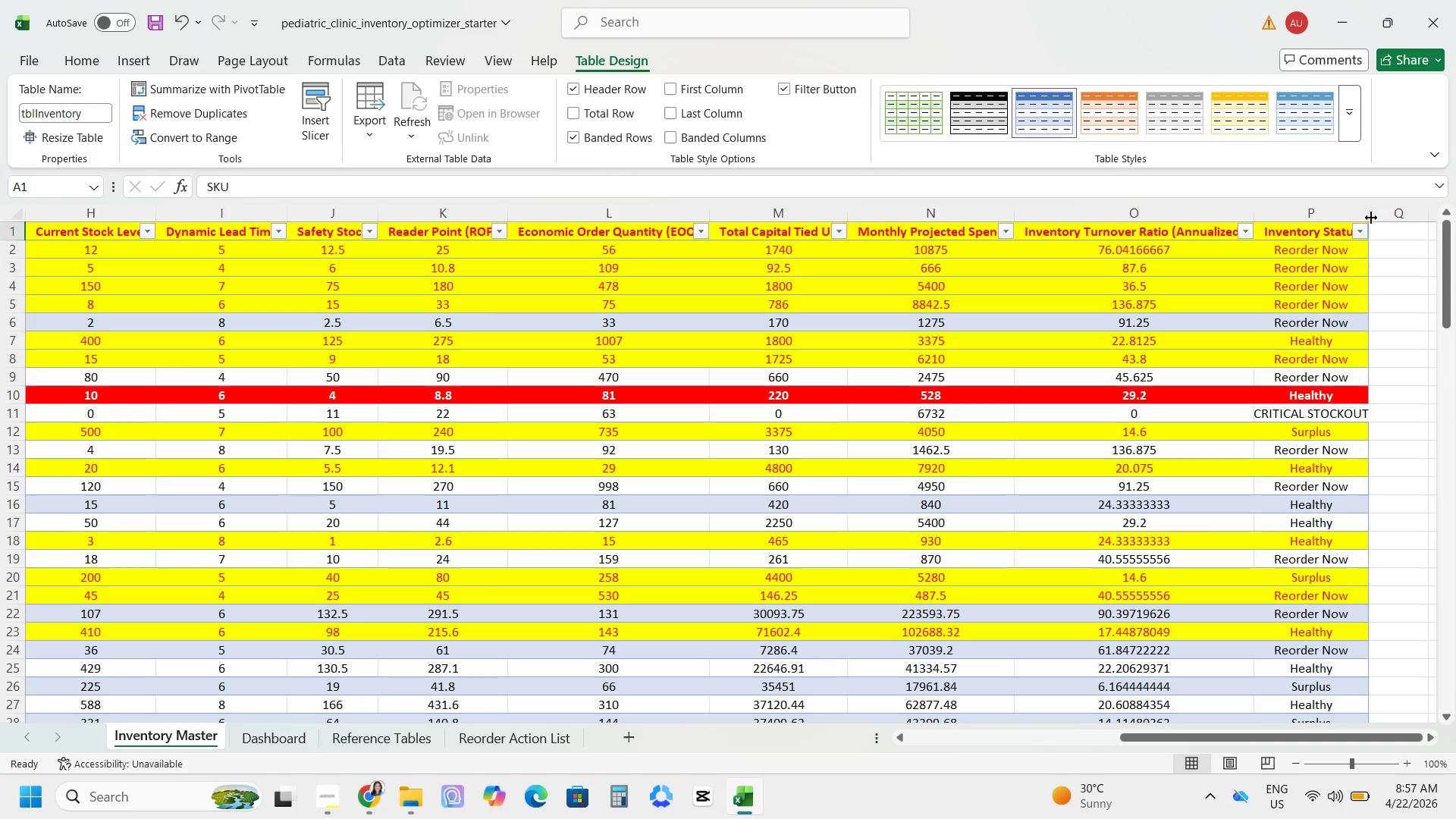 
left_click([1372, 214])
 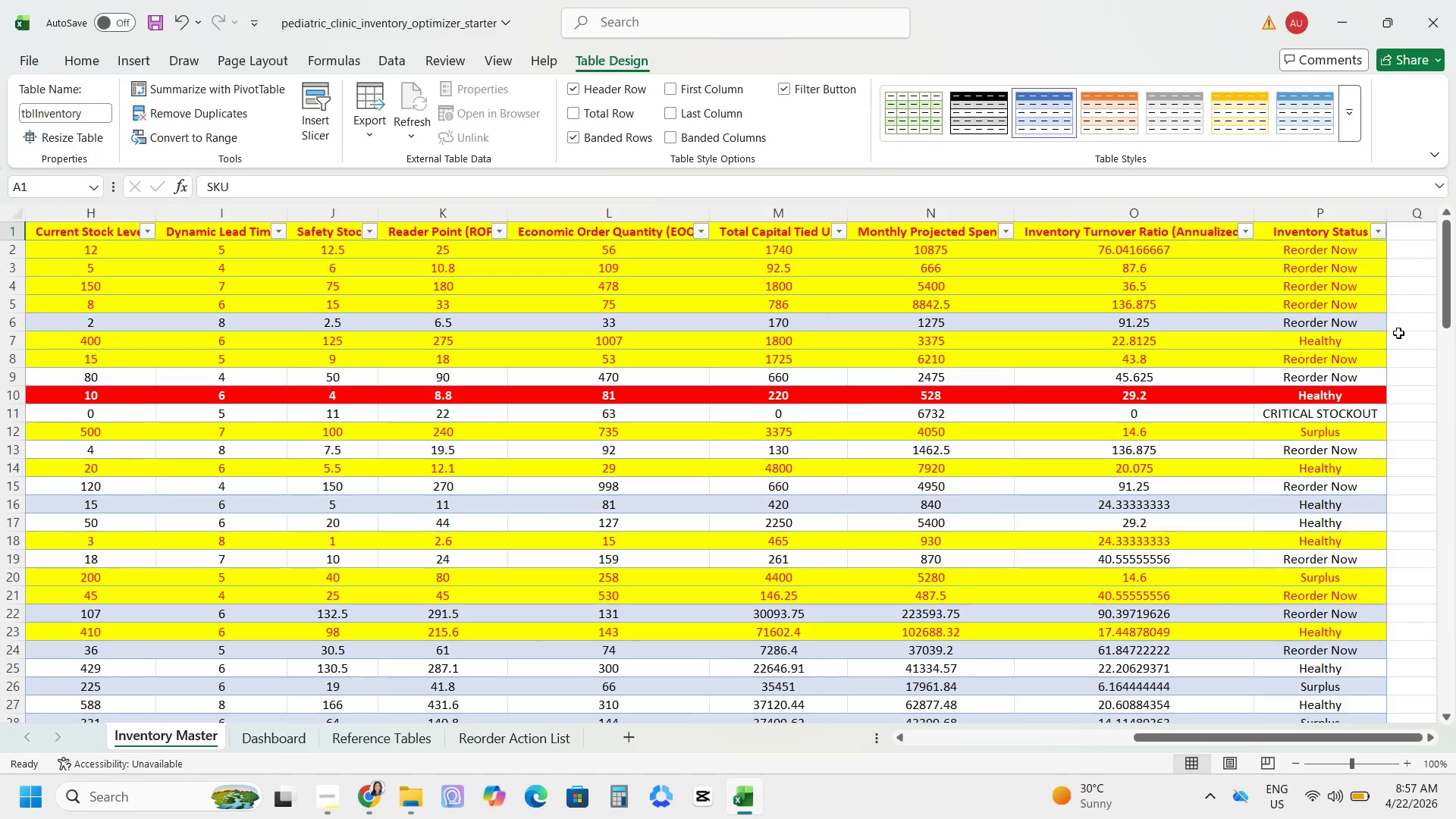 
left_click([1391, 391])
 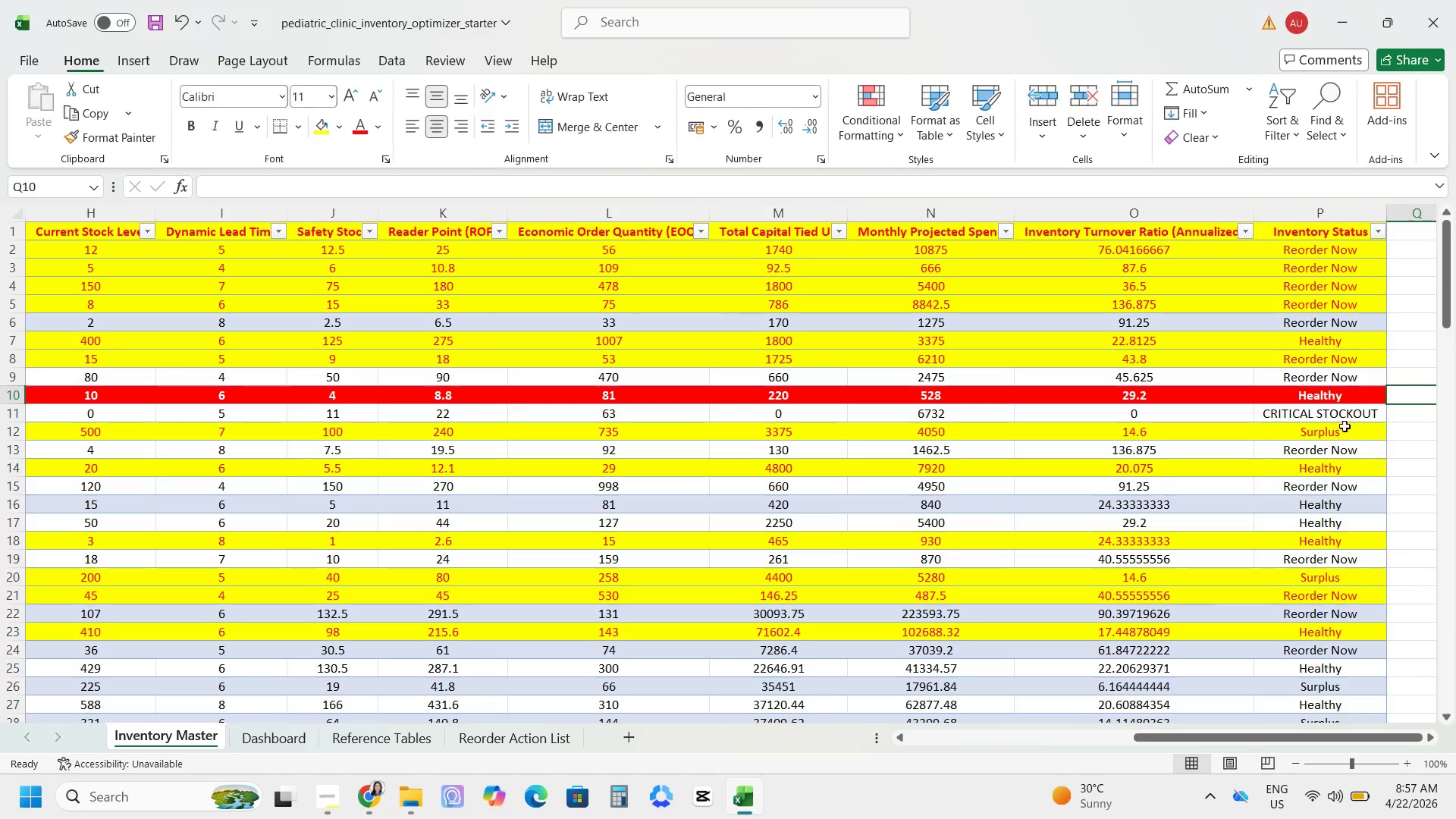 
left_click([1339, 414])
 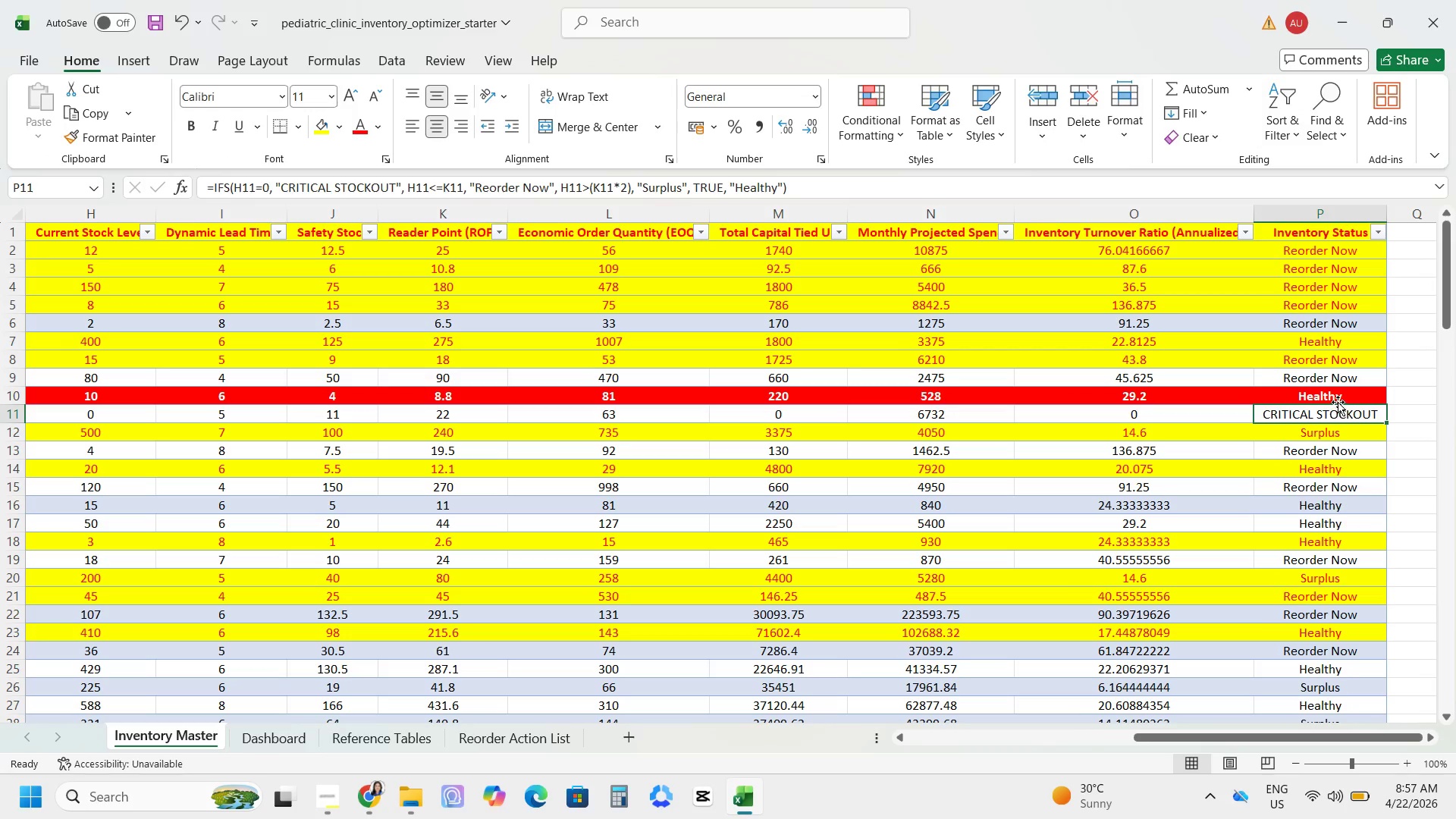 
left_click([1338, 402])
 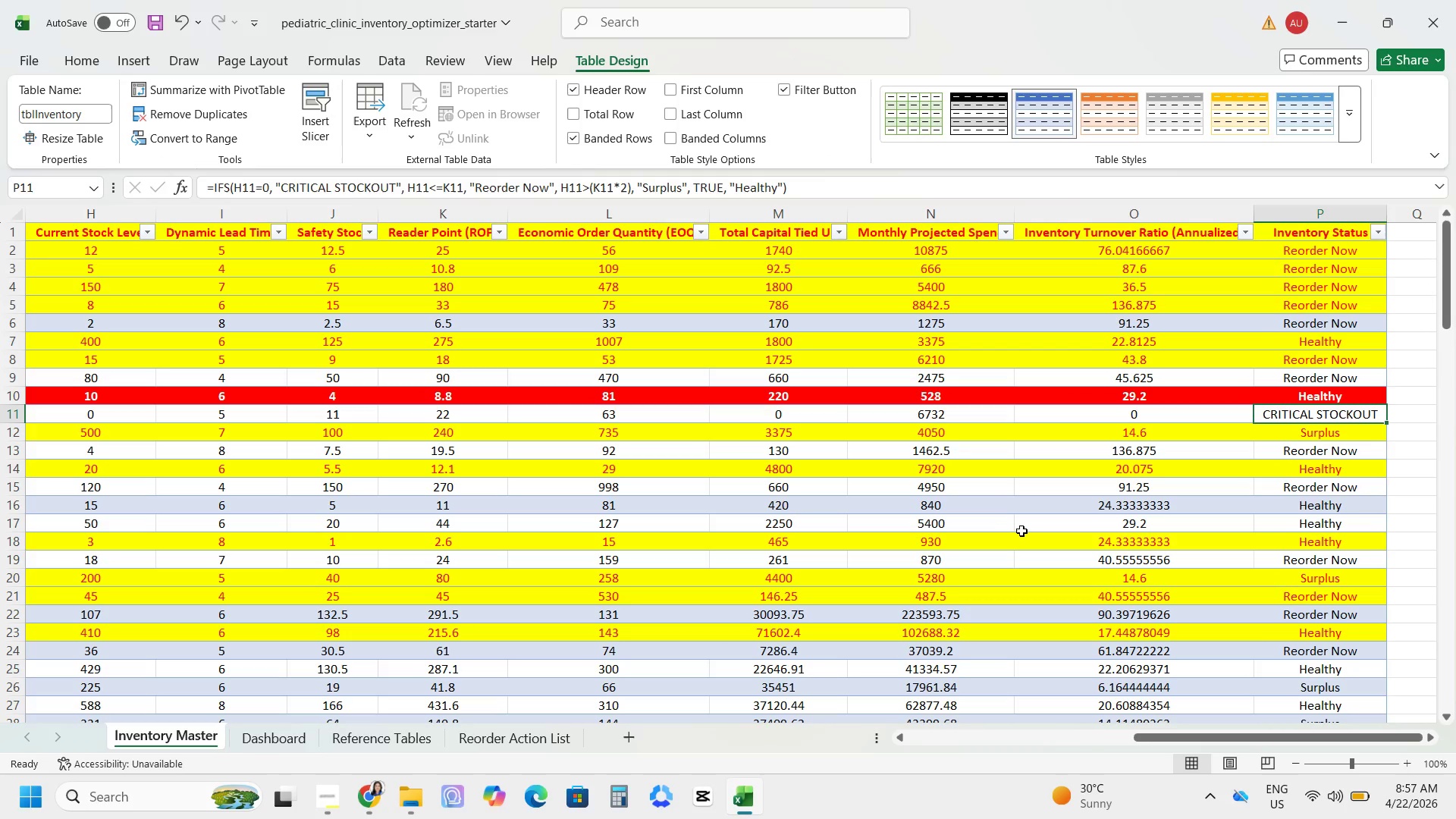 
scroll: coordinate [1202, 596], scroll_direction: down, amount: 4.0
 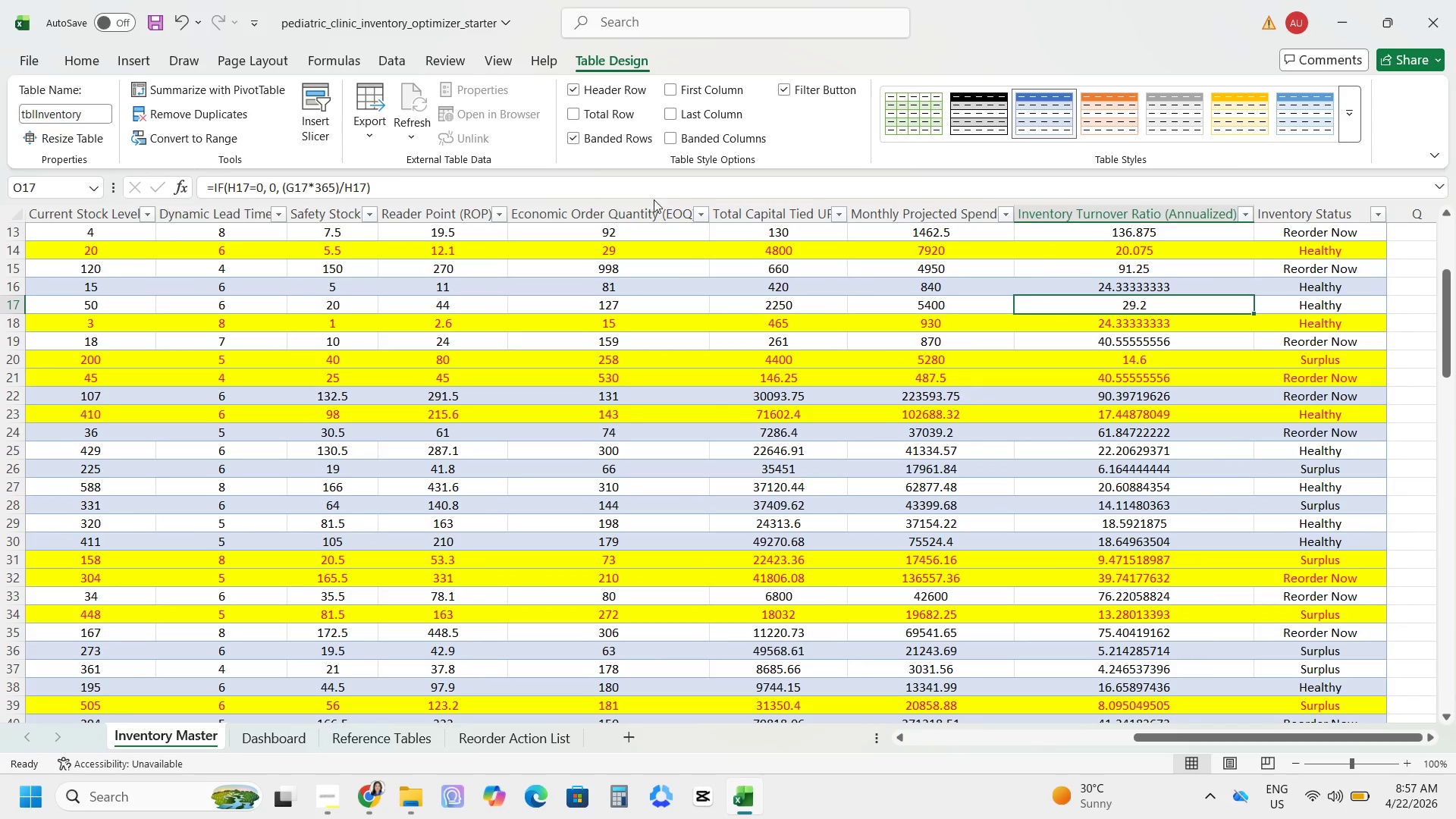 
scroll: coordinate [93, 246], scroll_direction: up, amount: 1.0
 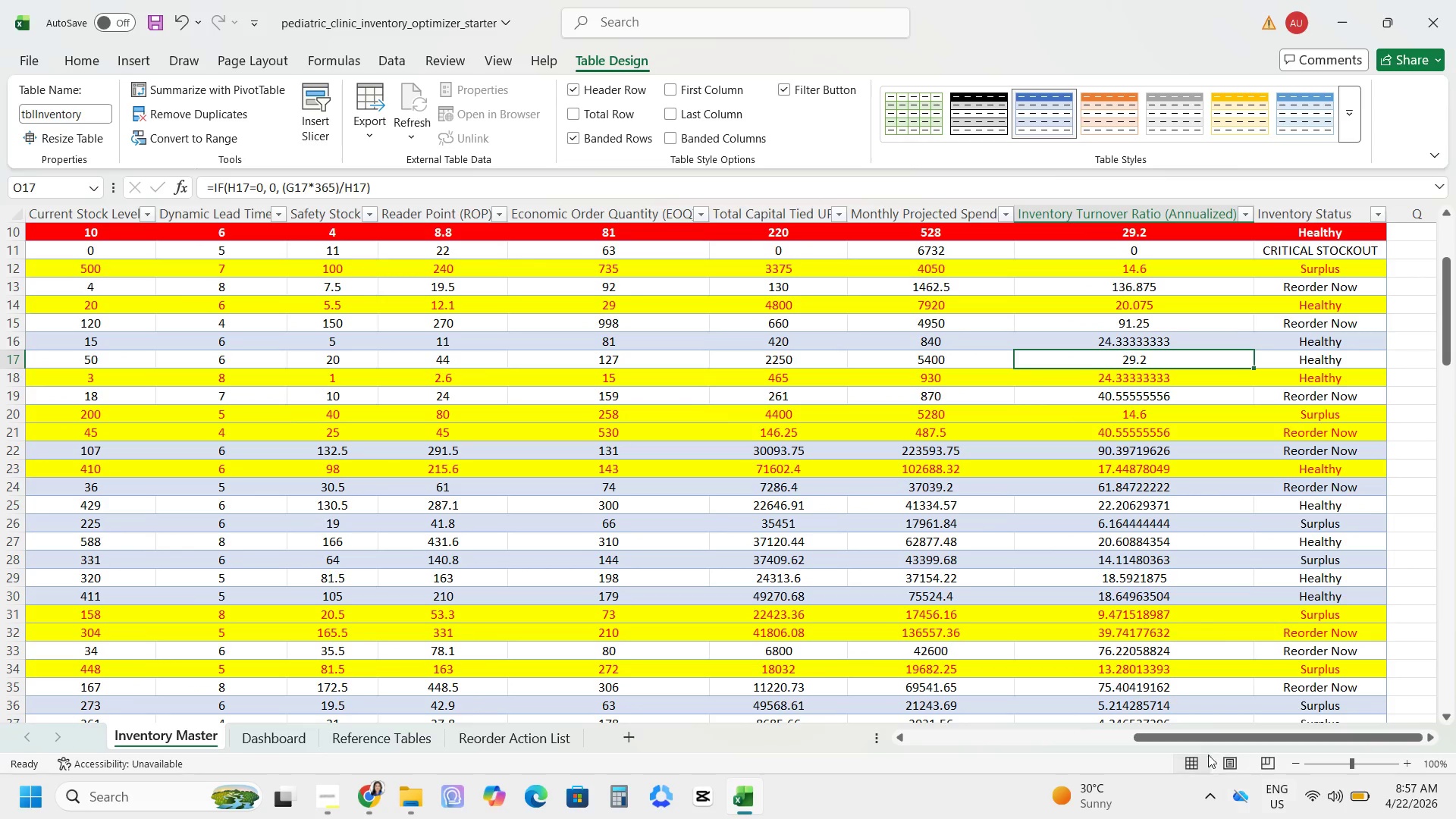 
left_click_drag(start_coordinate=[1200, 730], to_coordinate=[756, 724])
 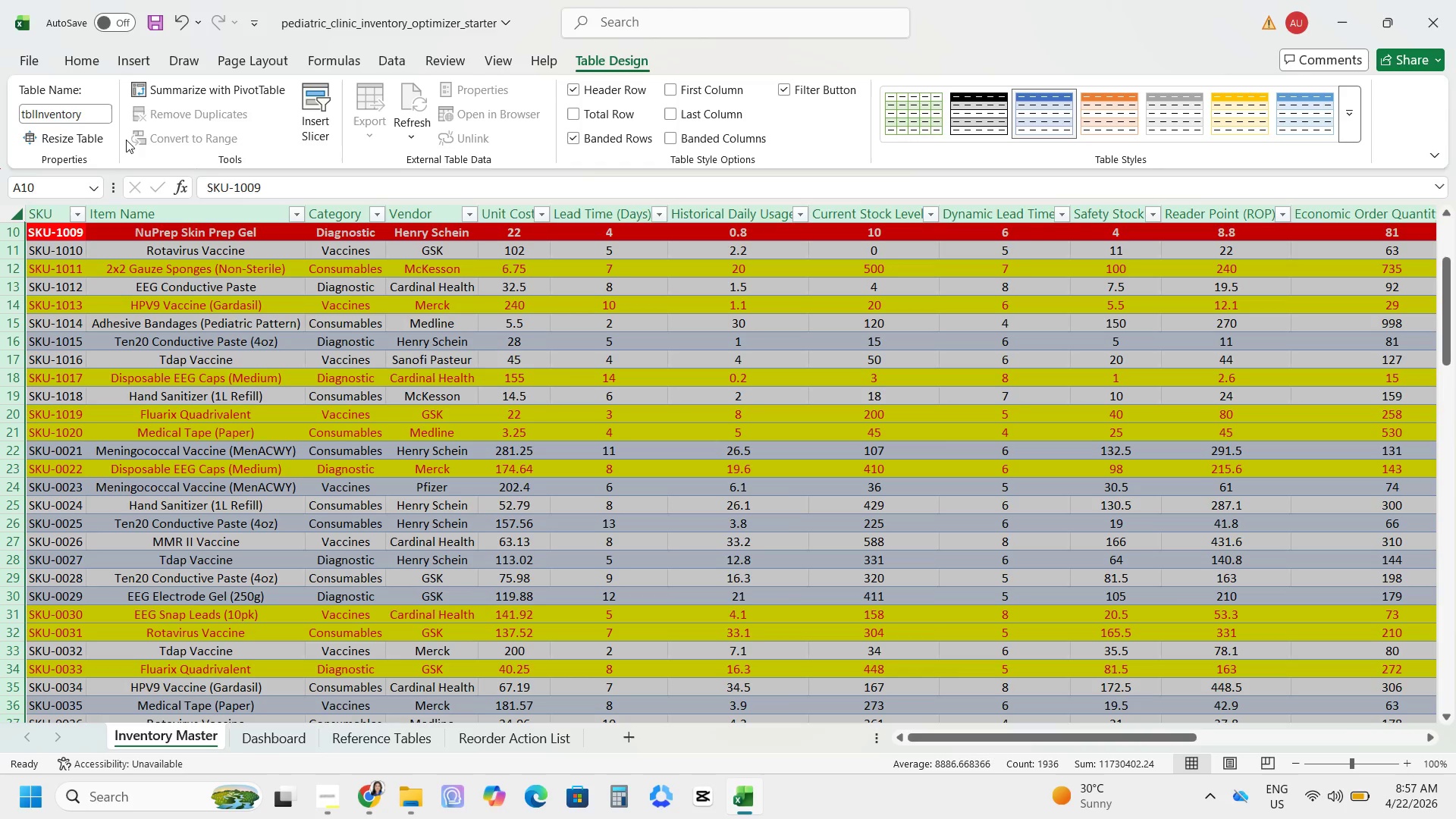 
wait(13.24)
 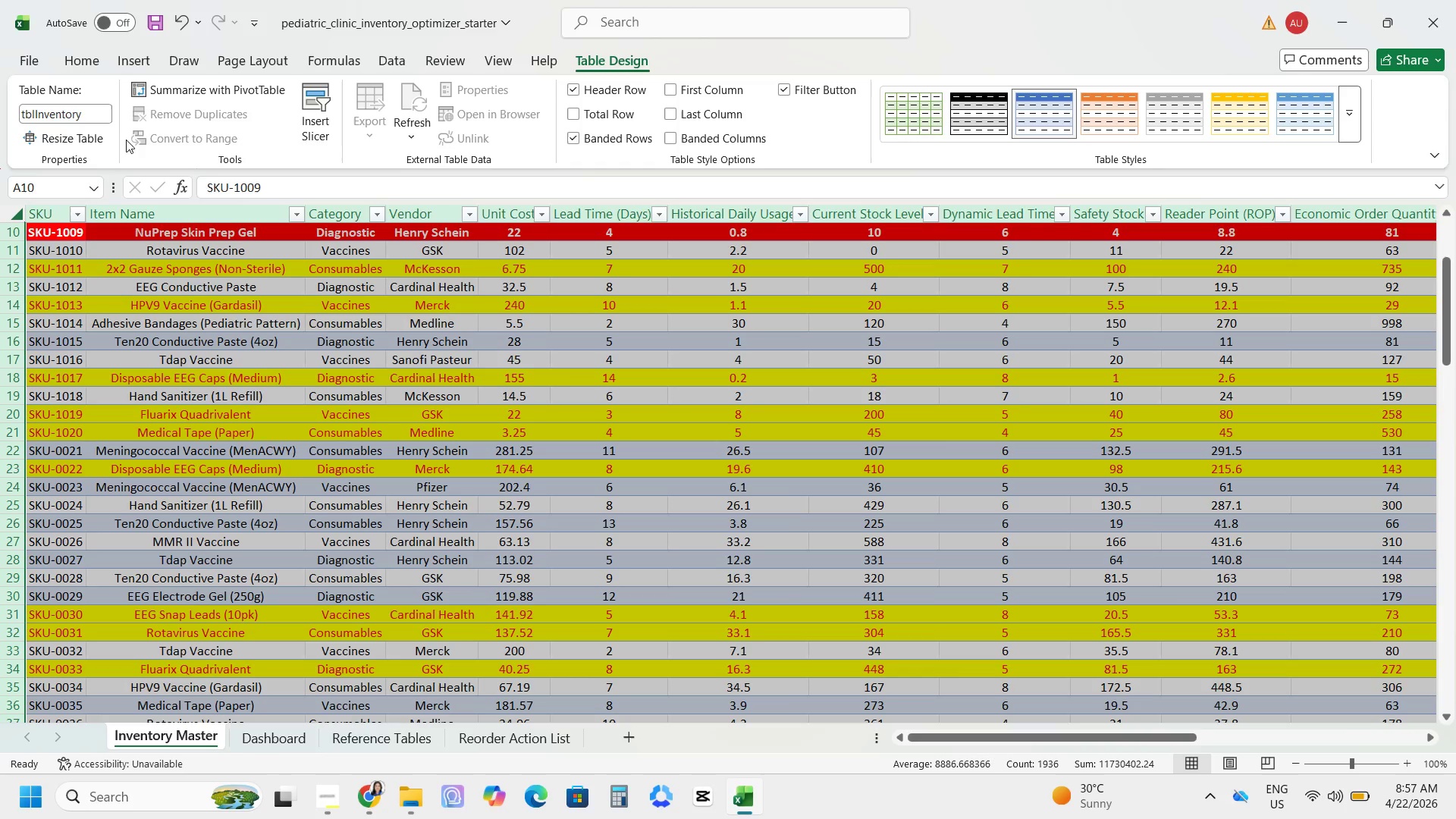 
left_click([67, 163])
 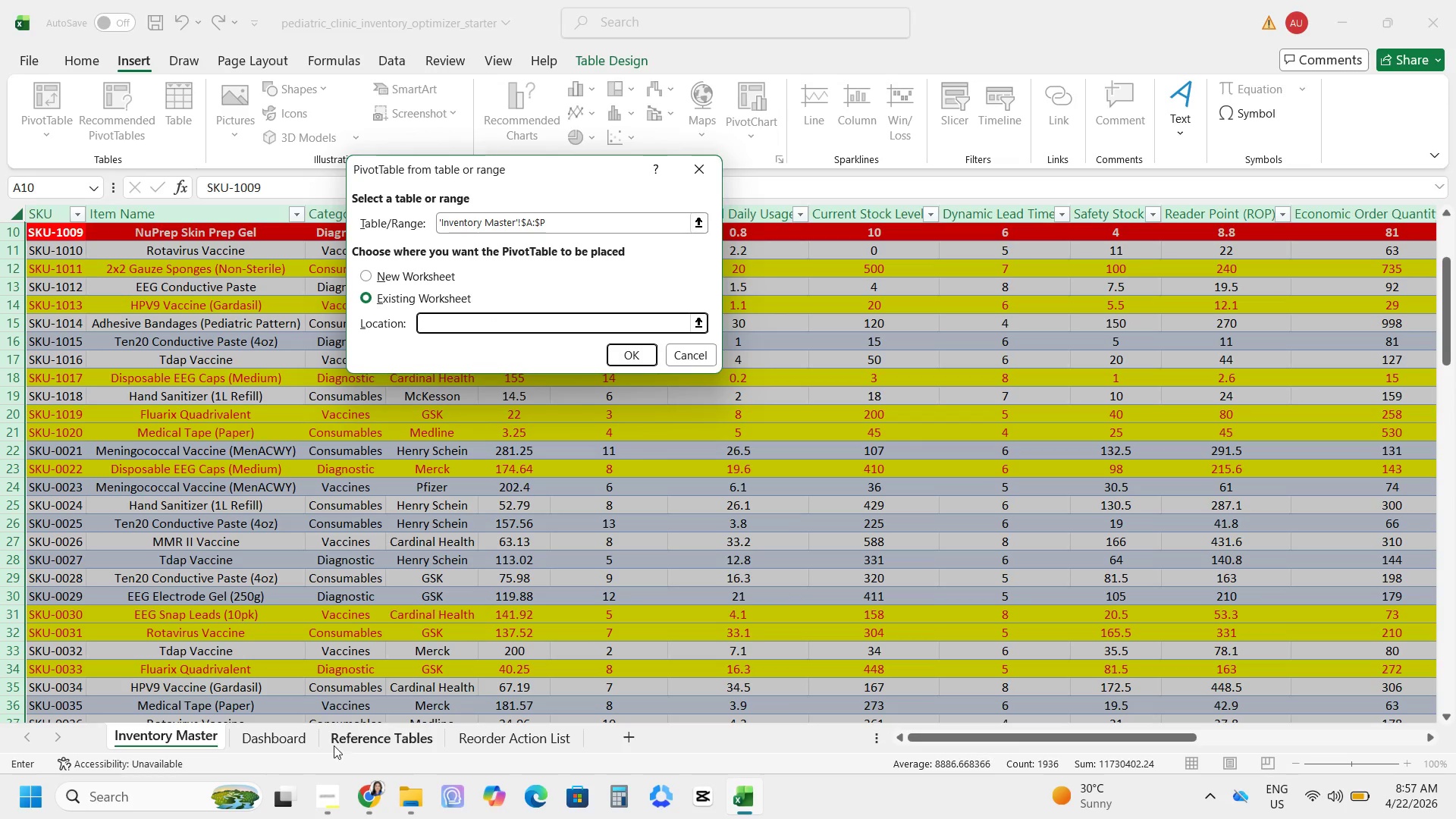 
wait(5.75)
 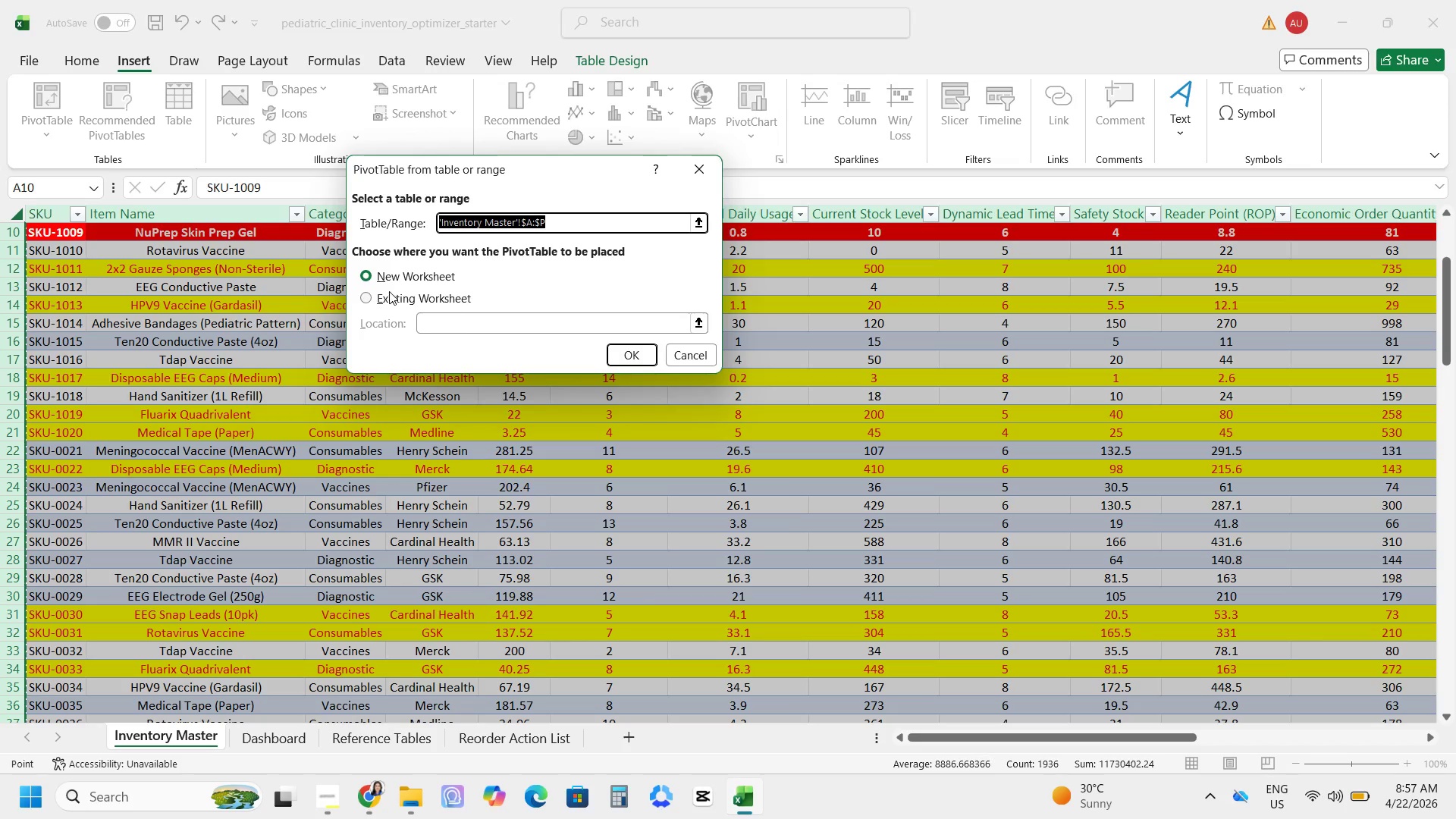 
scroll: coordinate [2, 512], scroll_direction: up, amount: 3.0
 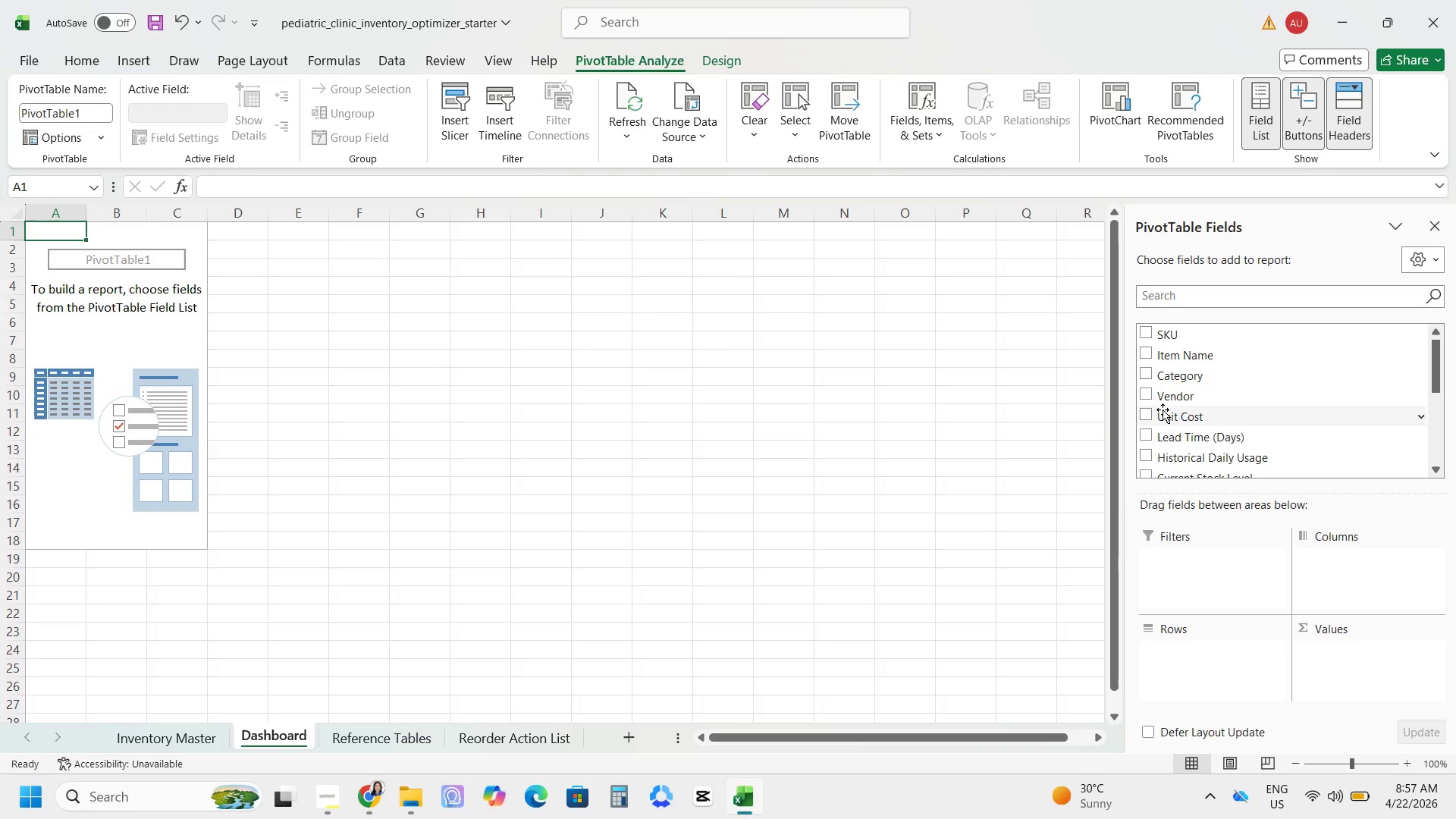 
wait(7.39)
 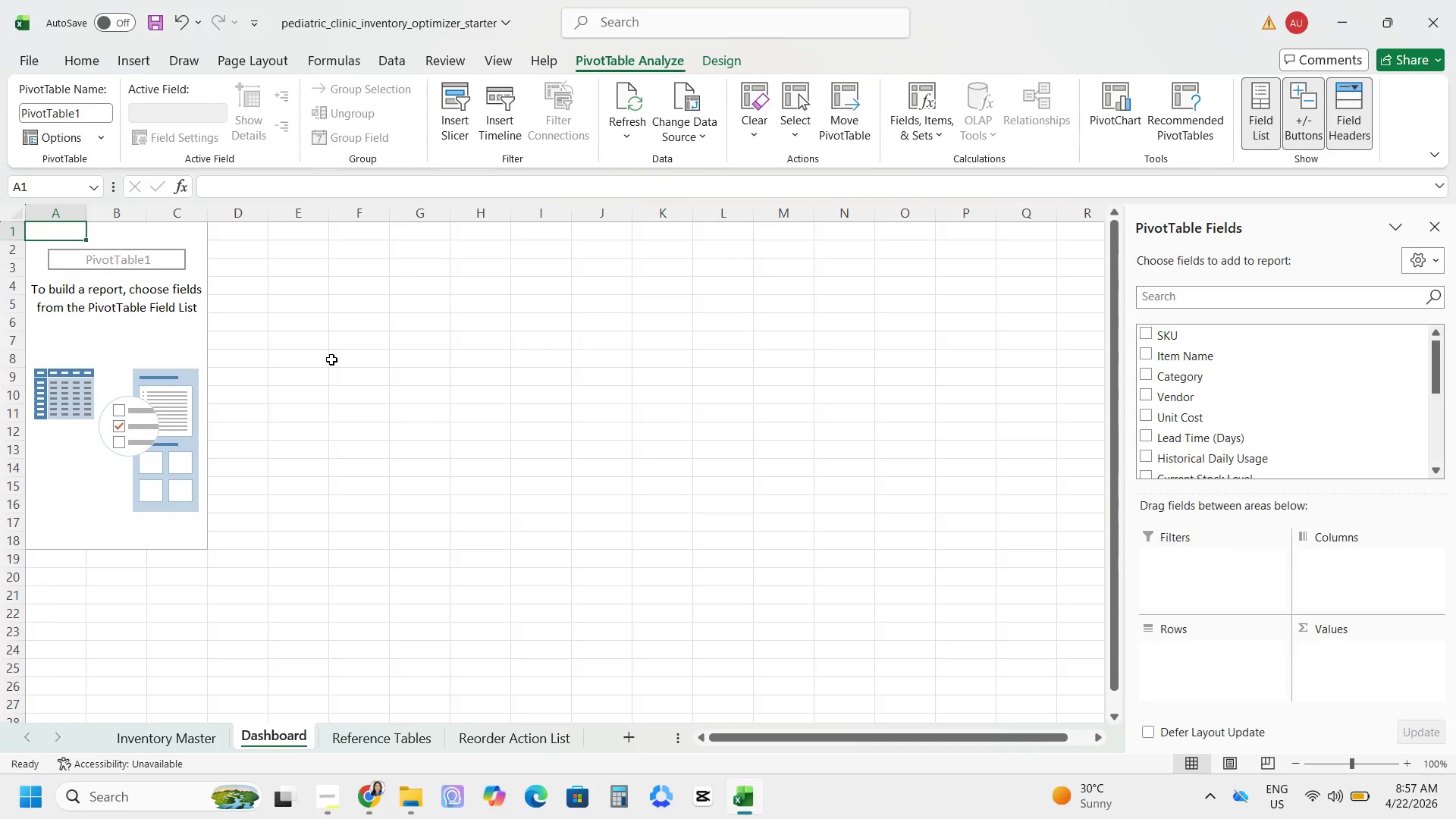 
left_click_drag(start_coordinate=[1166, 378], to_coordinate=[1165, 646])
 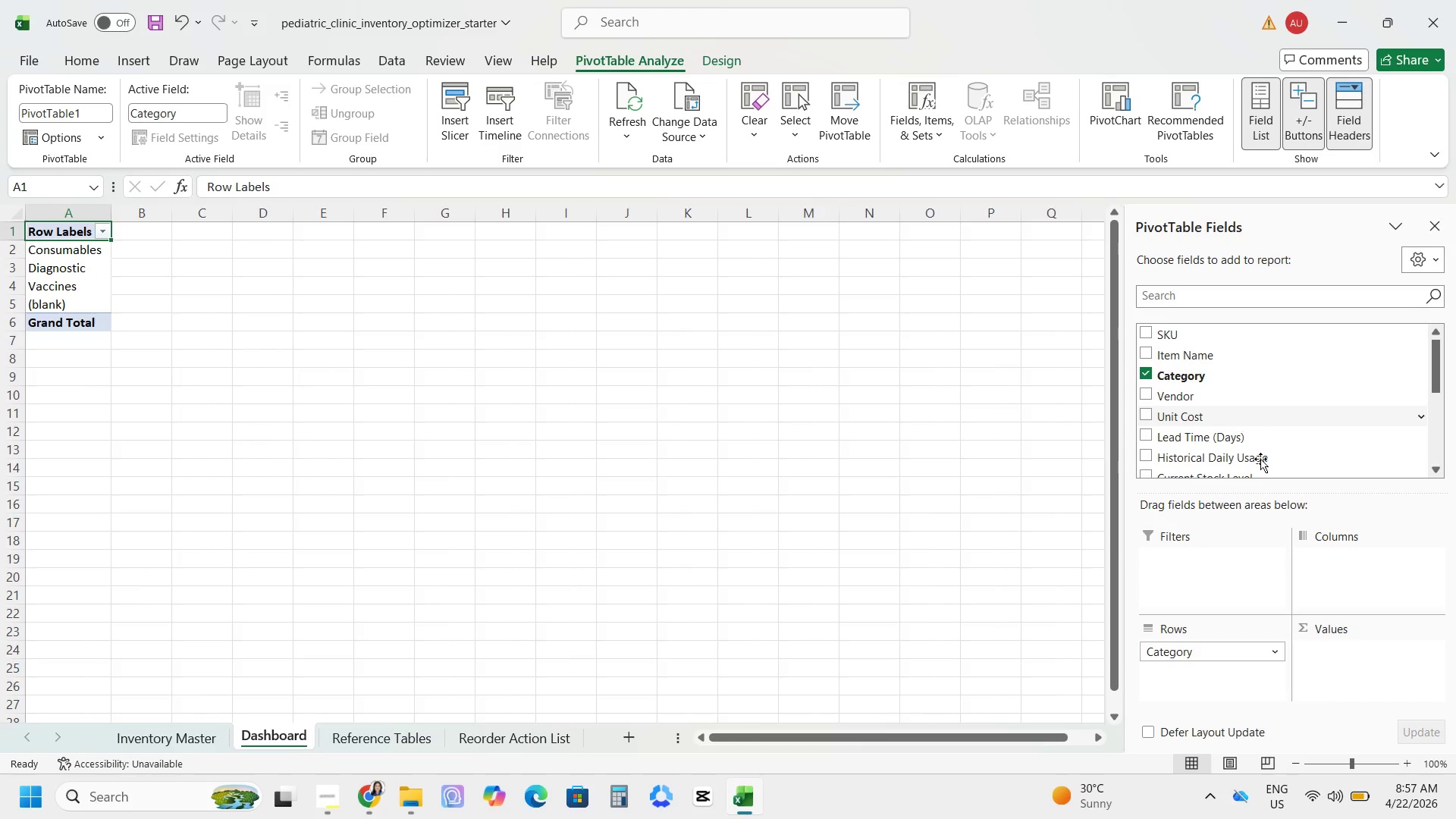 
scroll: coordinate [1232, 423], scroll_direction: down, amount: 2.0
 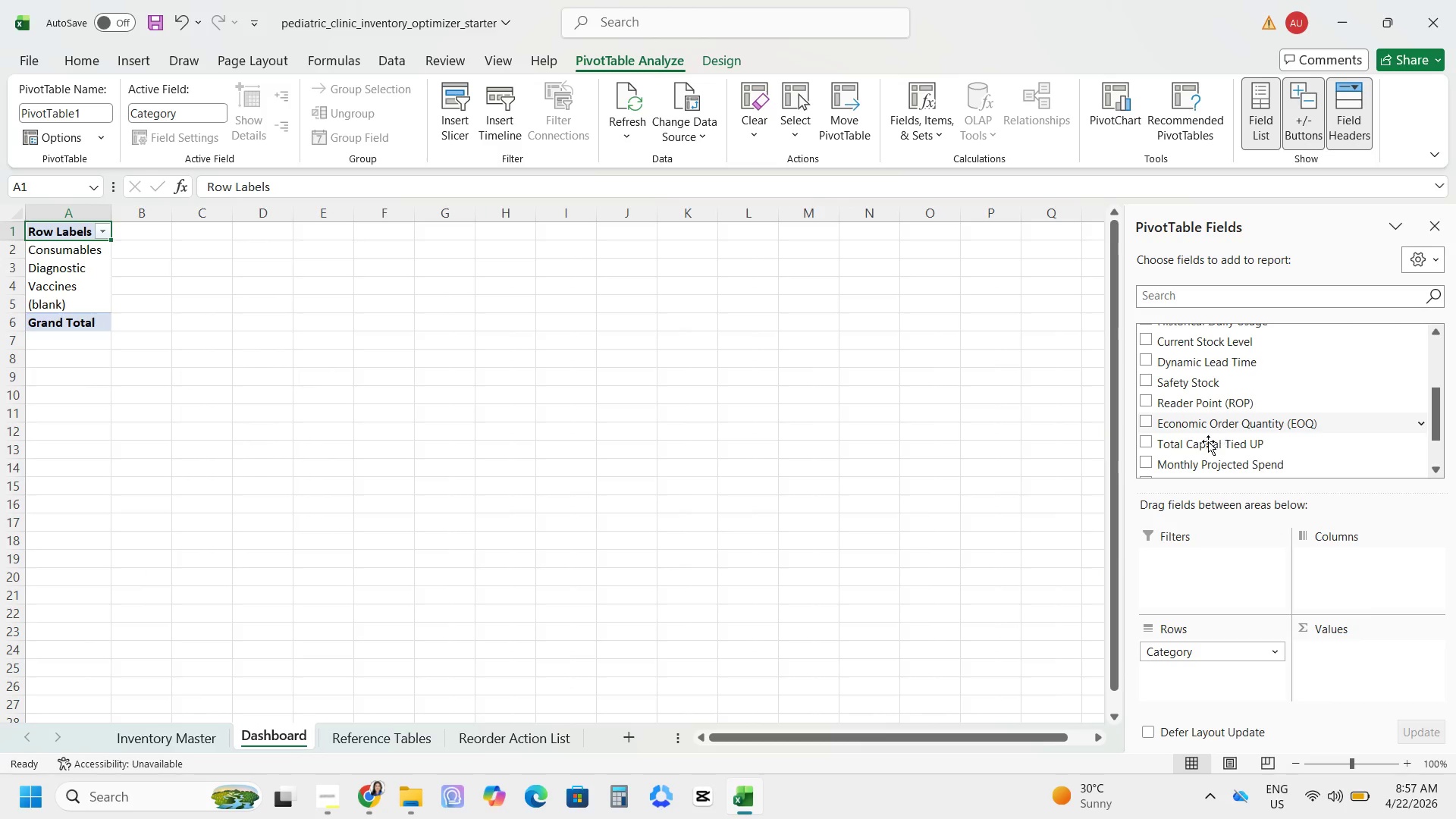 
left_click_drag(start_coordinate=[1206, 442], to_coordinate=[1369, 661])
 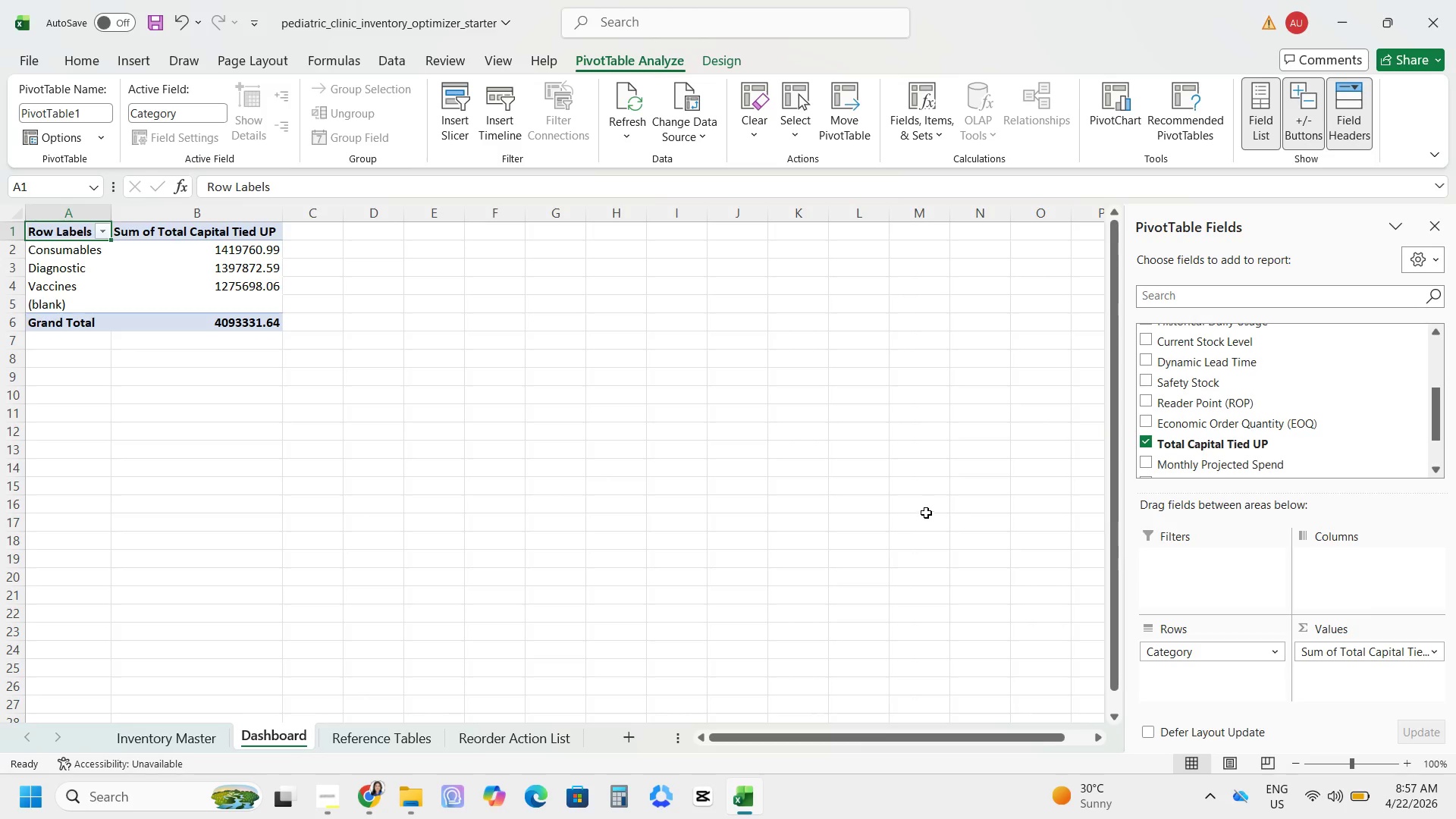 
wait(9.06)
 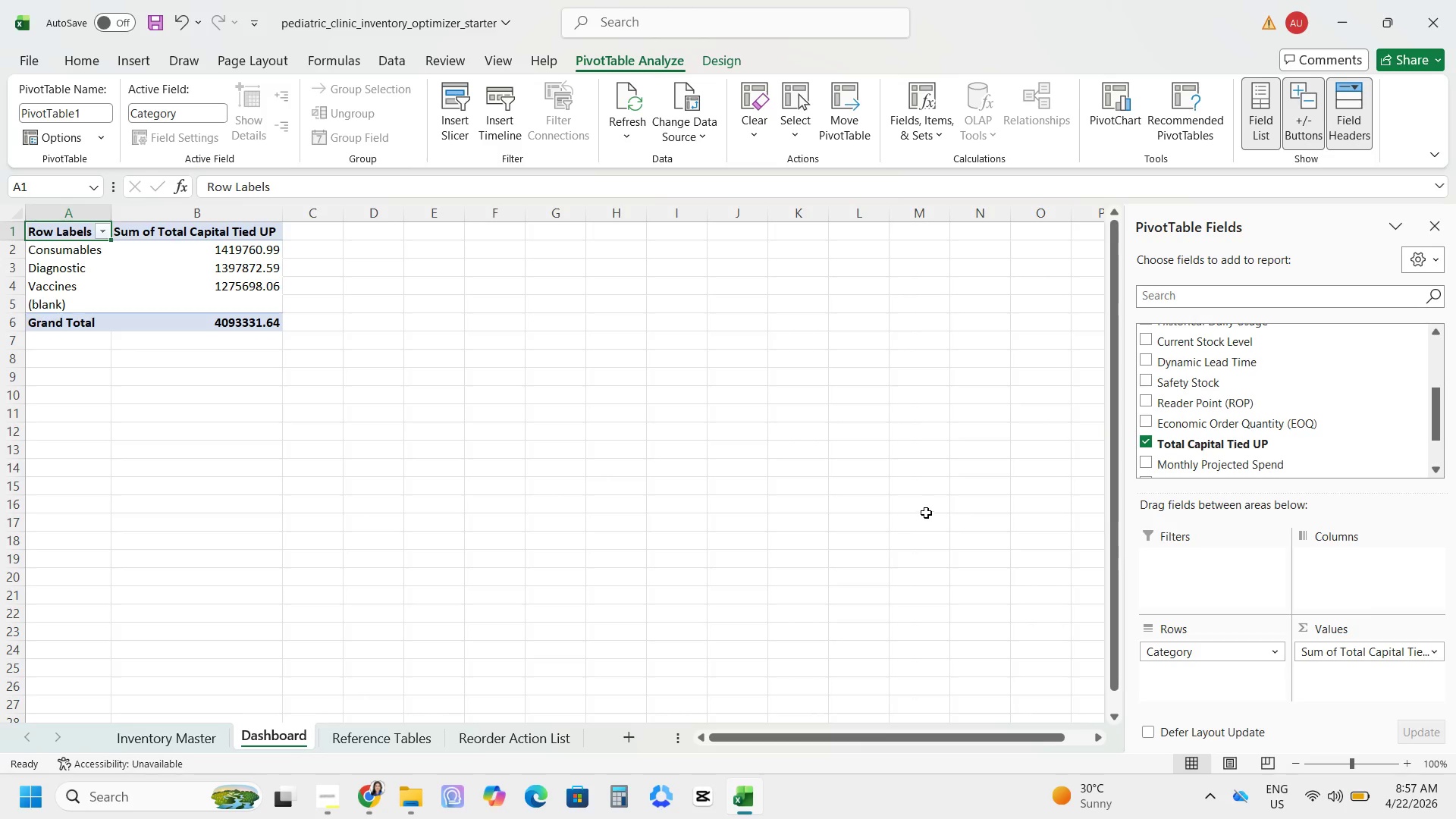 
left_click([1085, 106])
 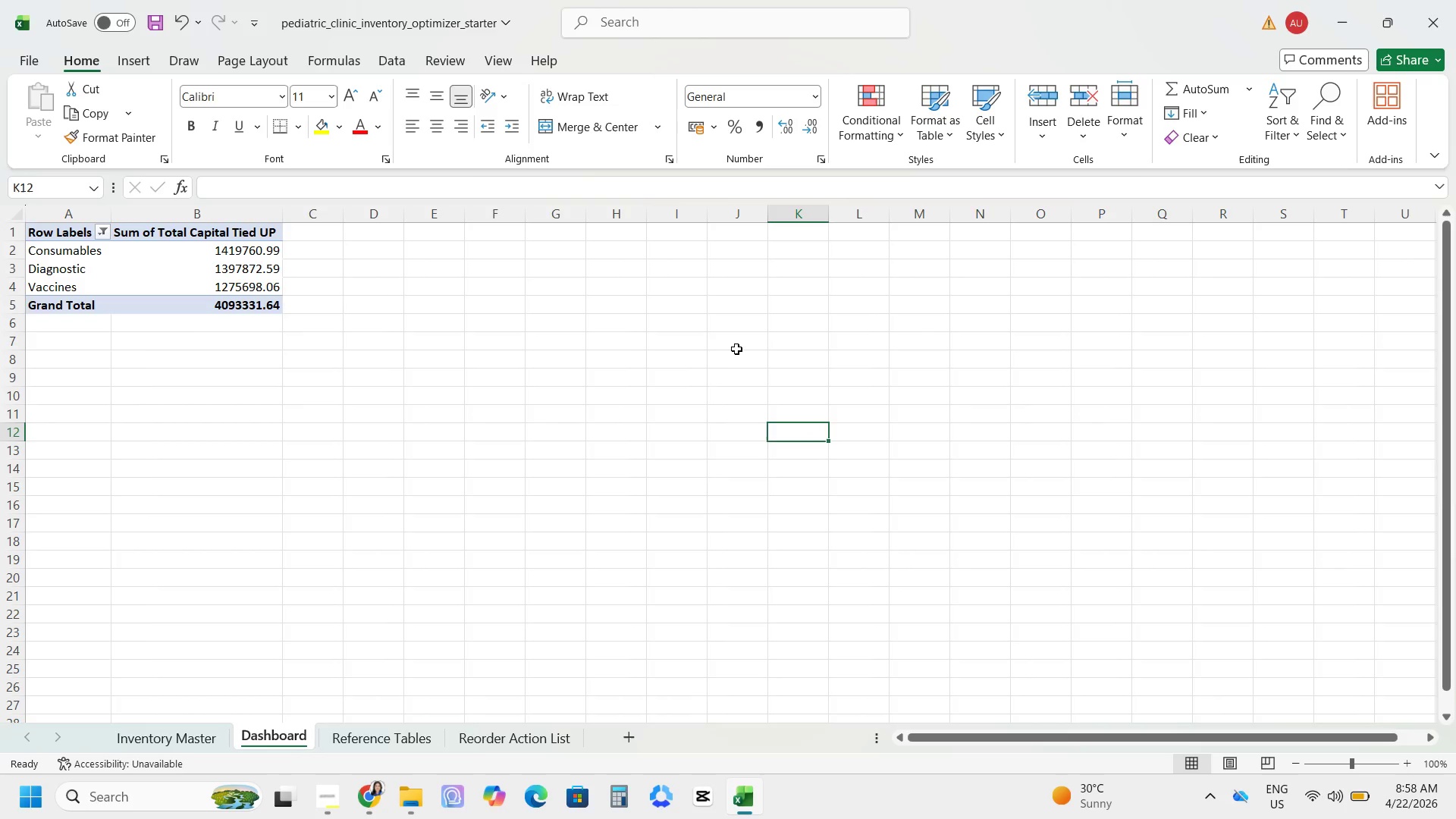 
wait(10.05)
 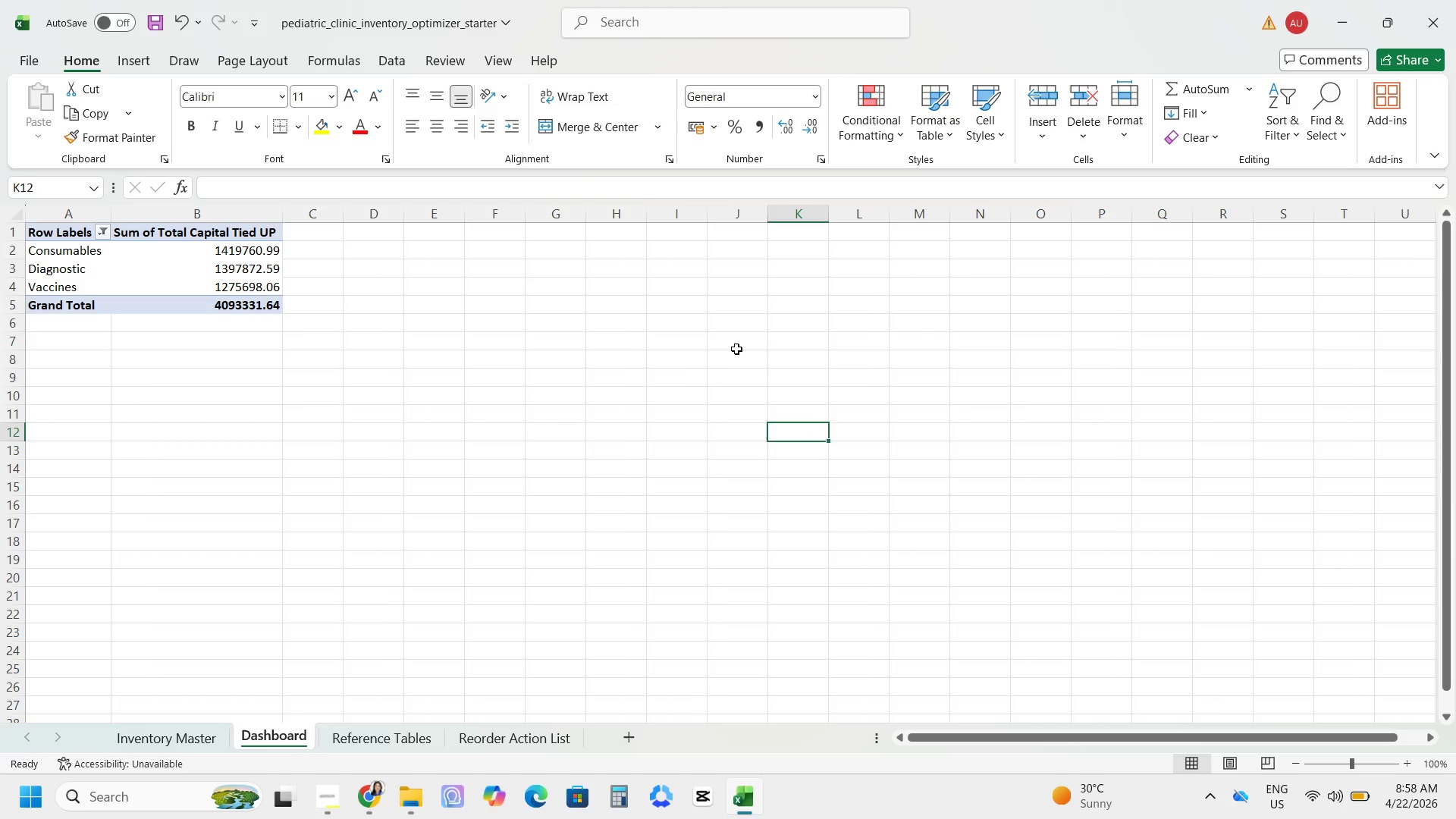 
left_click_drag(start_coordinate=[66, 230], to_coordinate=[224, 303])
 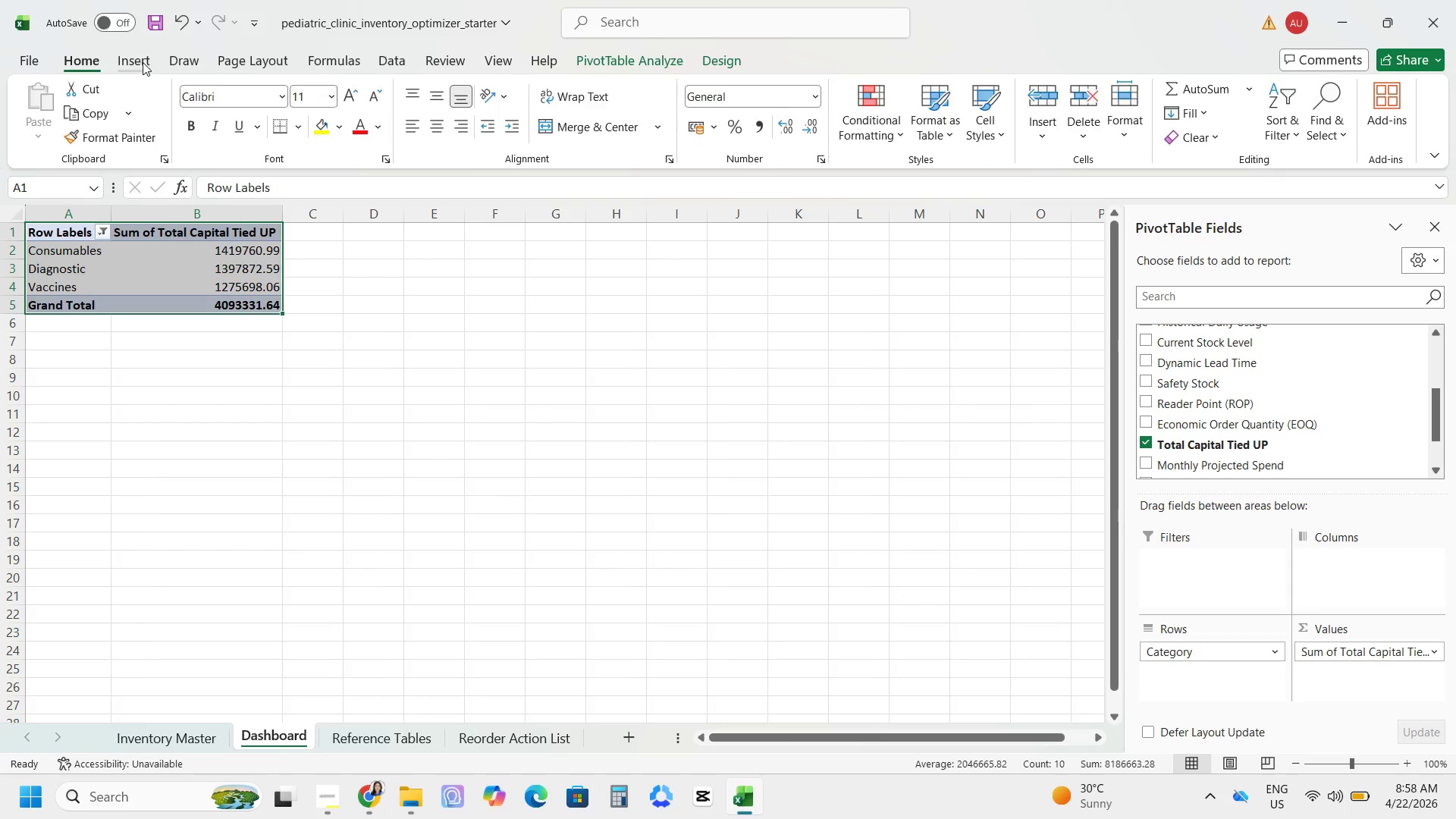 
wait(8.22)
 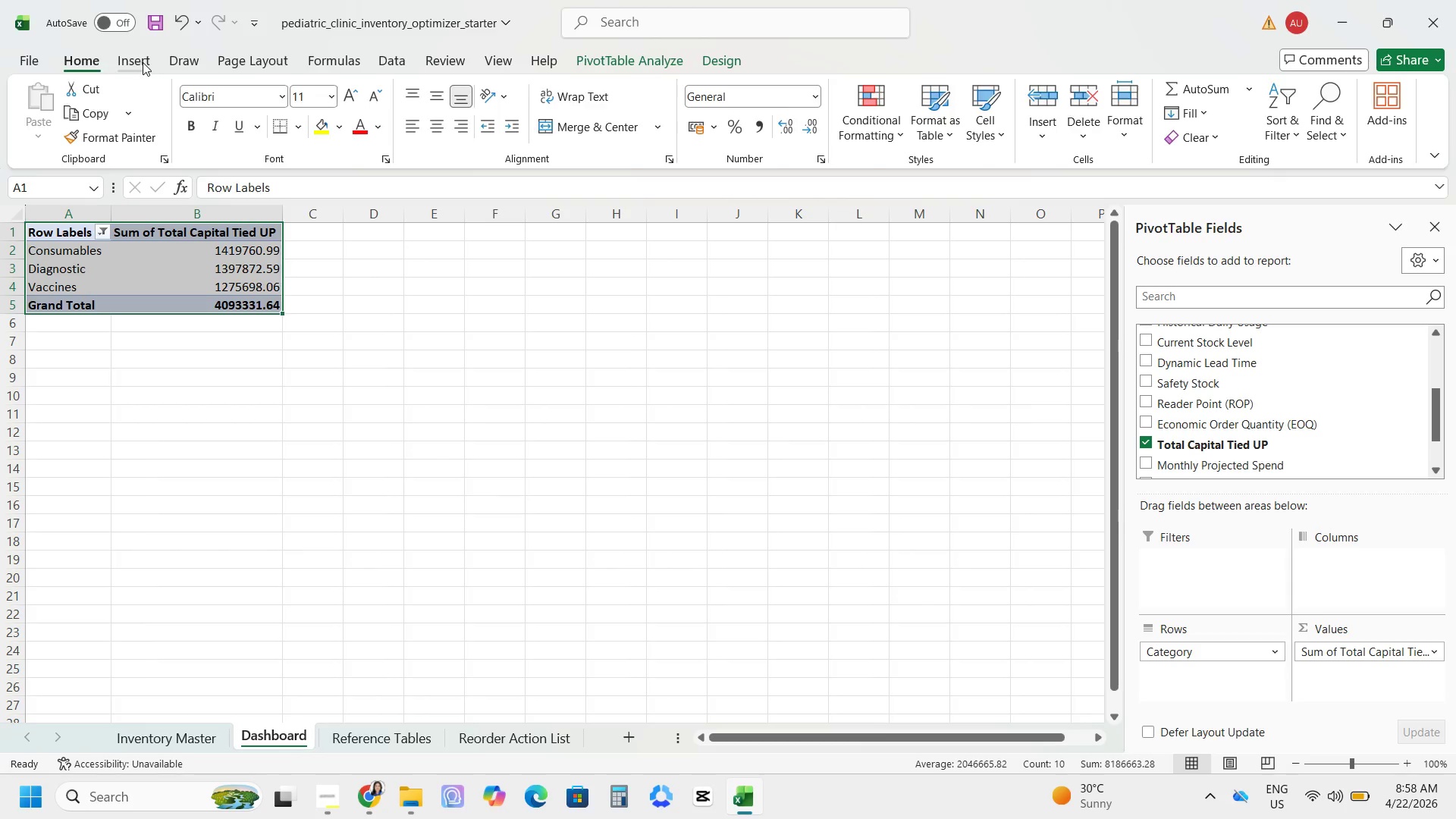 
left_click_drag(start_coordinate=[502, 342], to_coordinate=[493, 234])
 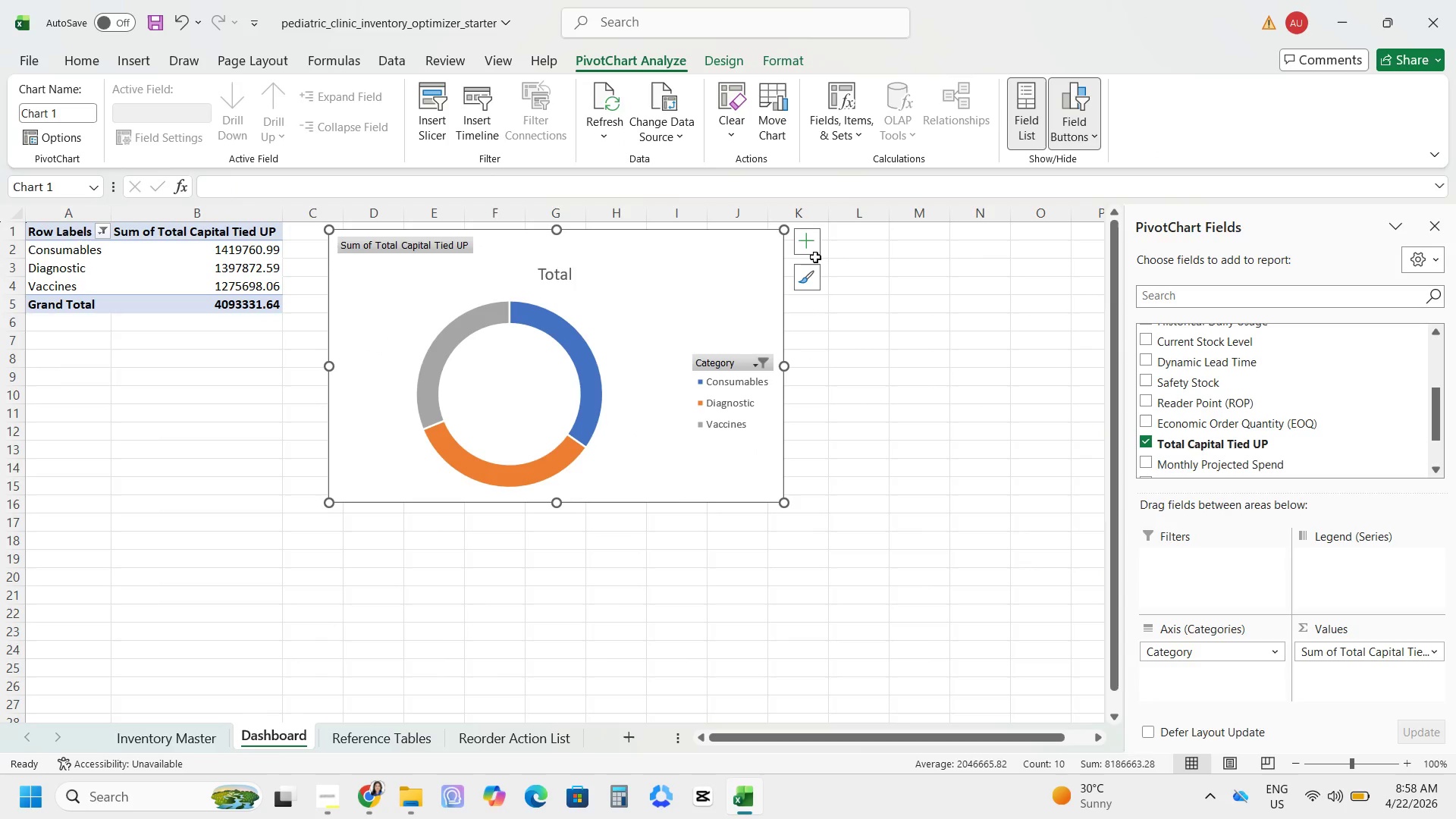 
left_click([814, 243])
 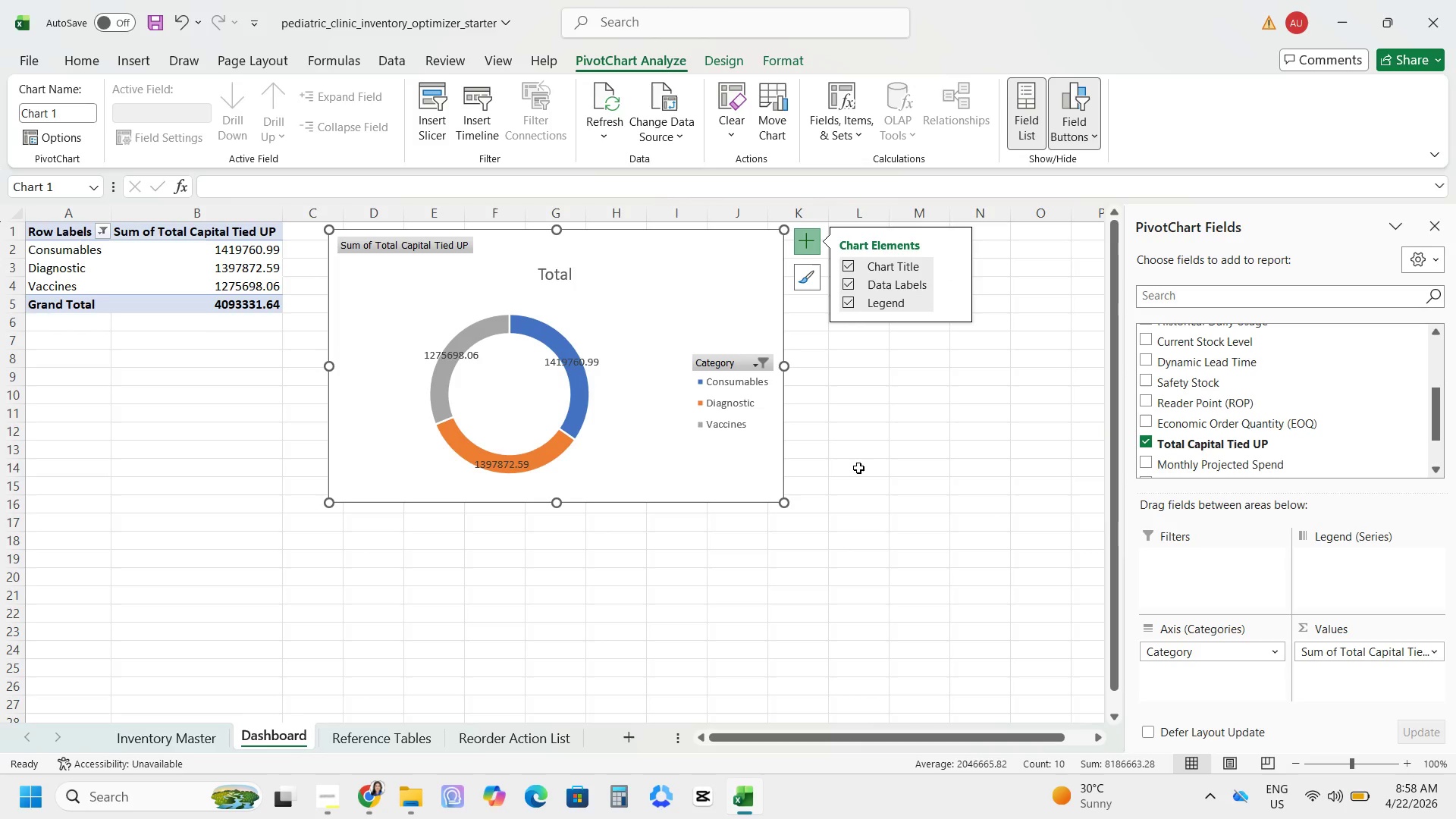 
left_click([850, 344])
 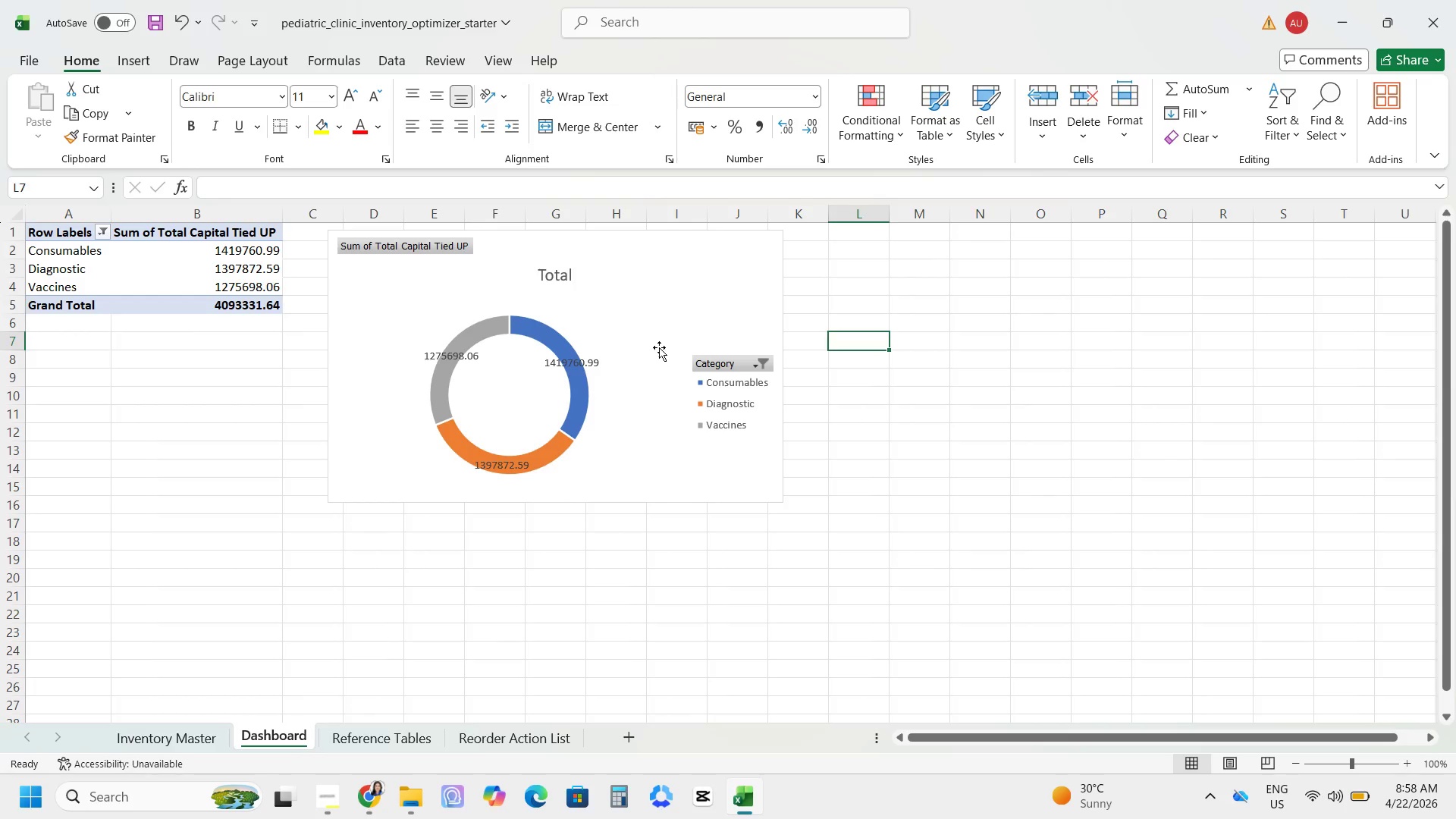 
wait(17.91)
 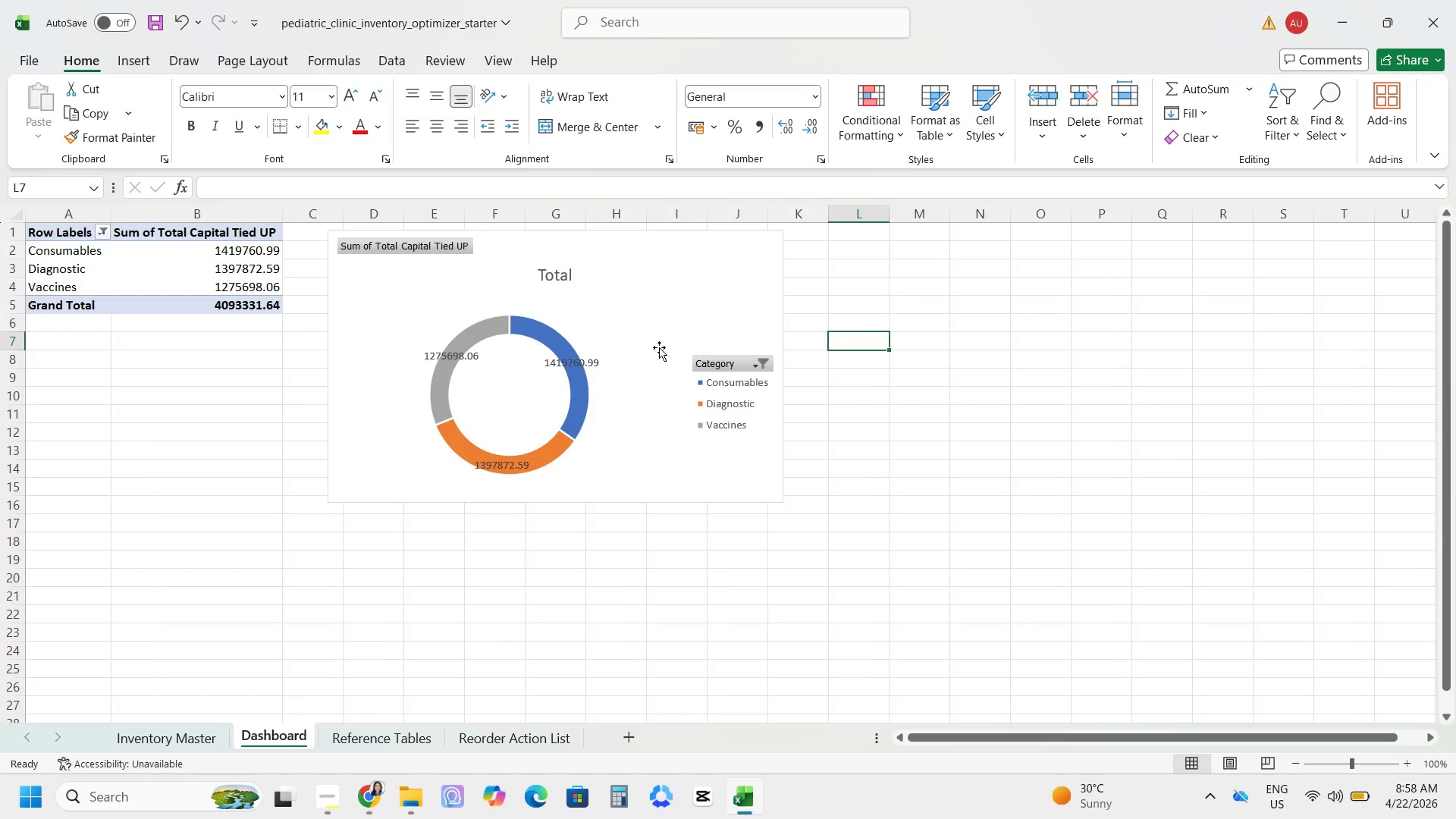 
left_click([754, 368])
 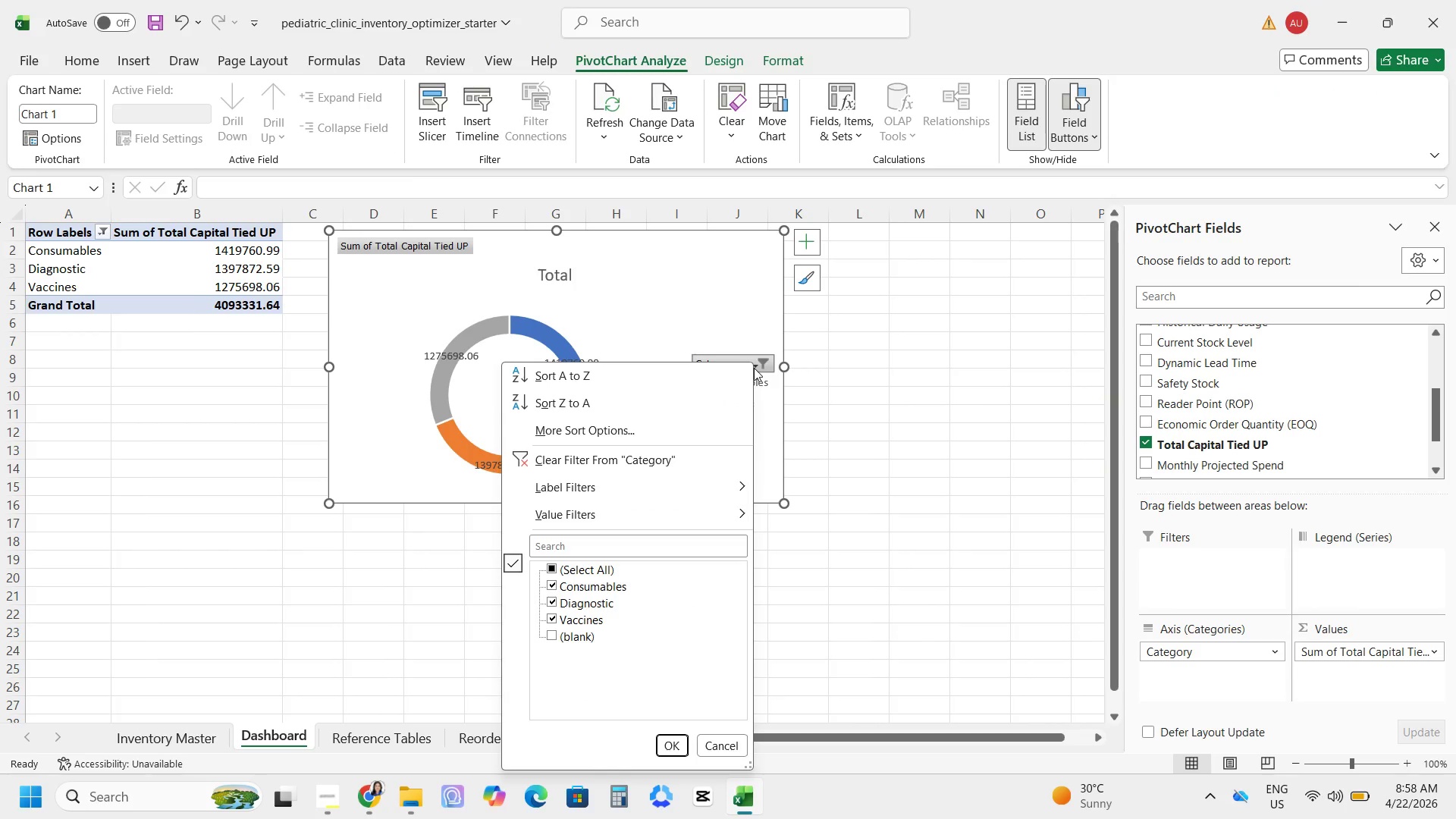 
left_click([754, 368])
 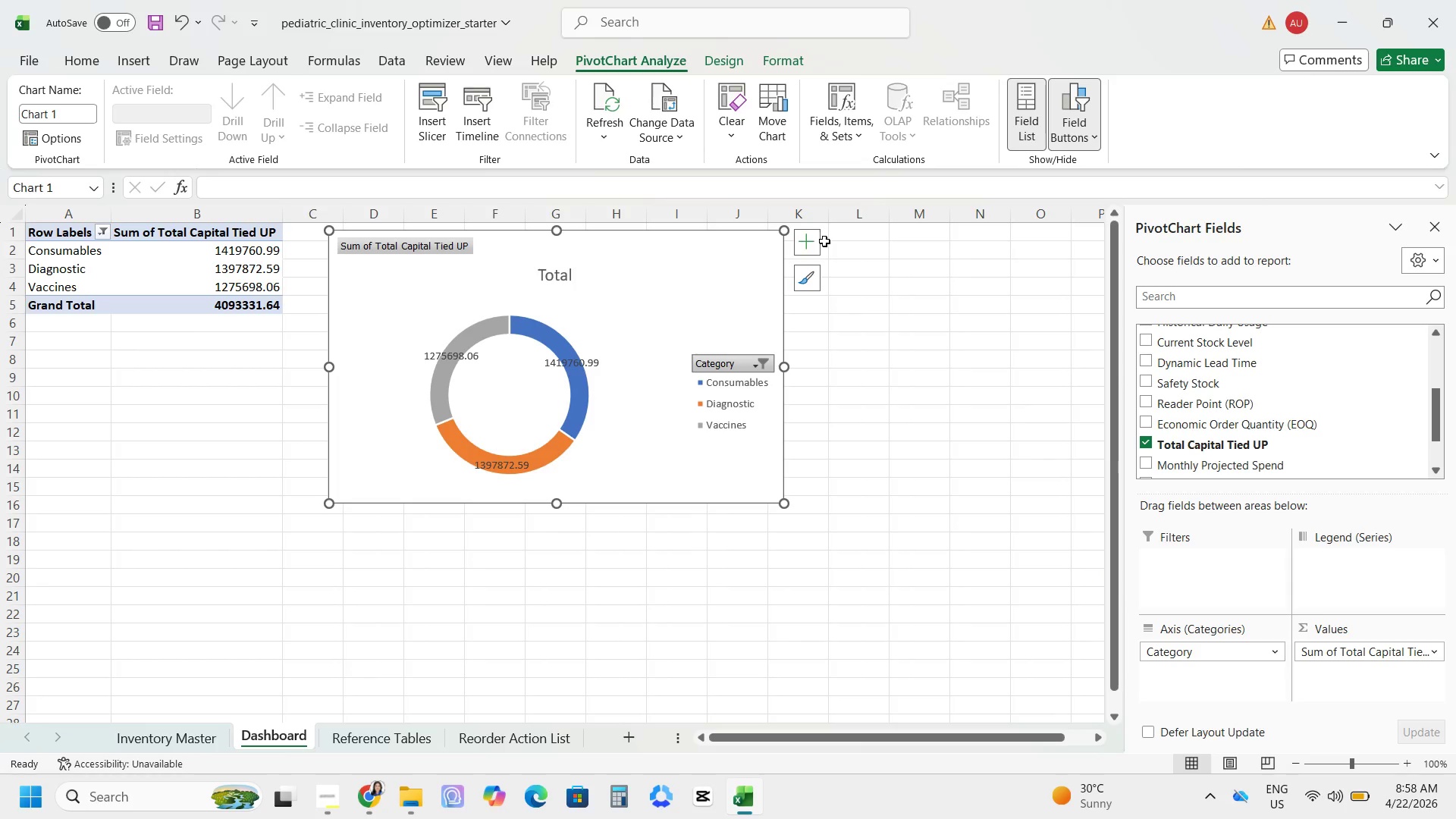 
left_click_drag(start_coordinate=[817, 246], to_coordinate=[817, 320])
 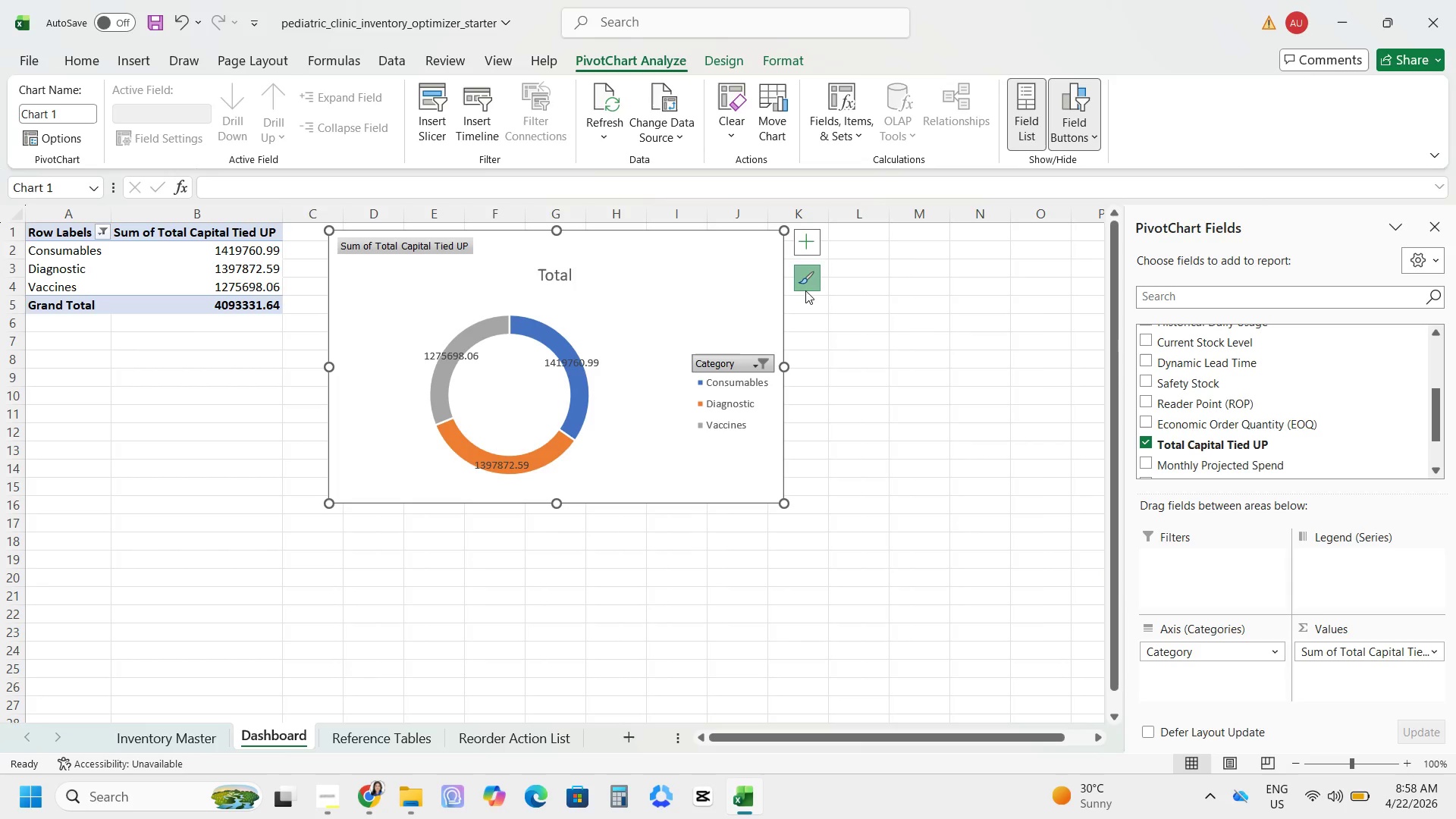 
left_click([805, 290])
 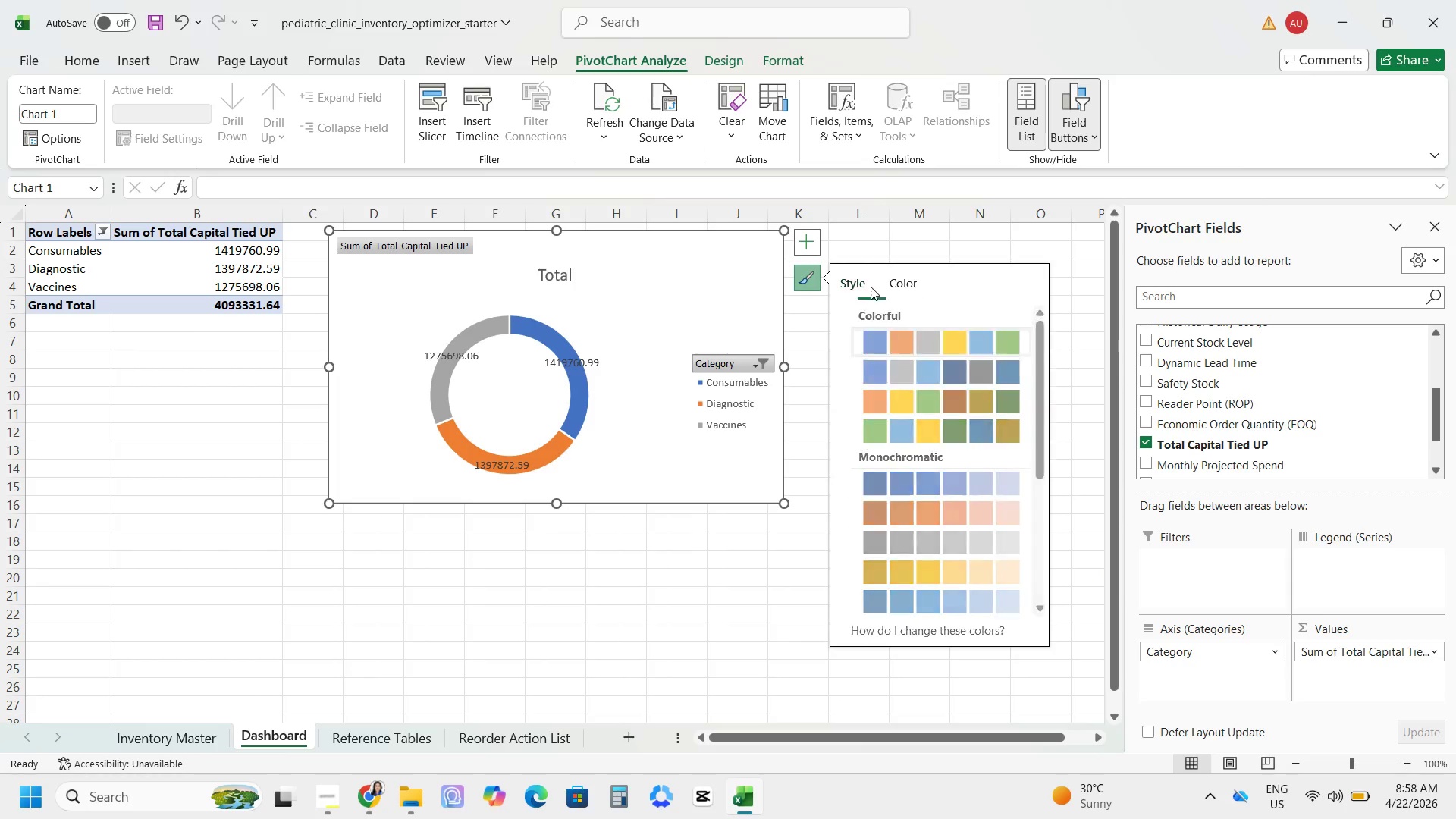 
left_click([802, 259])
 